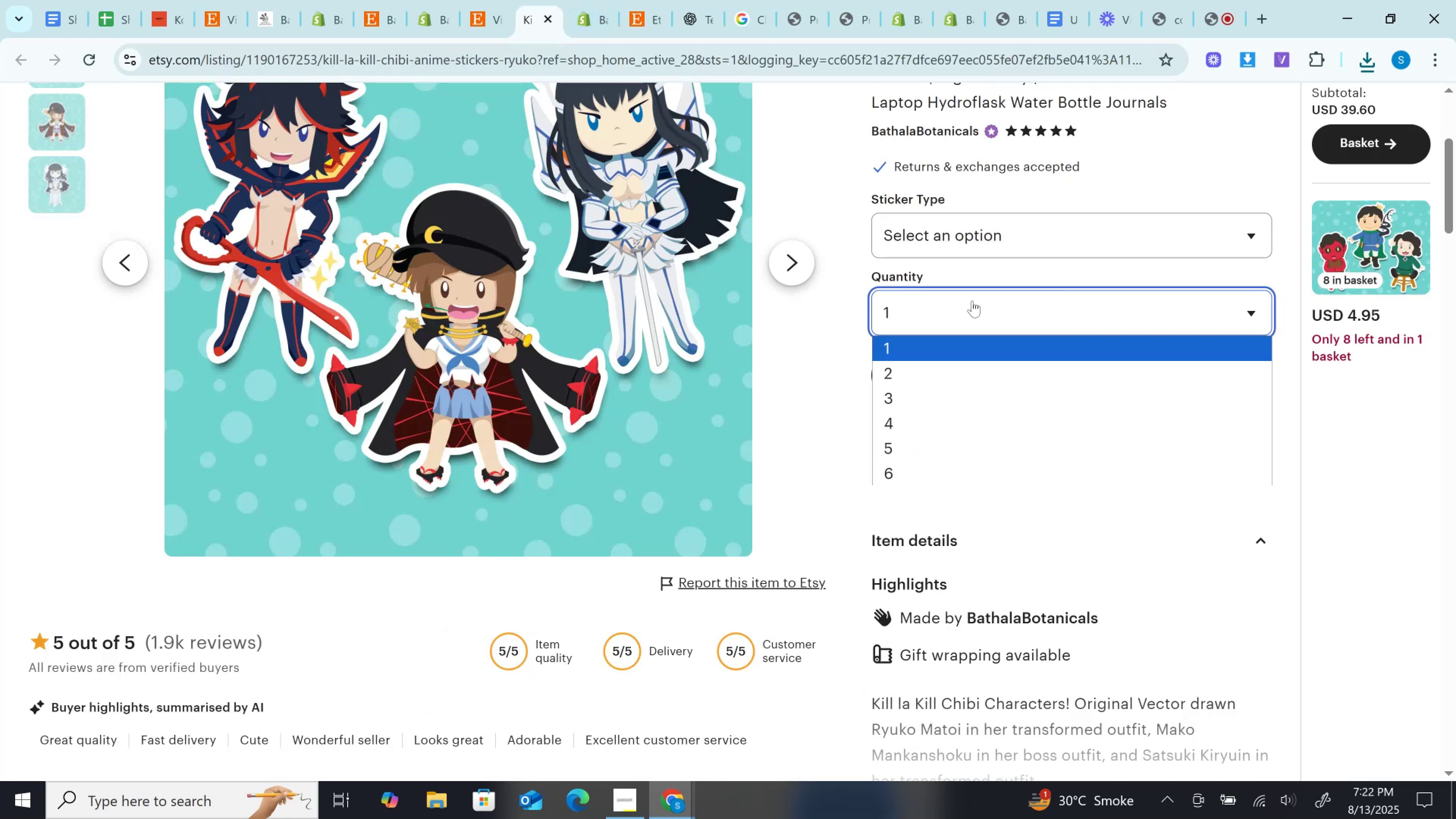 
left_click([972, 301])
 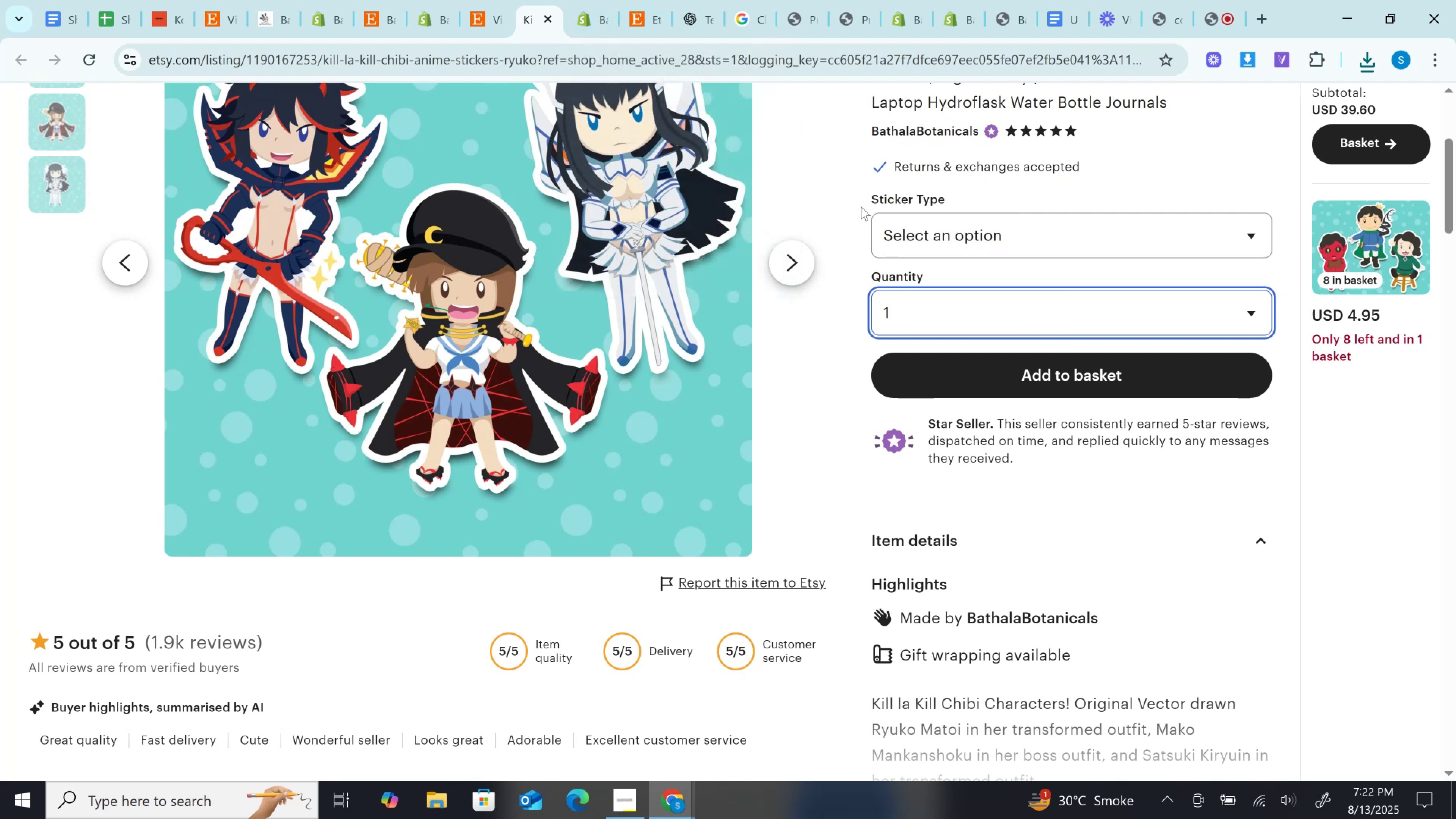 
left_click([968, 236])
 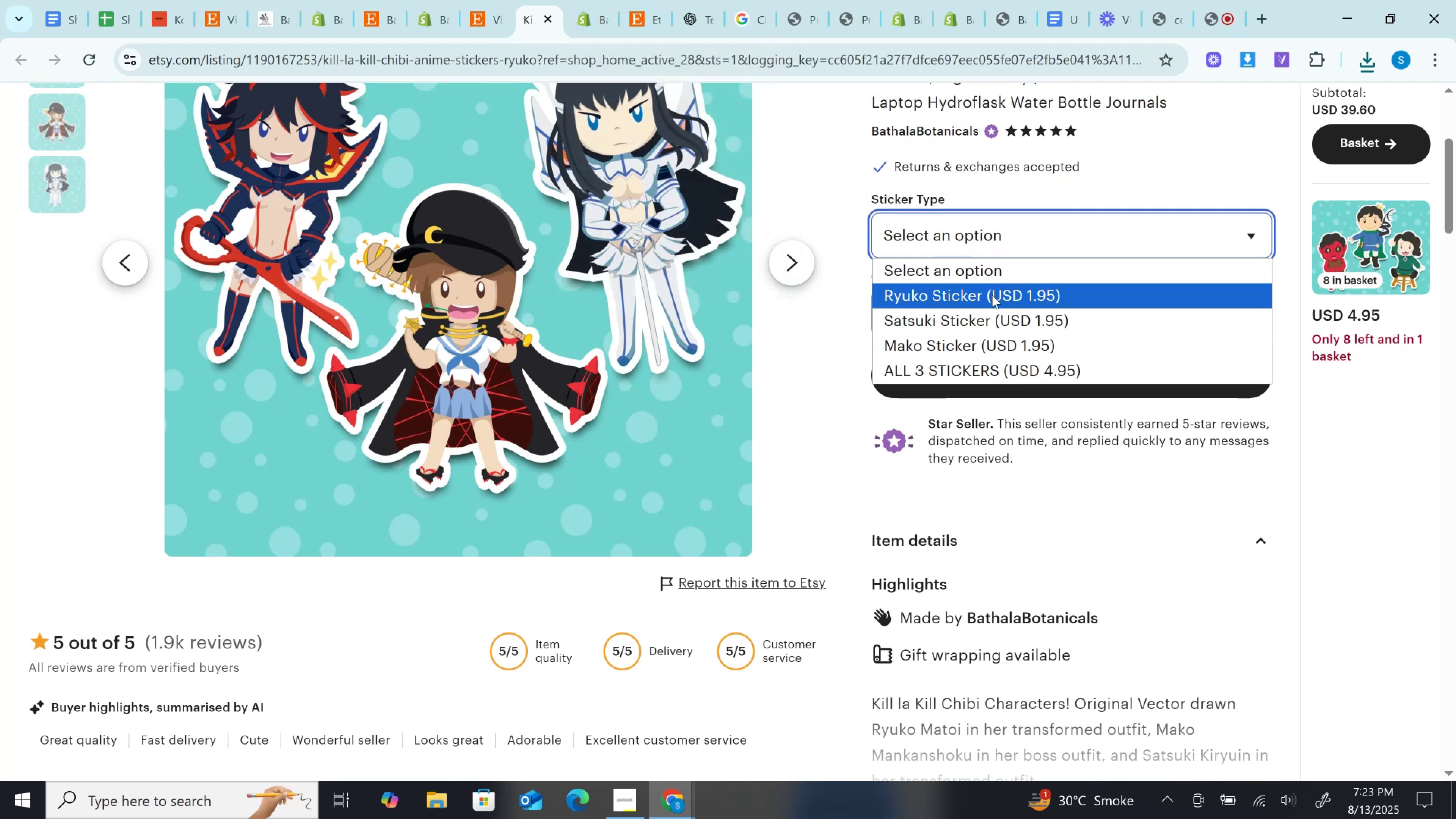 
left_click([992, 295])
 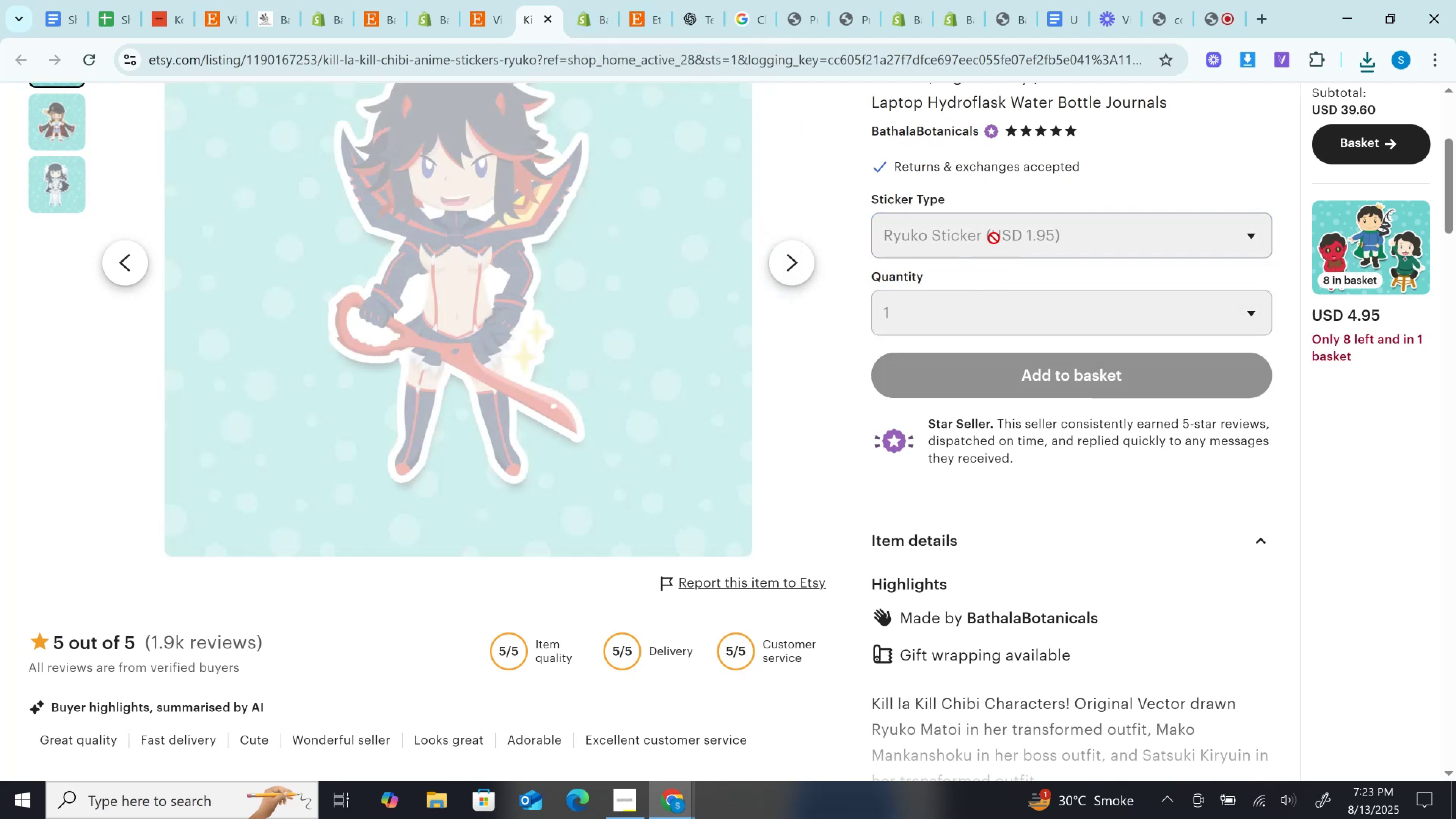 
left_click([994, 238])
 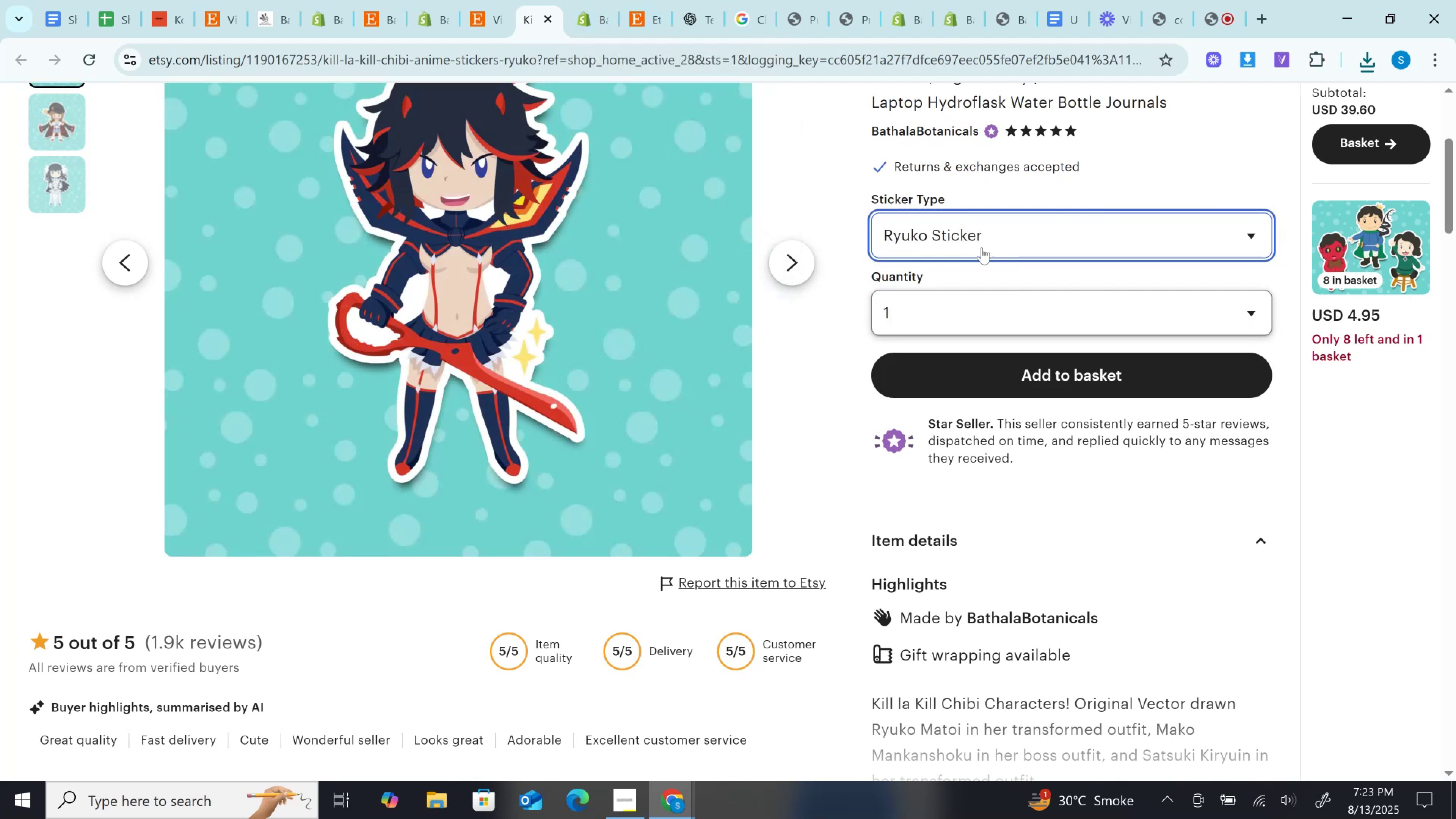 
left_click([978, 240])
 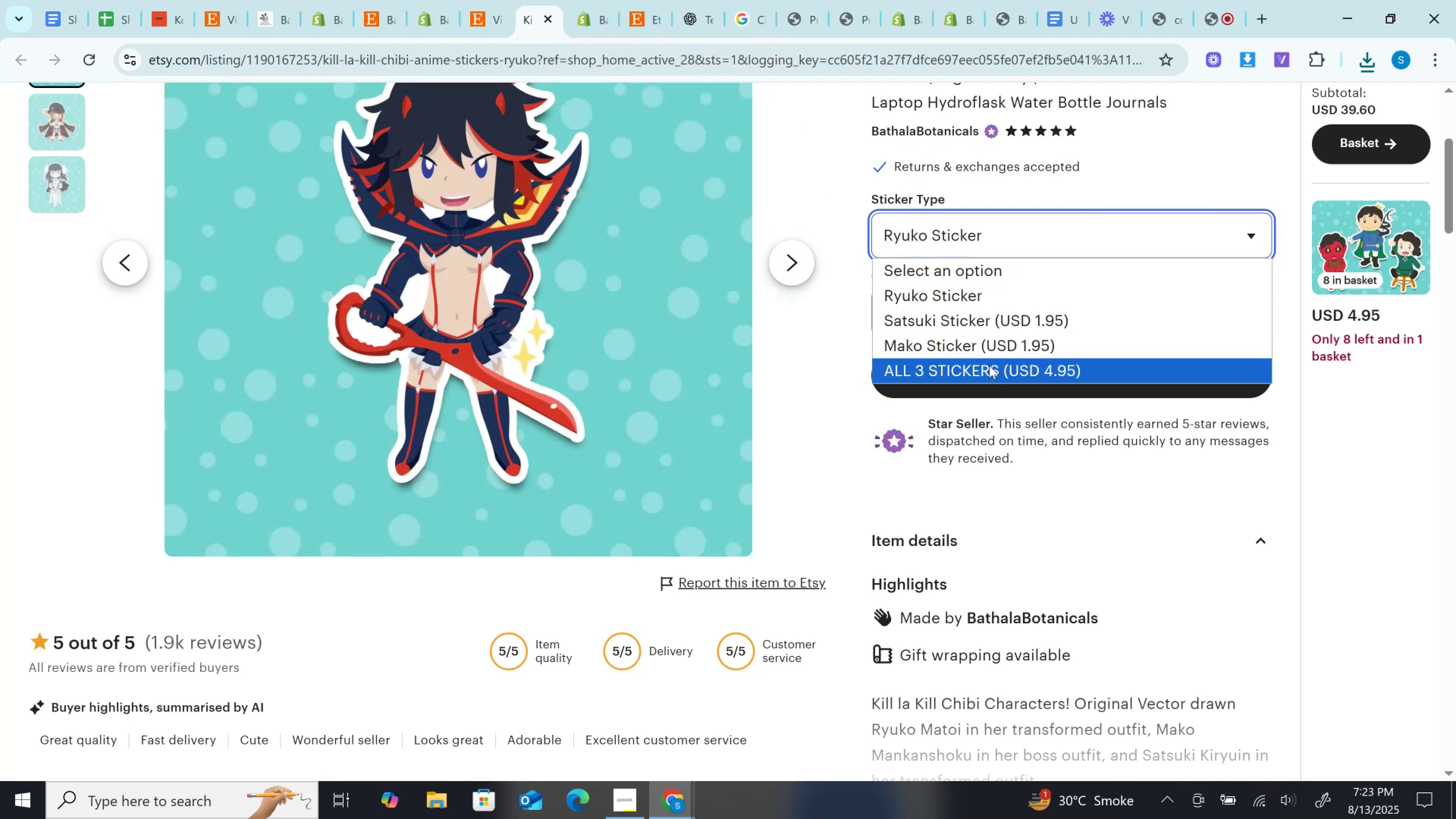 
left_click([989, 366])
 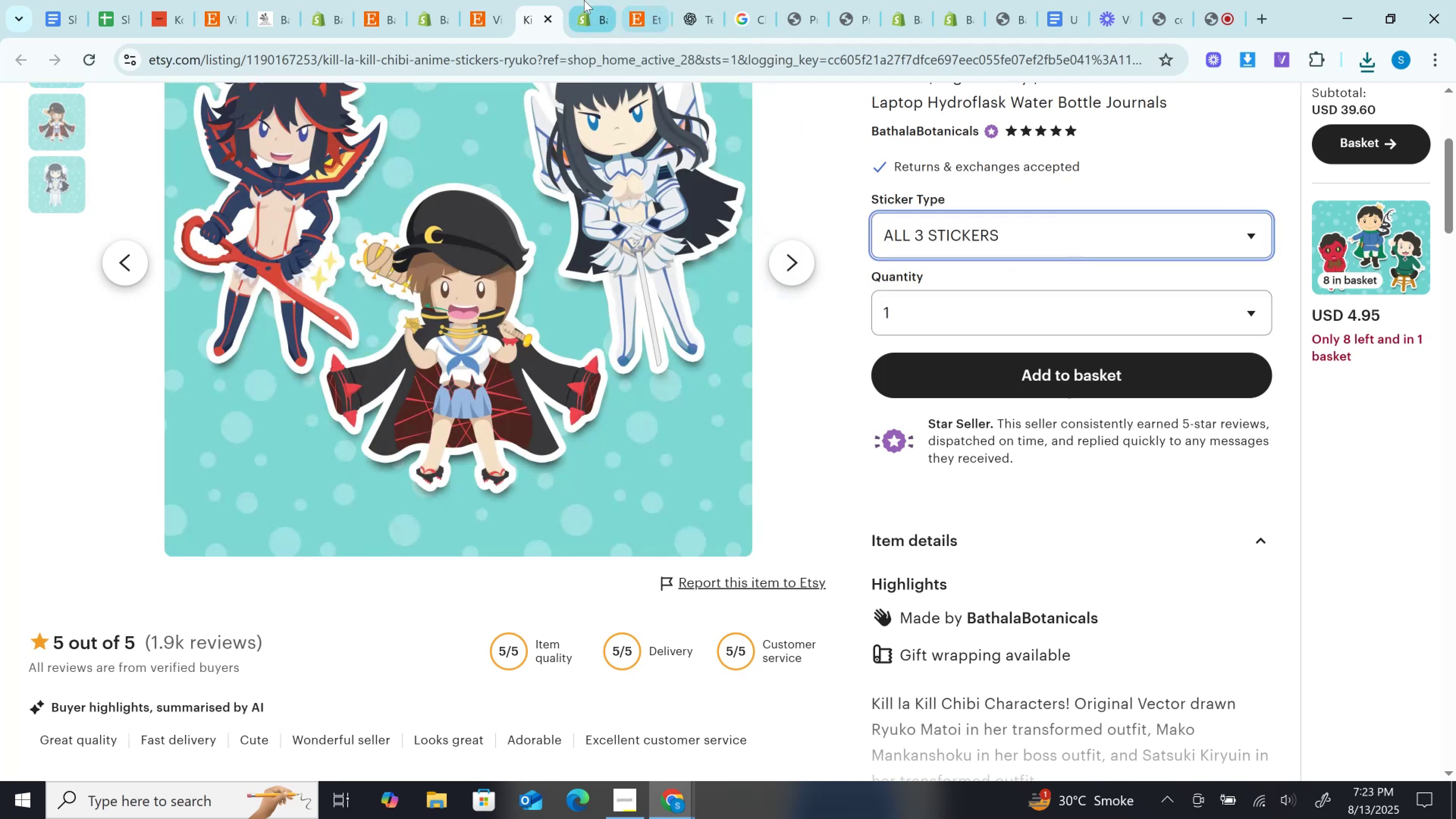 
left_click([584, 0])
 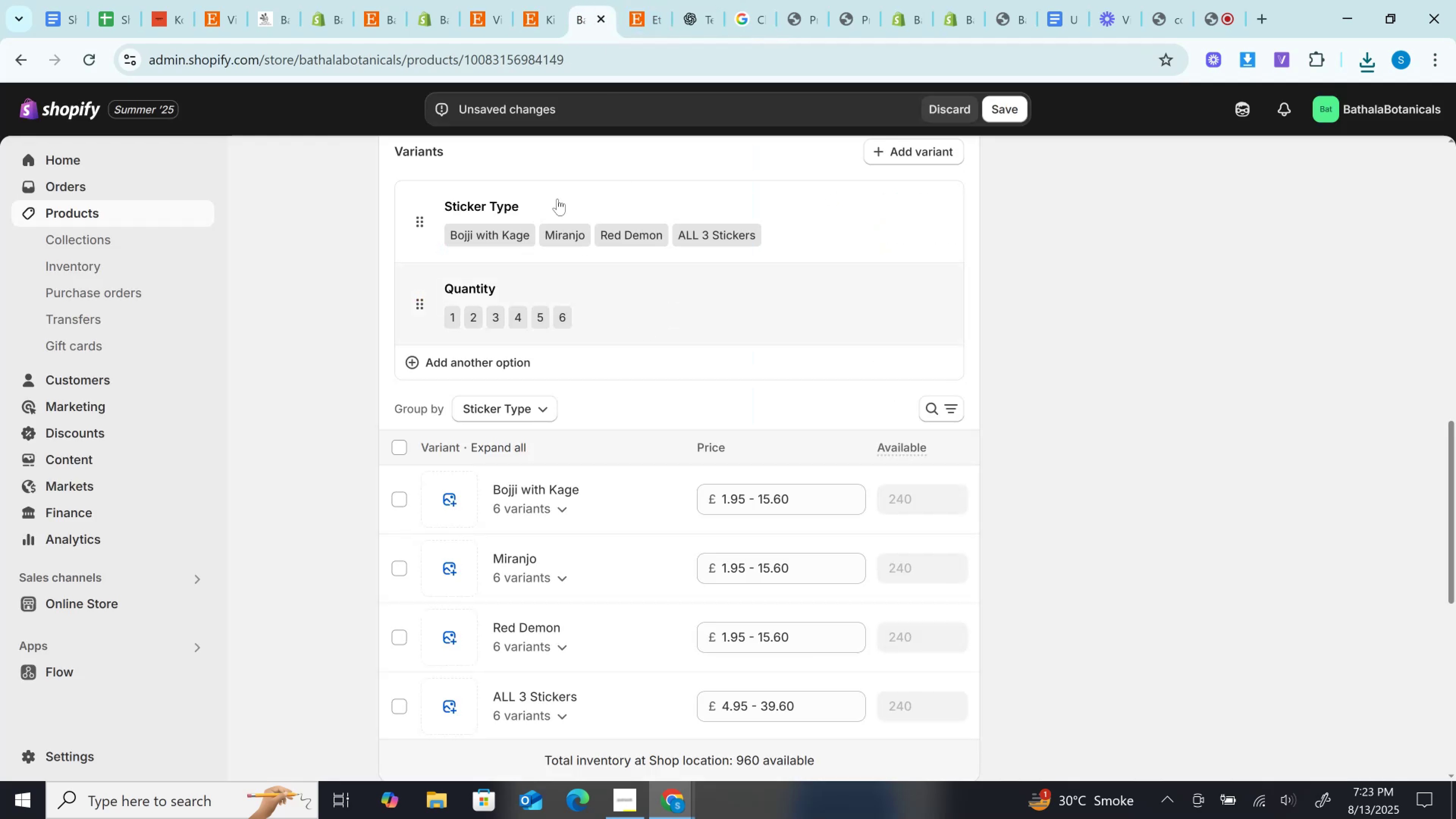 
scroll: coordinate [548, 293], scroll_direction: up, amount: 2.0
 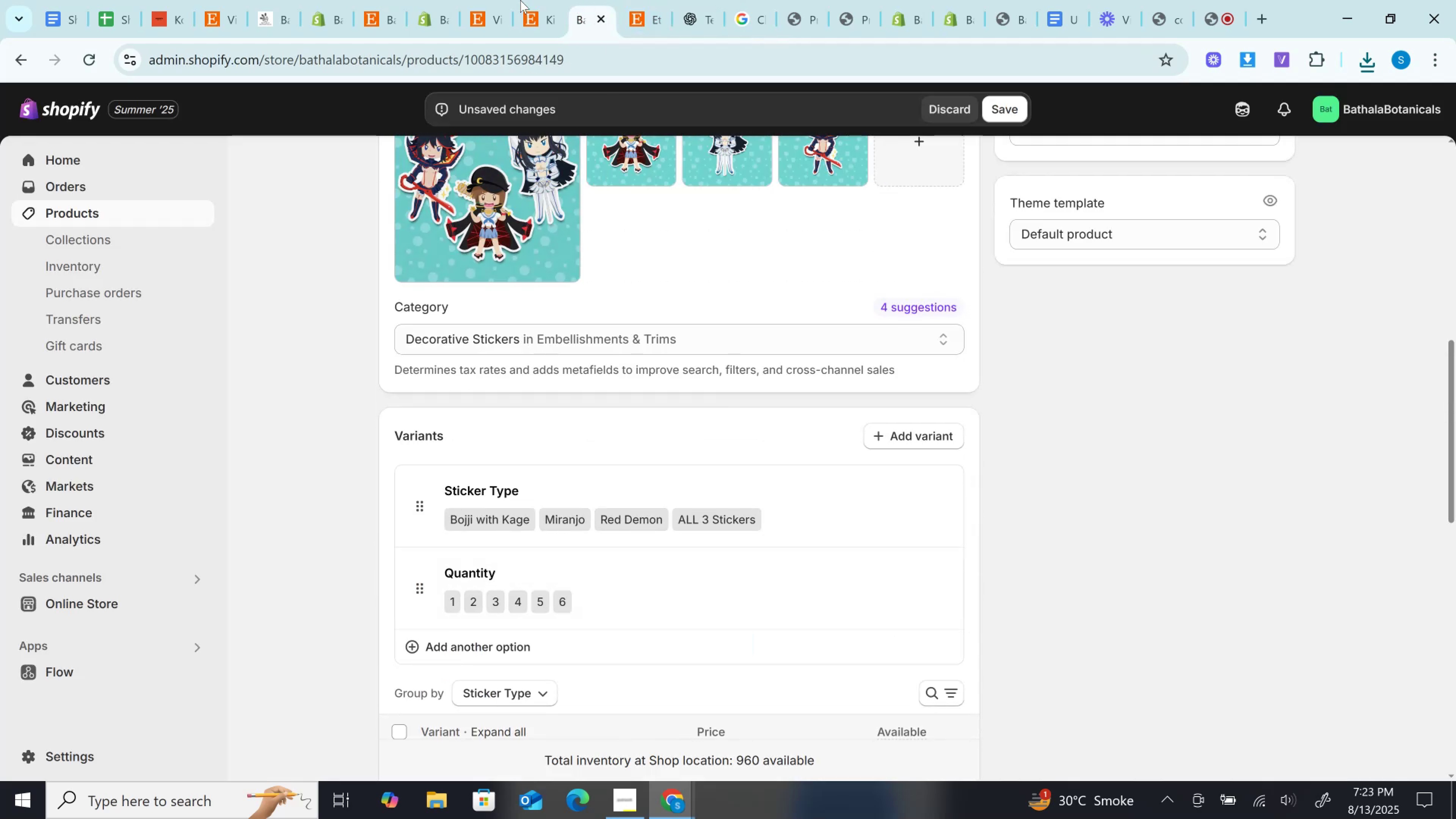 
left_click([527, 0])
 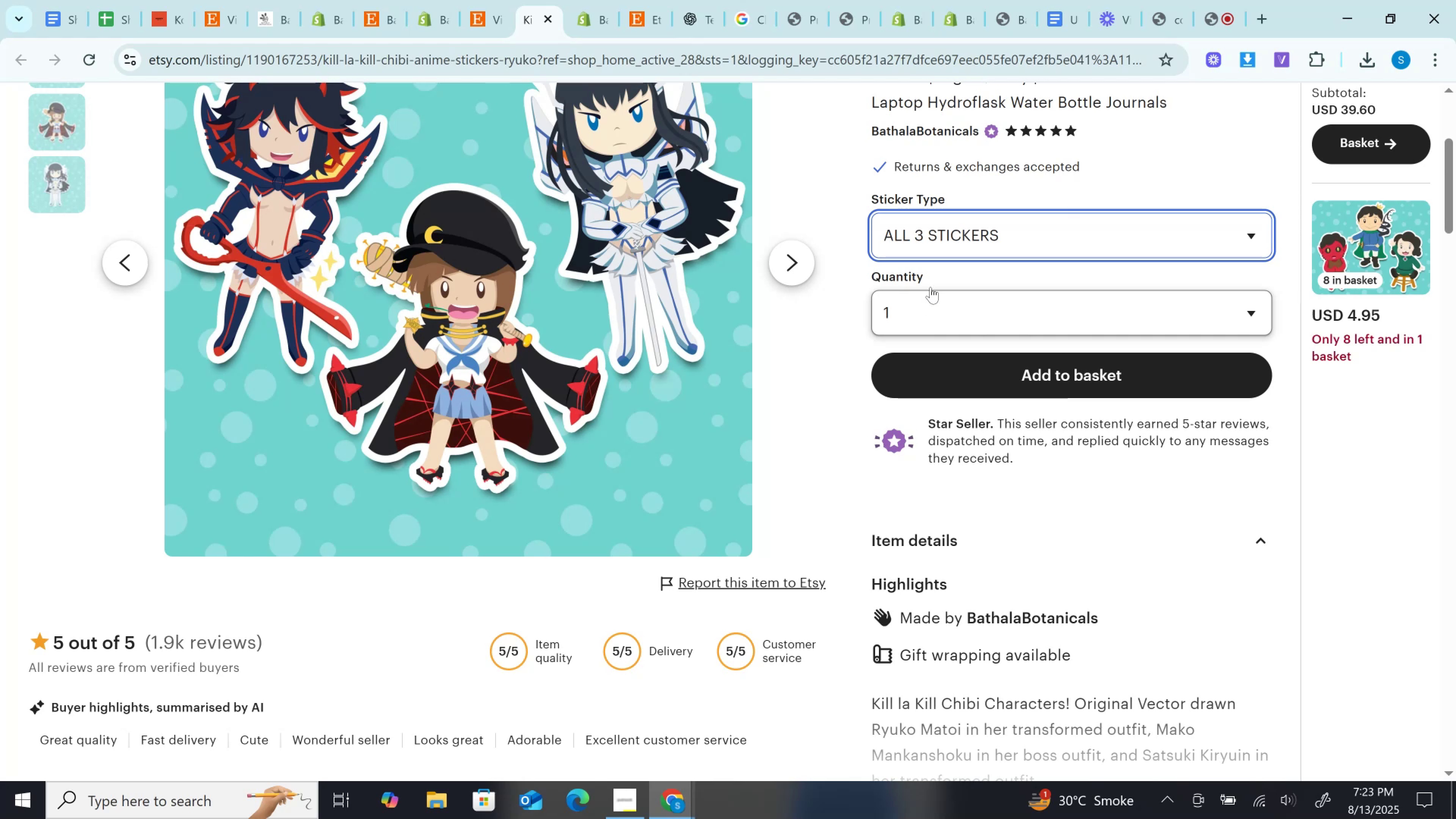 
left_click([948, 229])
 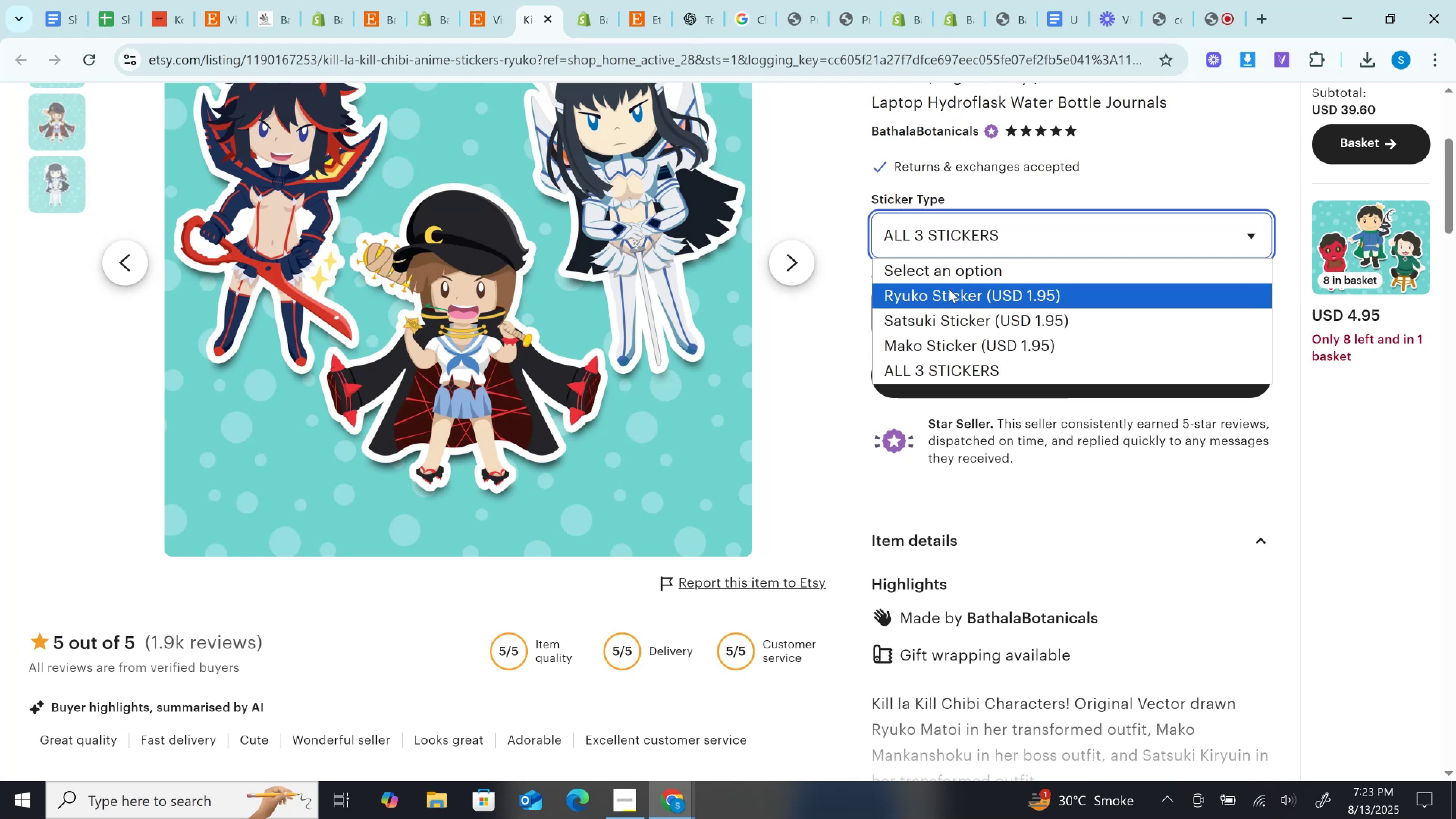 
left_click([949, 289])
 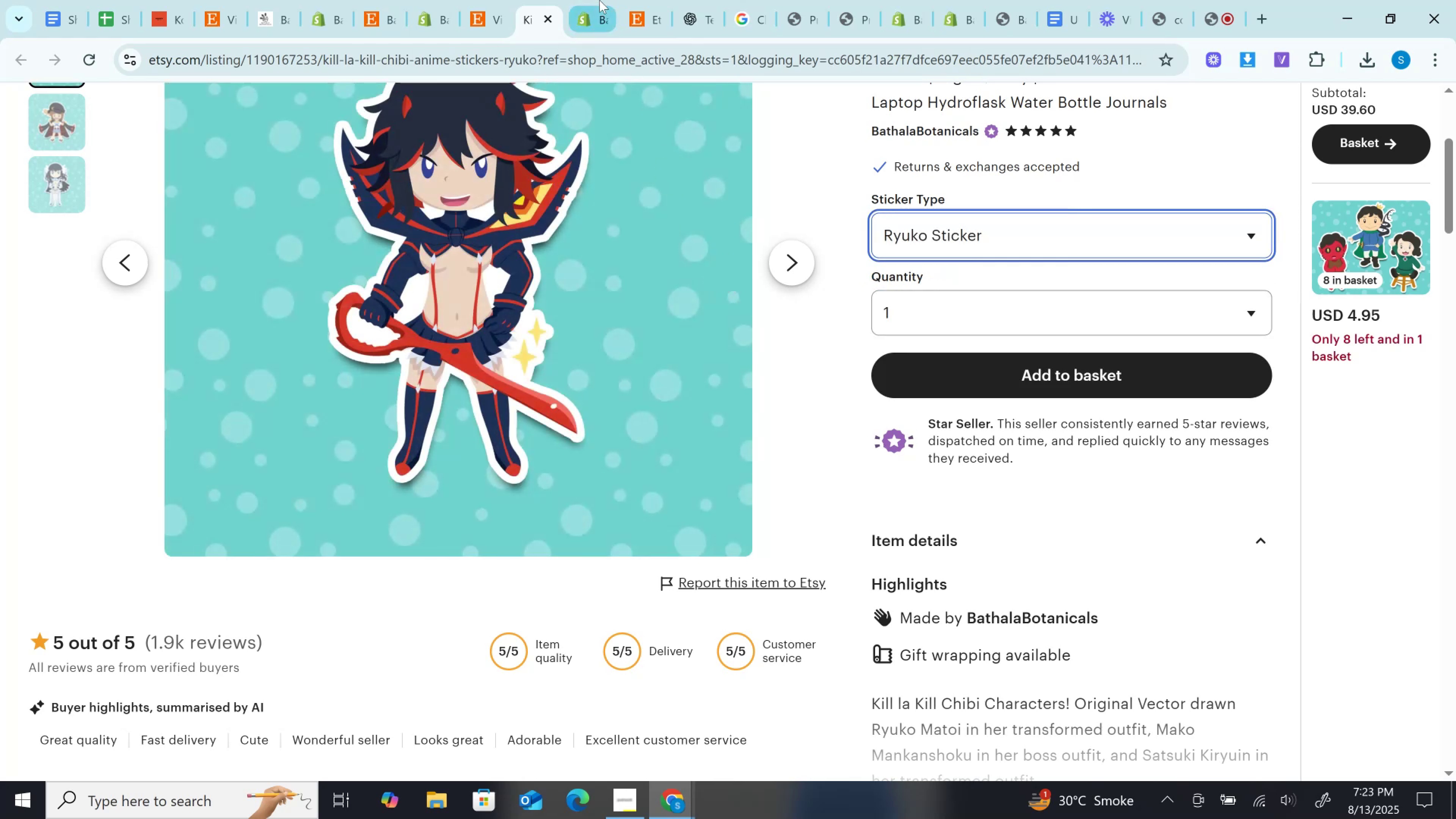 
left_click([599, 0])
 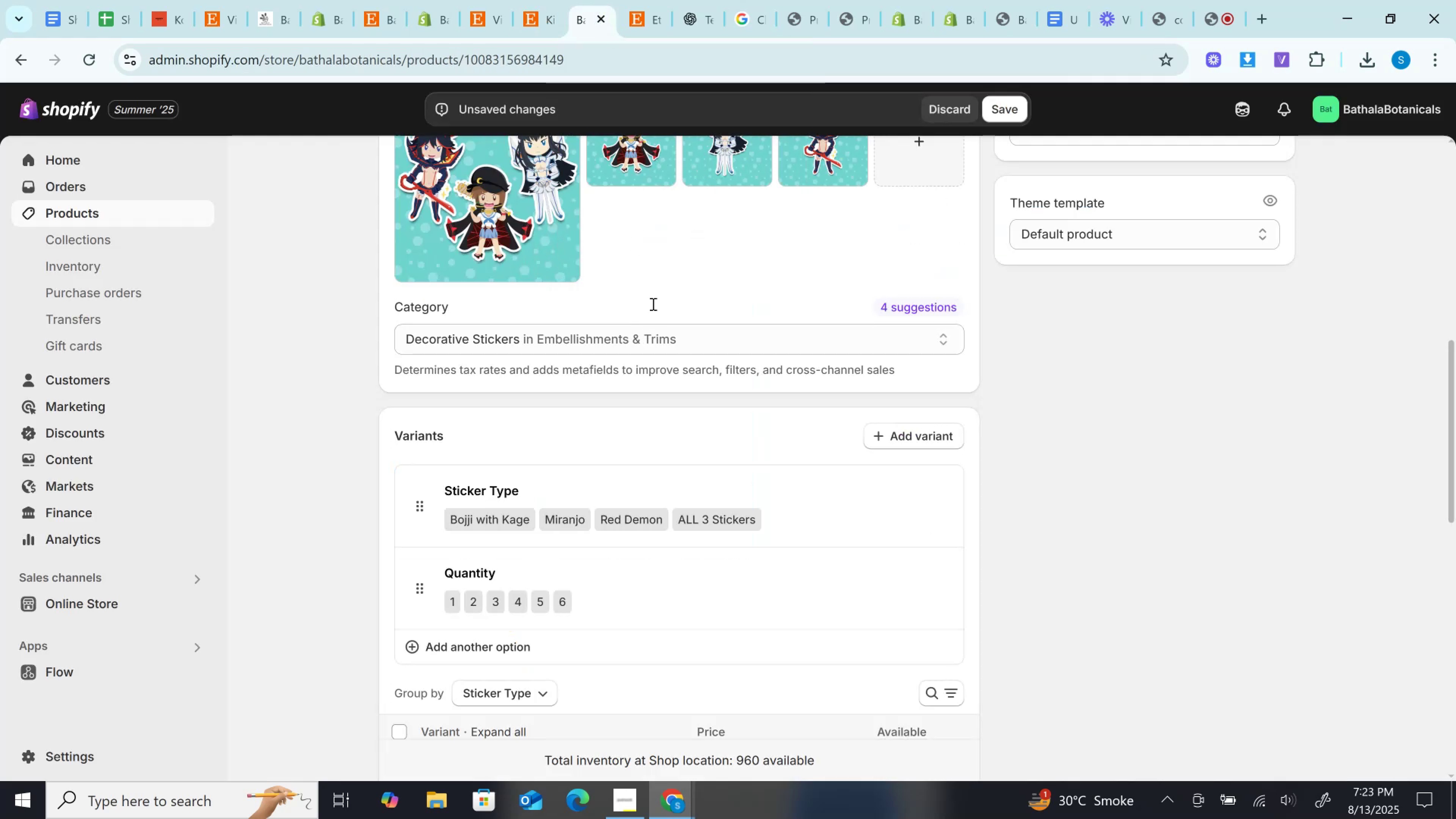 
scroll: coordinate [653, 290], scroll_direction: down, amount: 2.0
 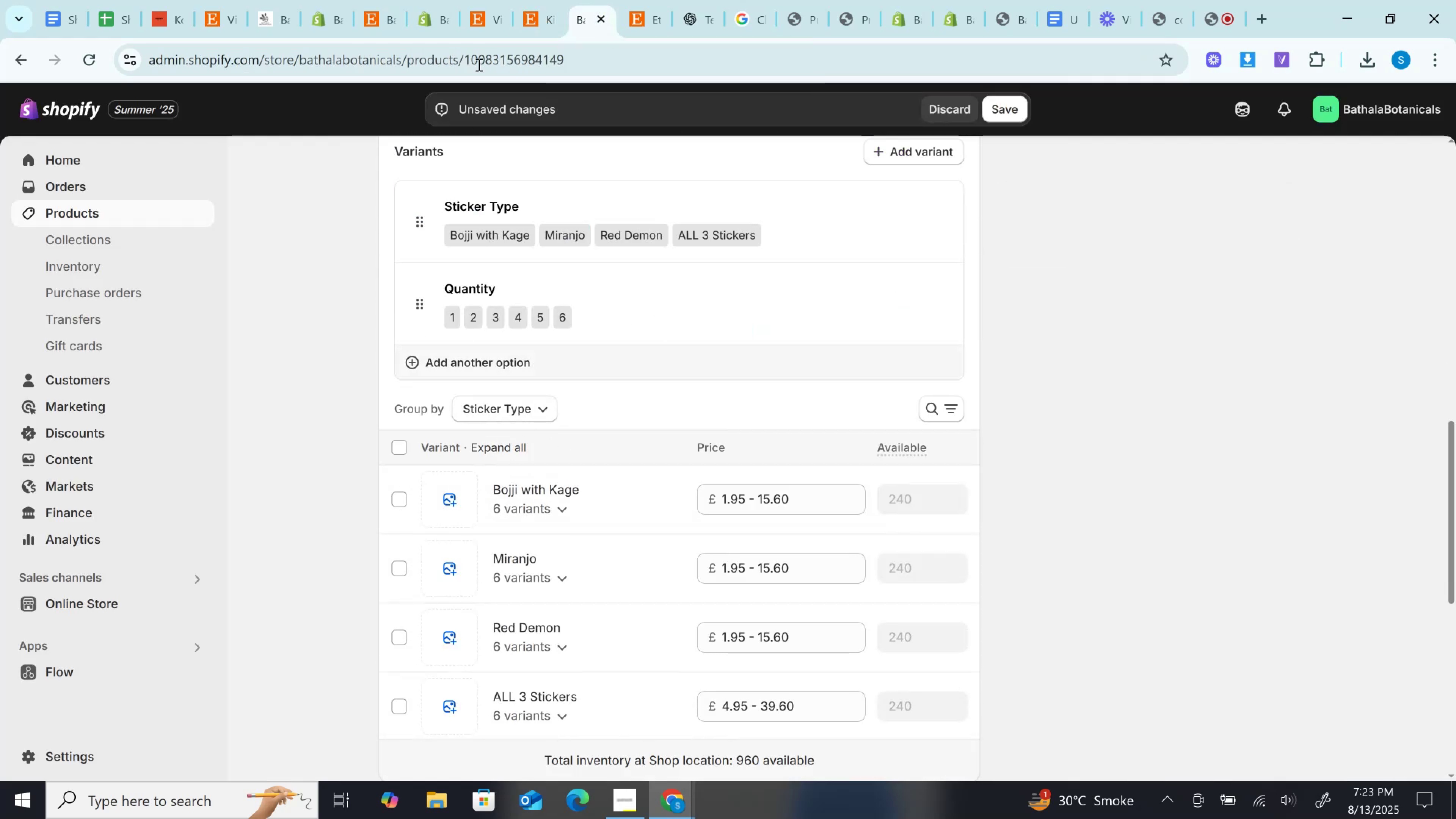 
left_click([536, 1])
 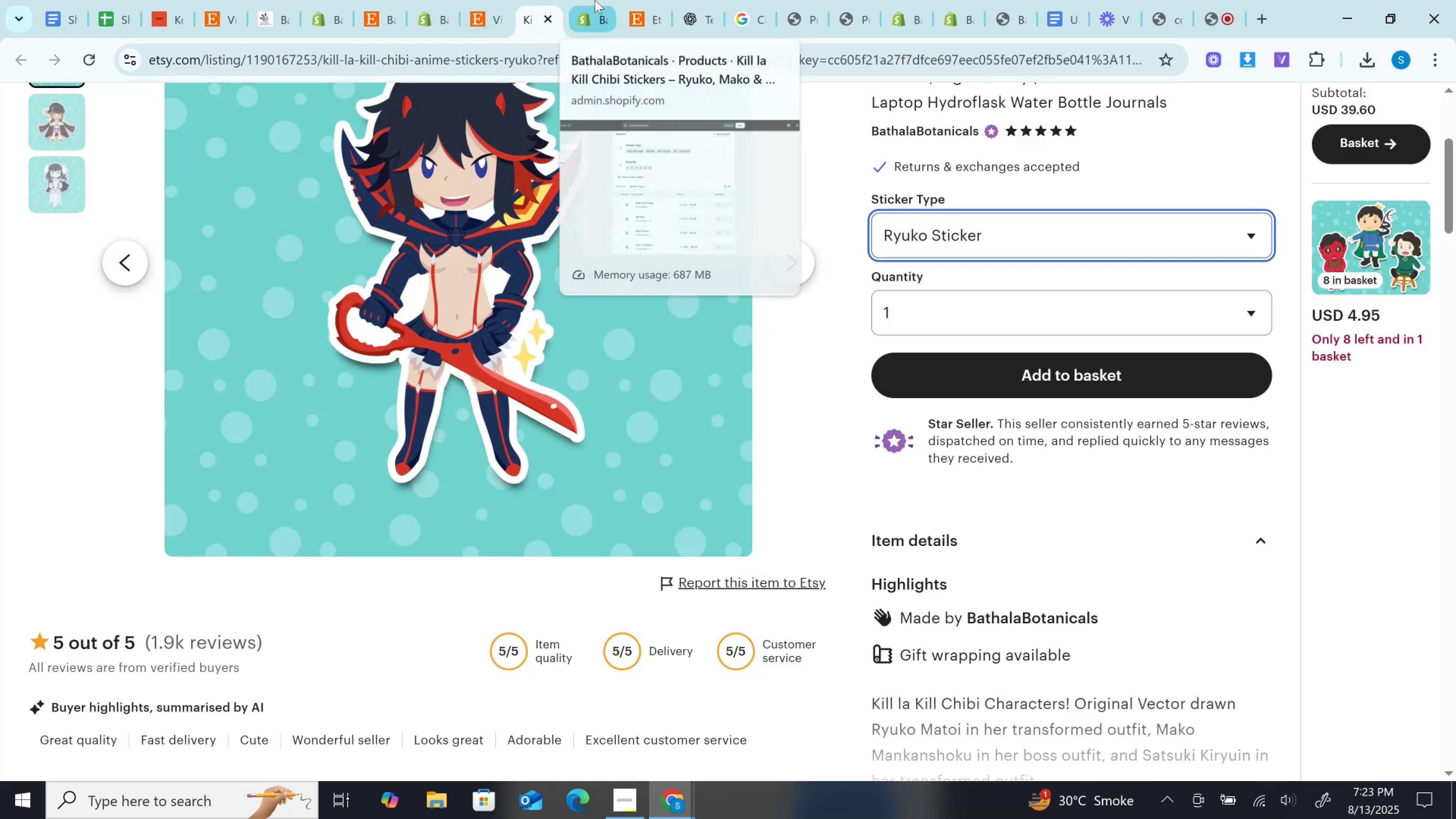 
left_click([595, 0])
 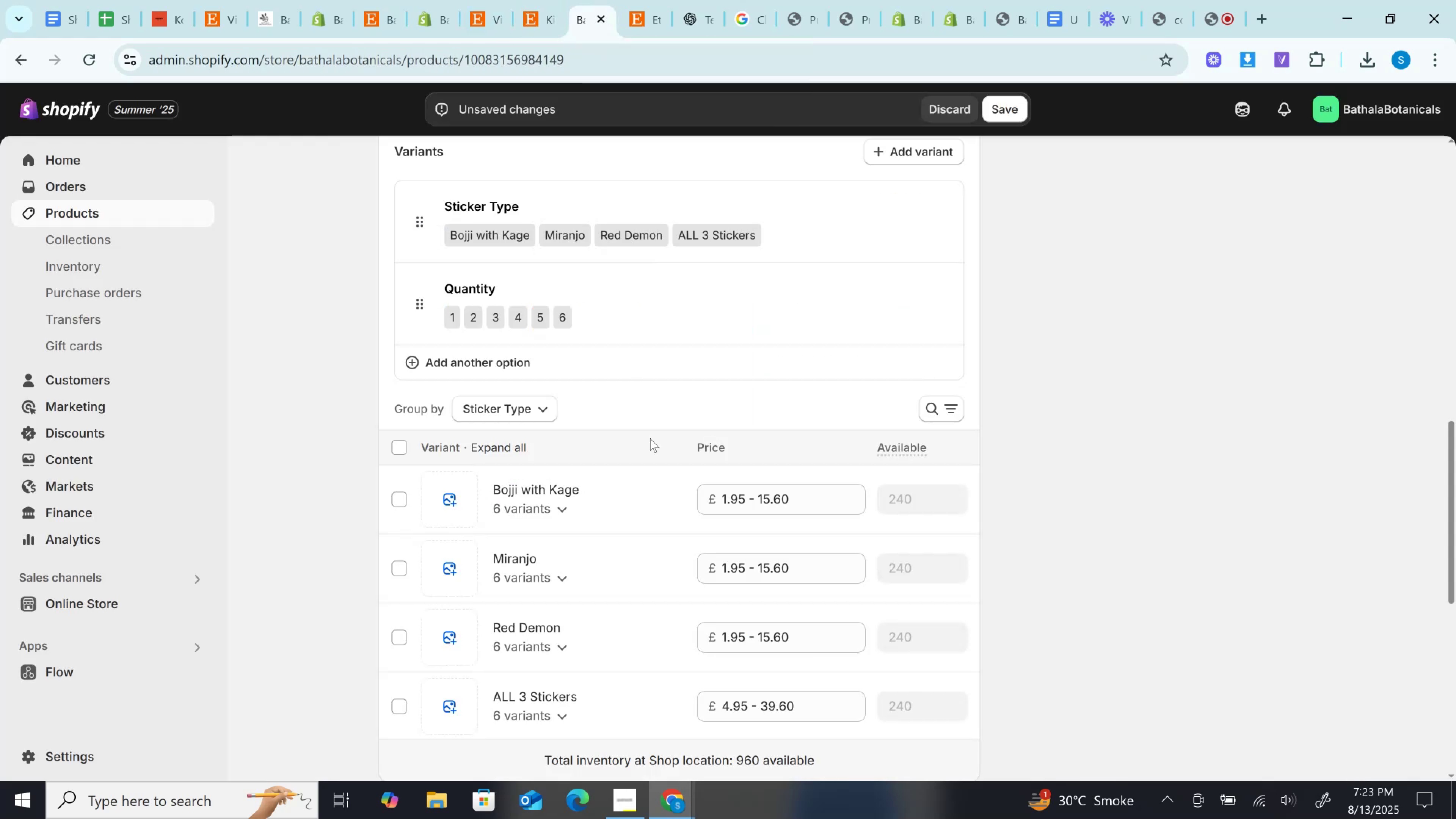 
scroll: coordinate [650, 438], scroll_direction: down, amount: 1.0
 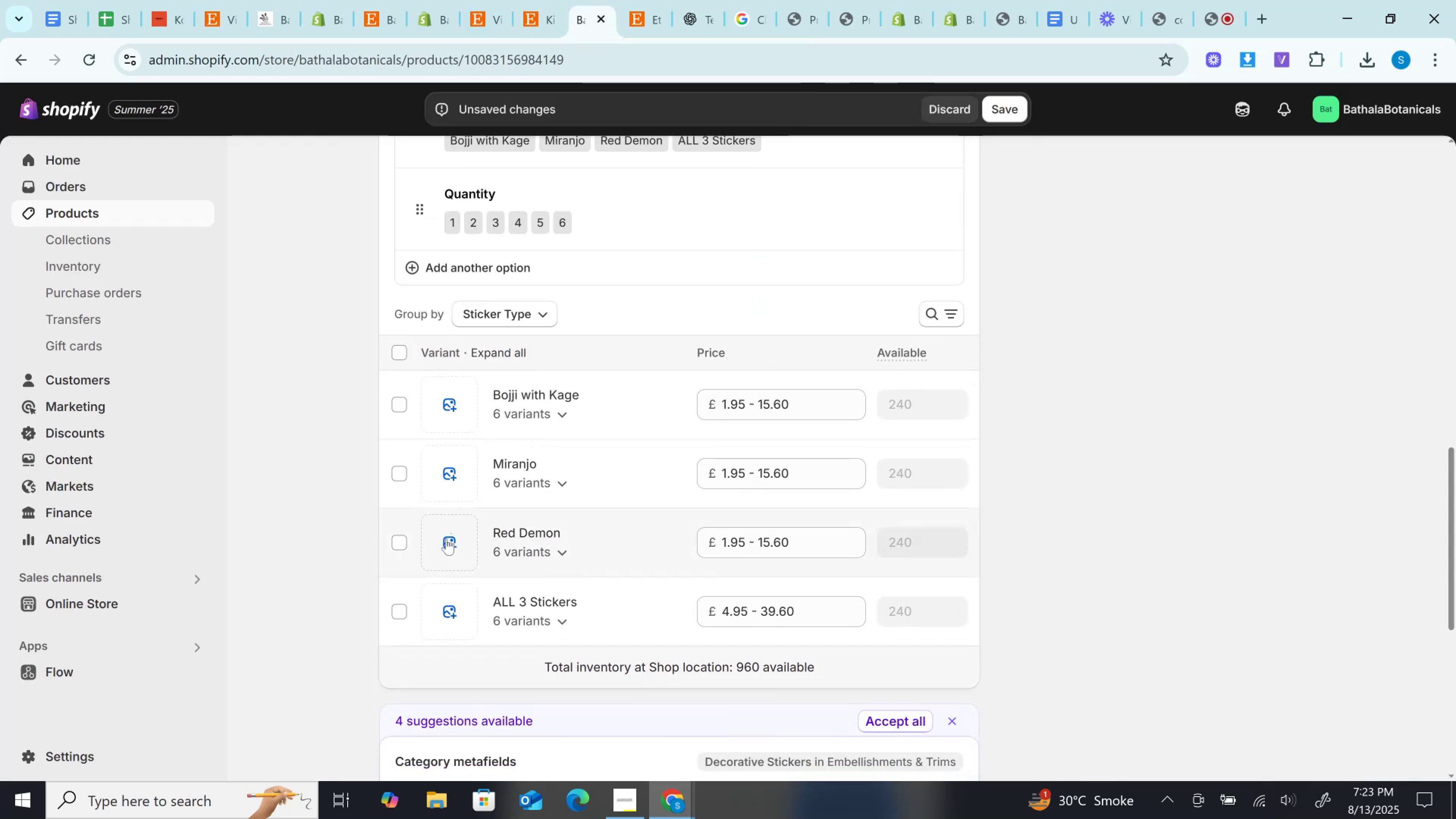 
left_click([446, 538])
 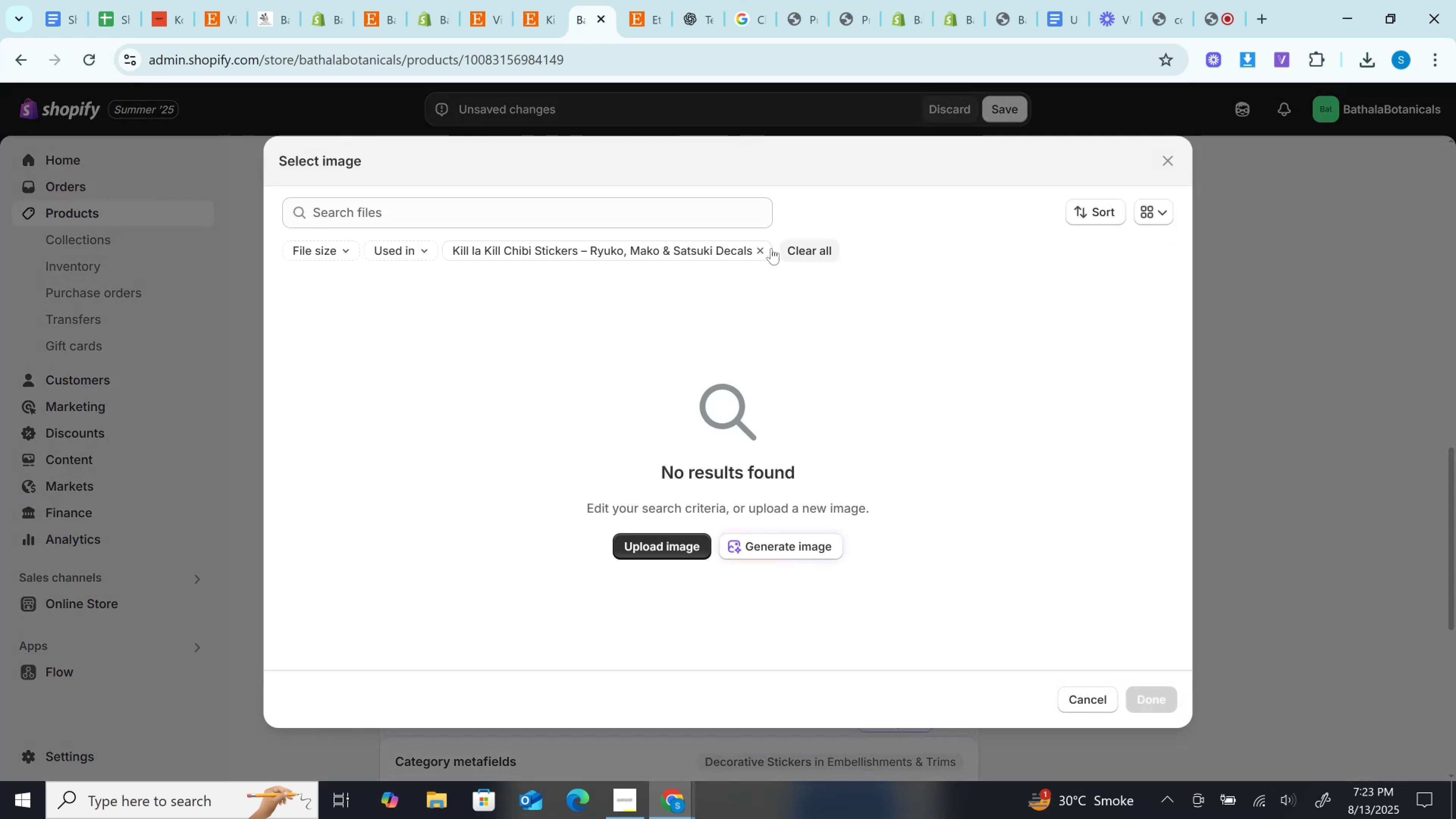 
left_click([763, 245])
 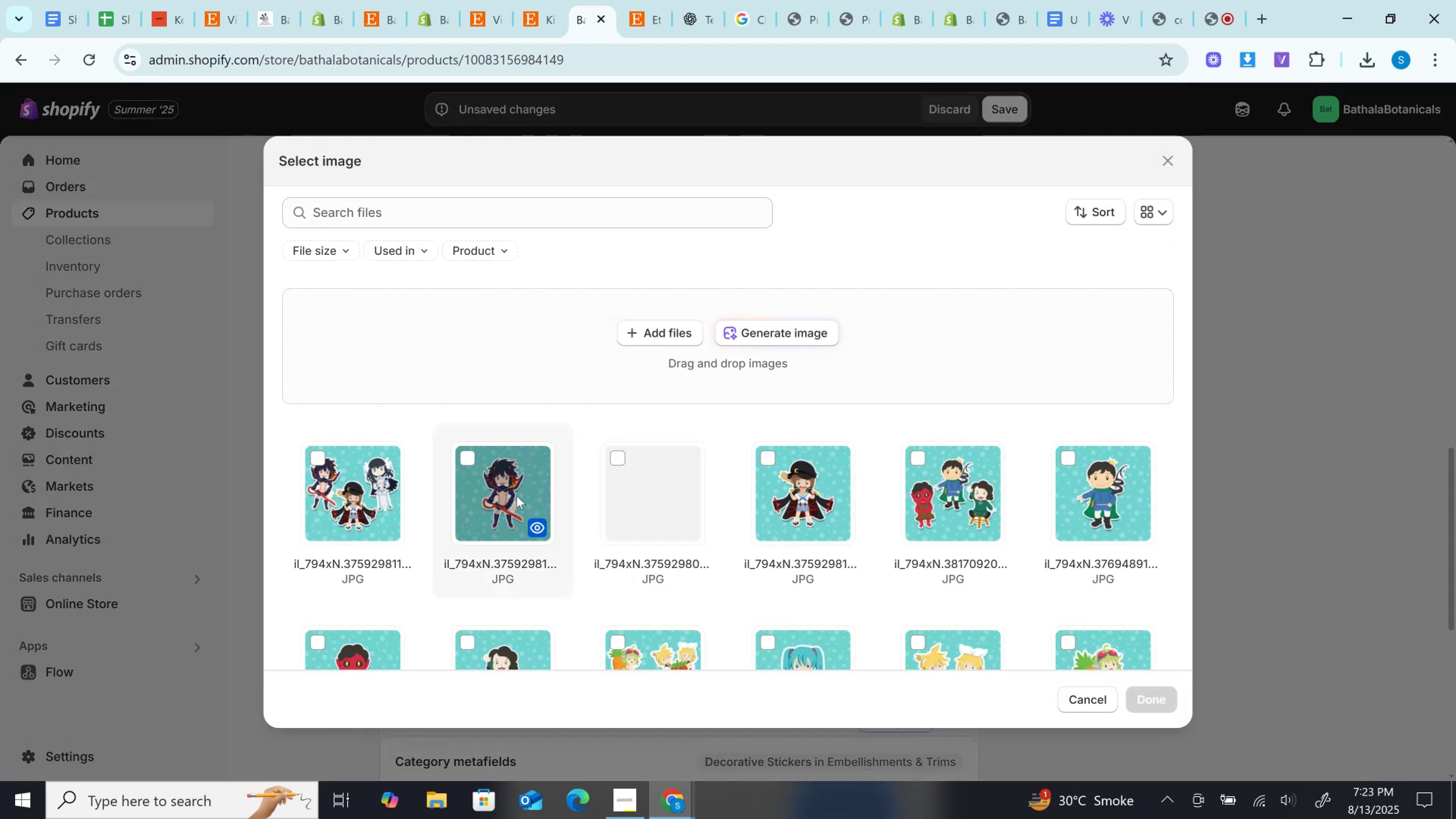 
left_click([555, 0])
 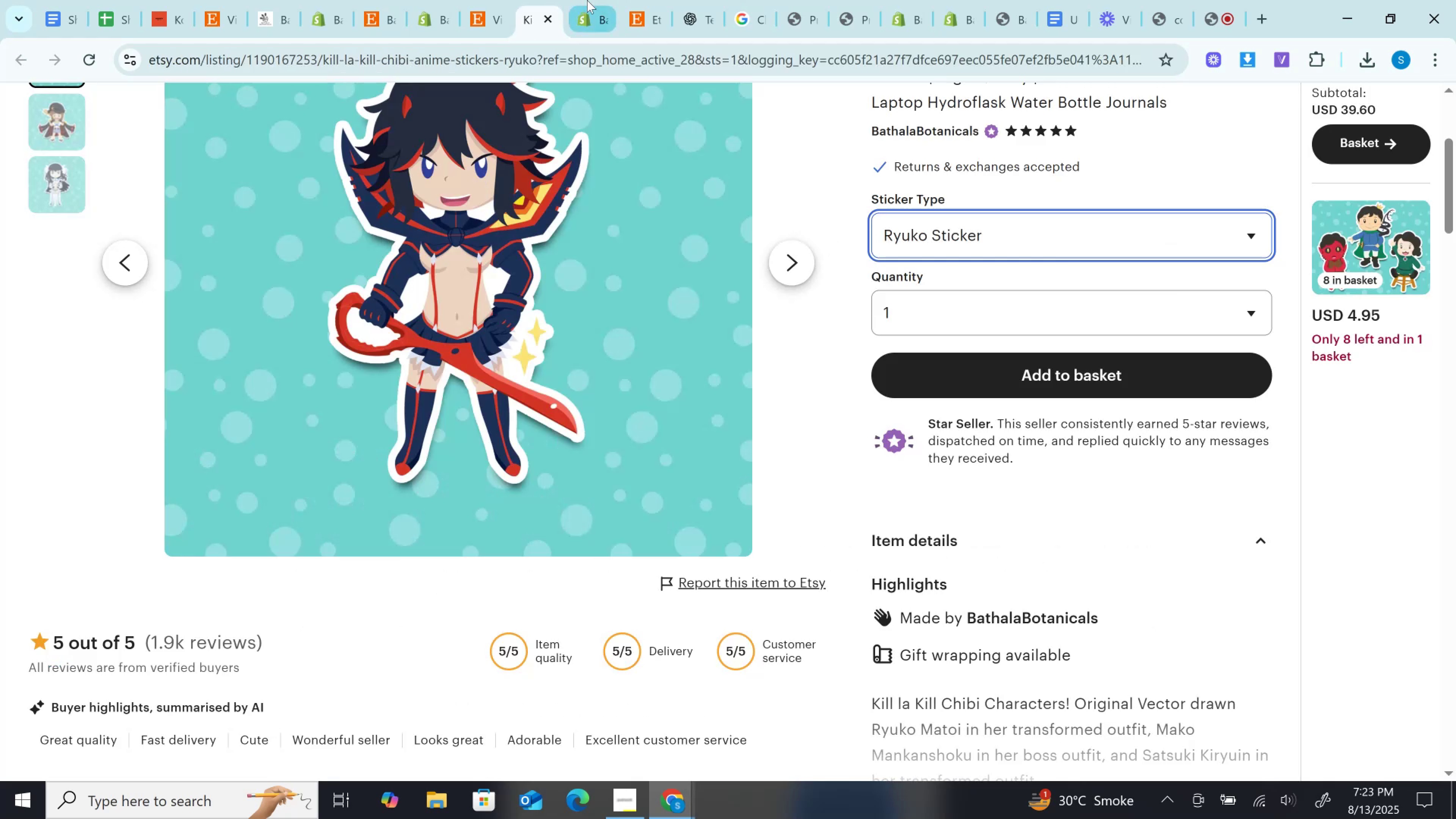 
left_click([587, 0])
 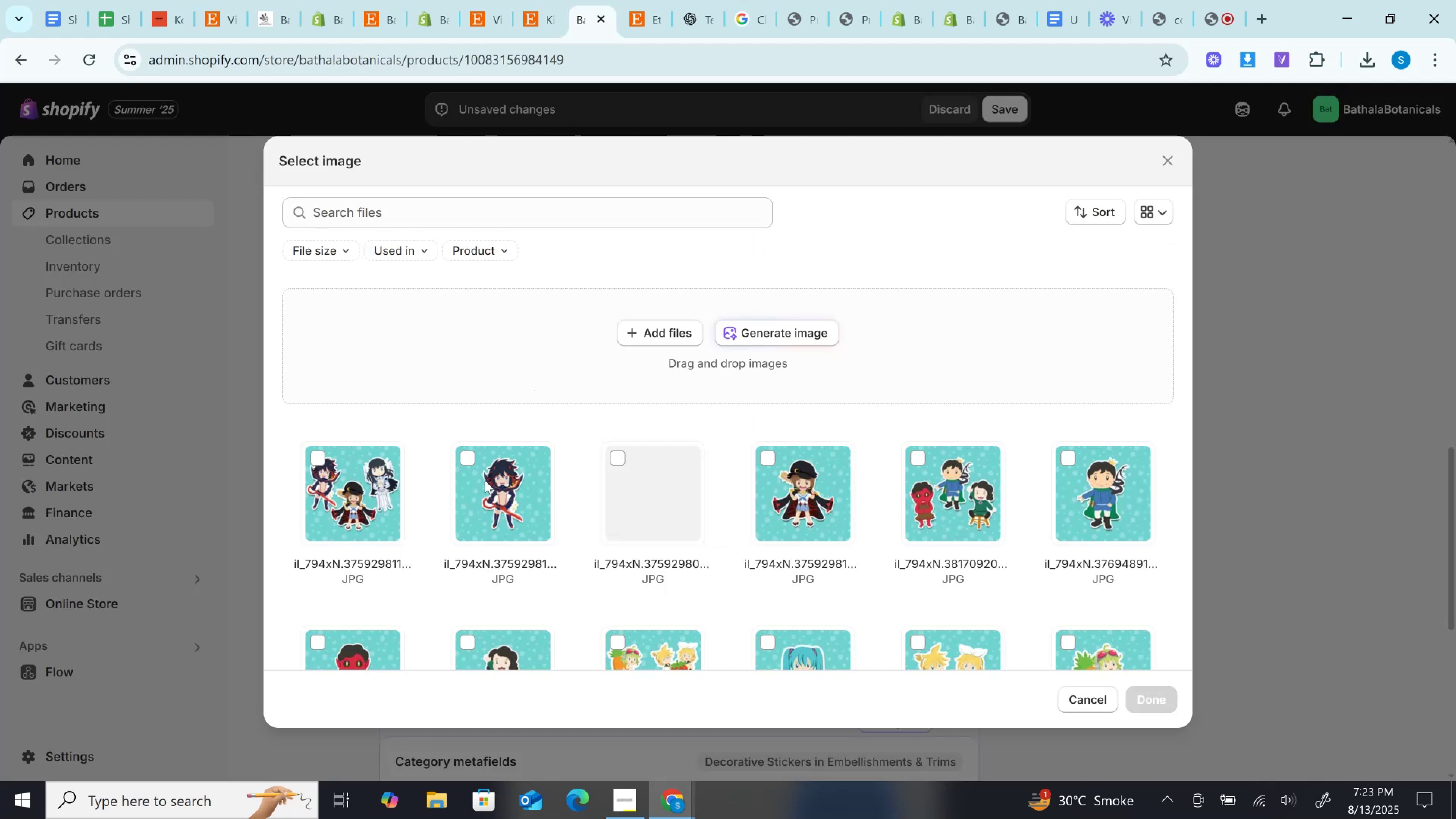 
left_click([485, 480])
 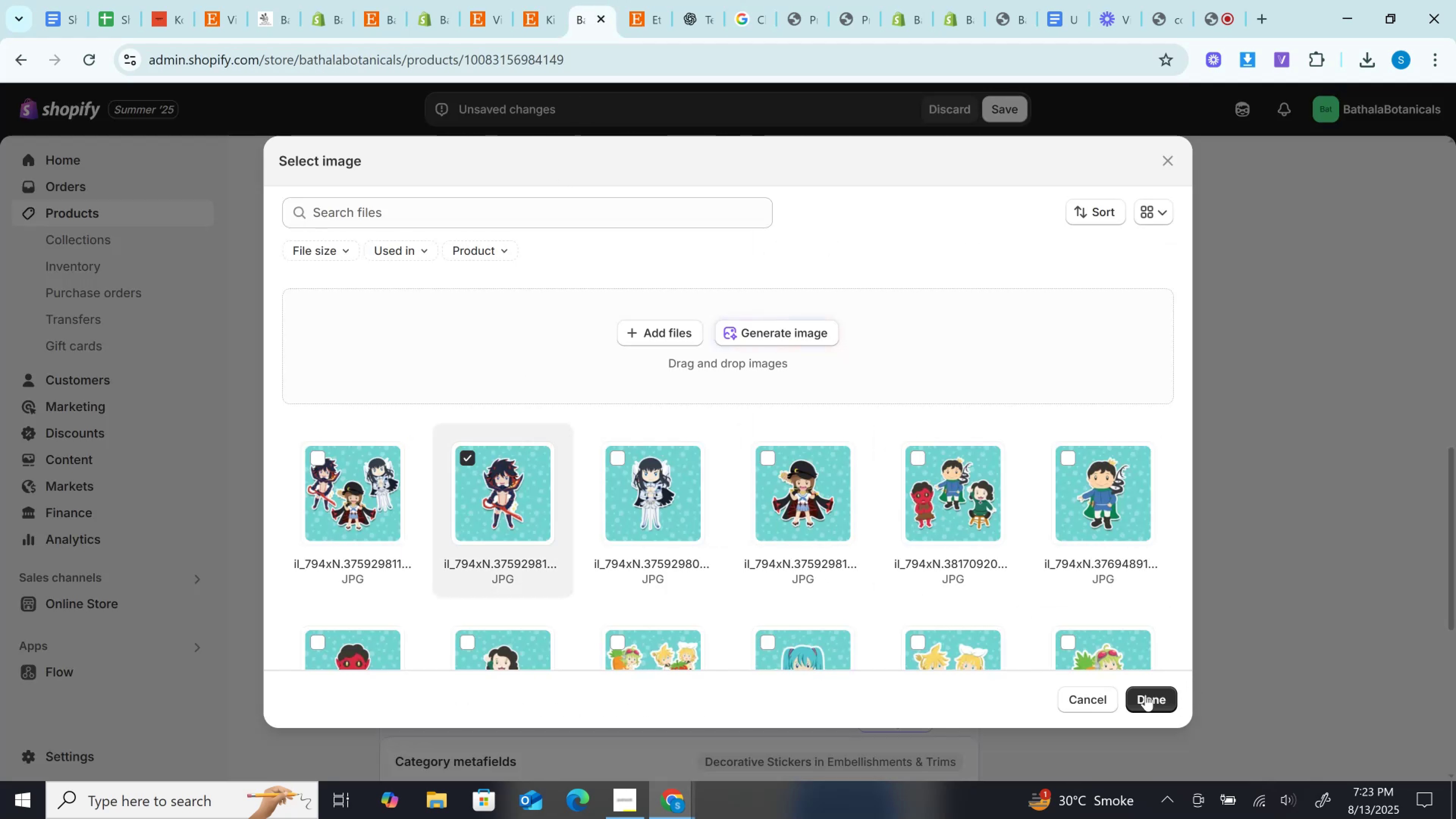 
left_click([1142, 695])
 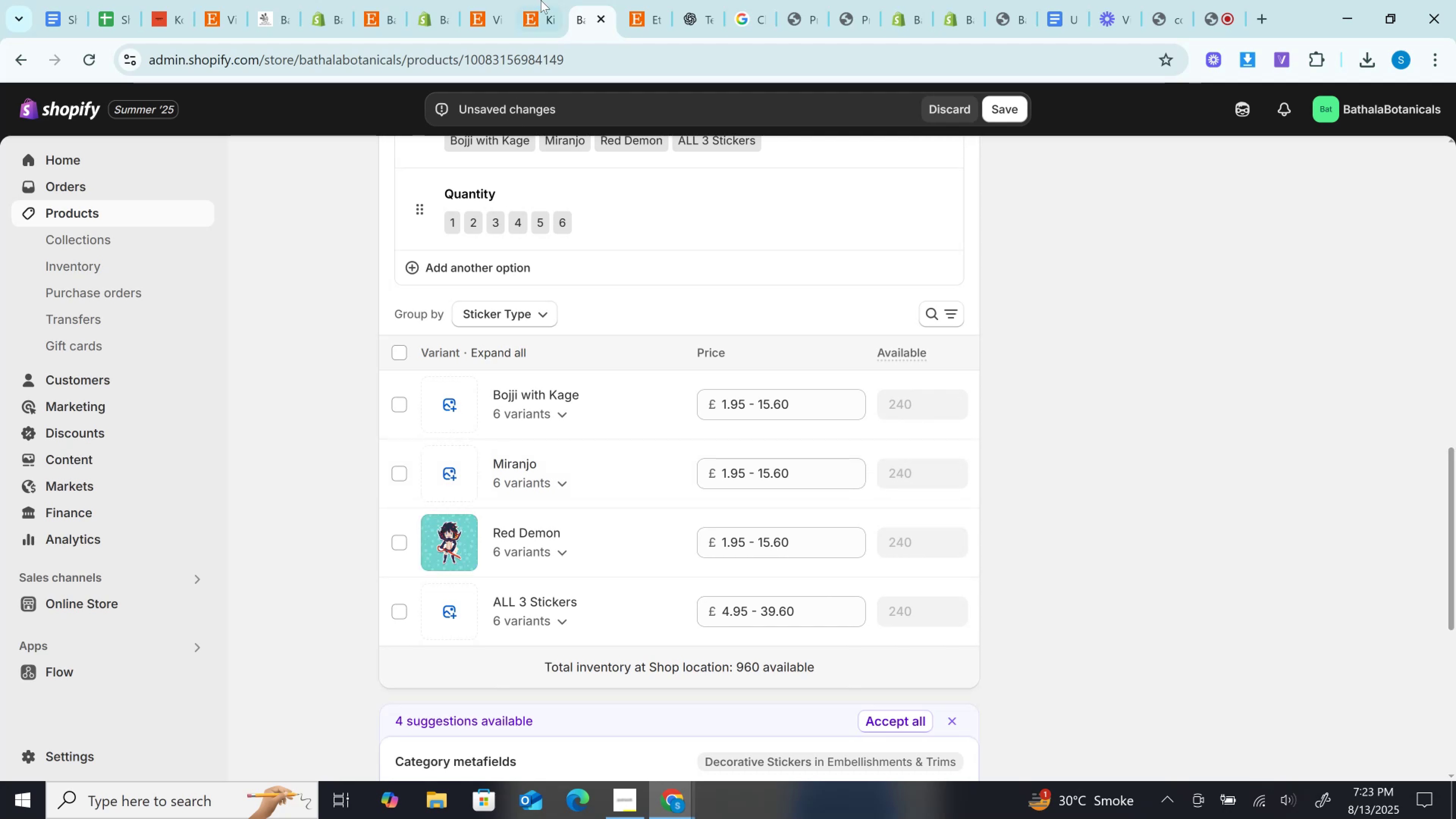 
left_click([549, 0])
 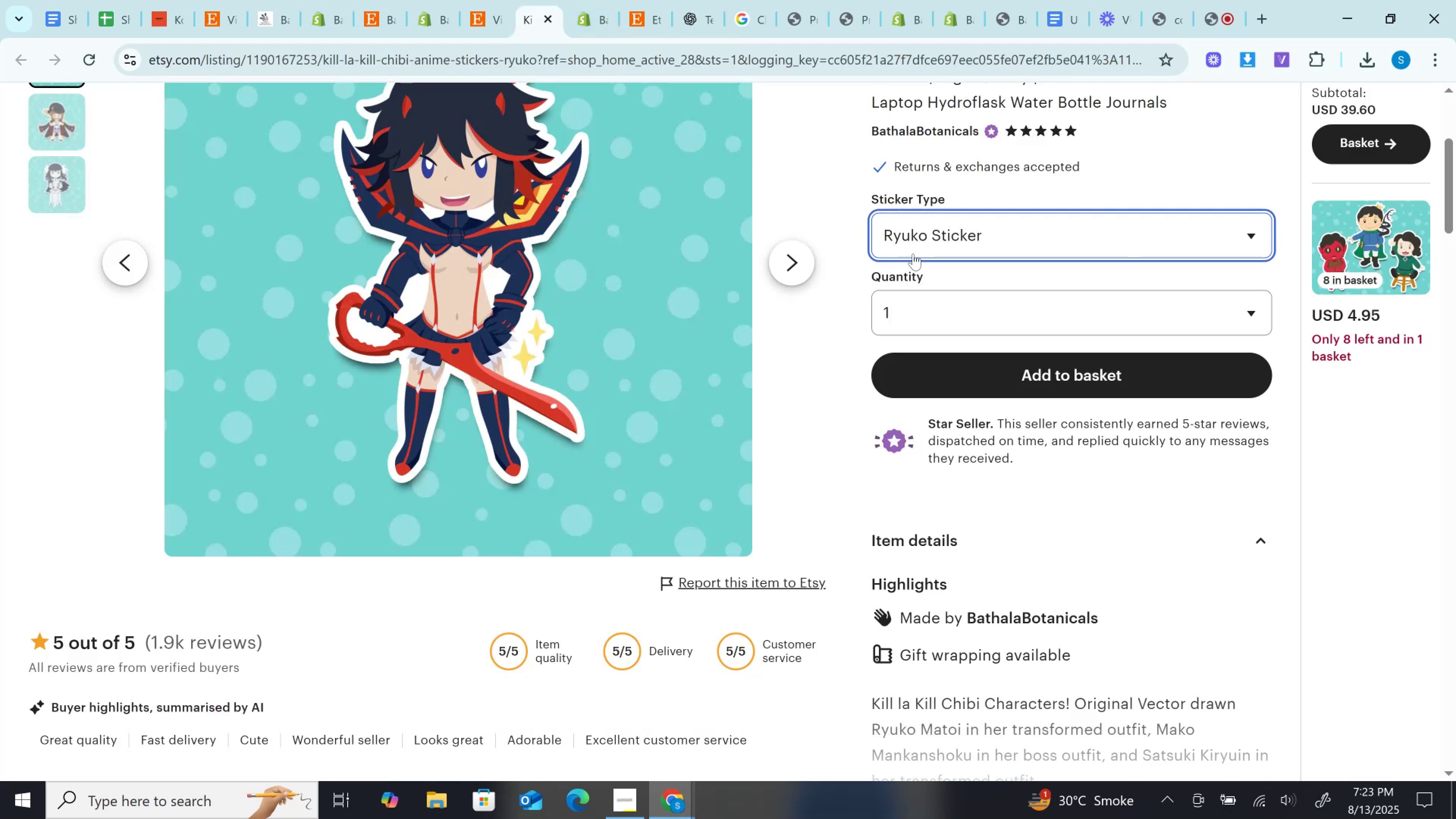 
left_click([919, 235])
 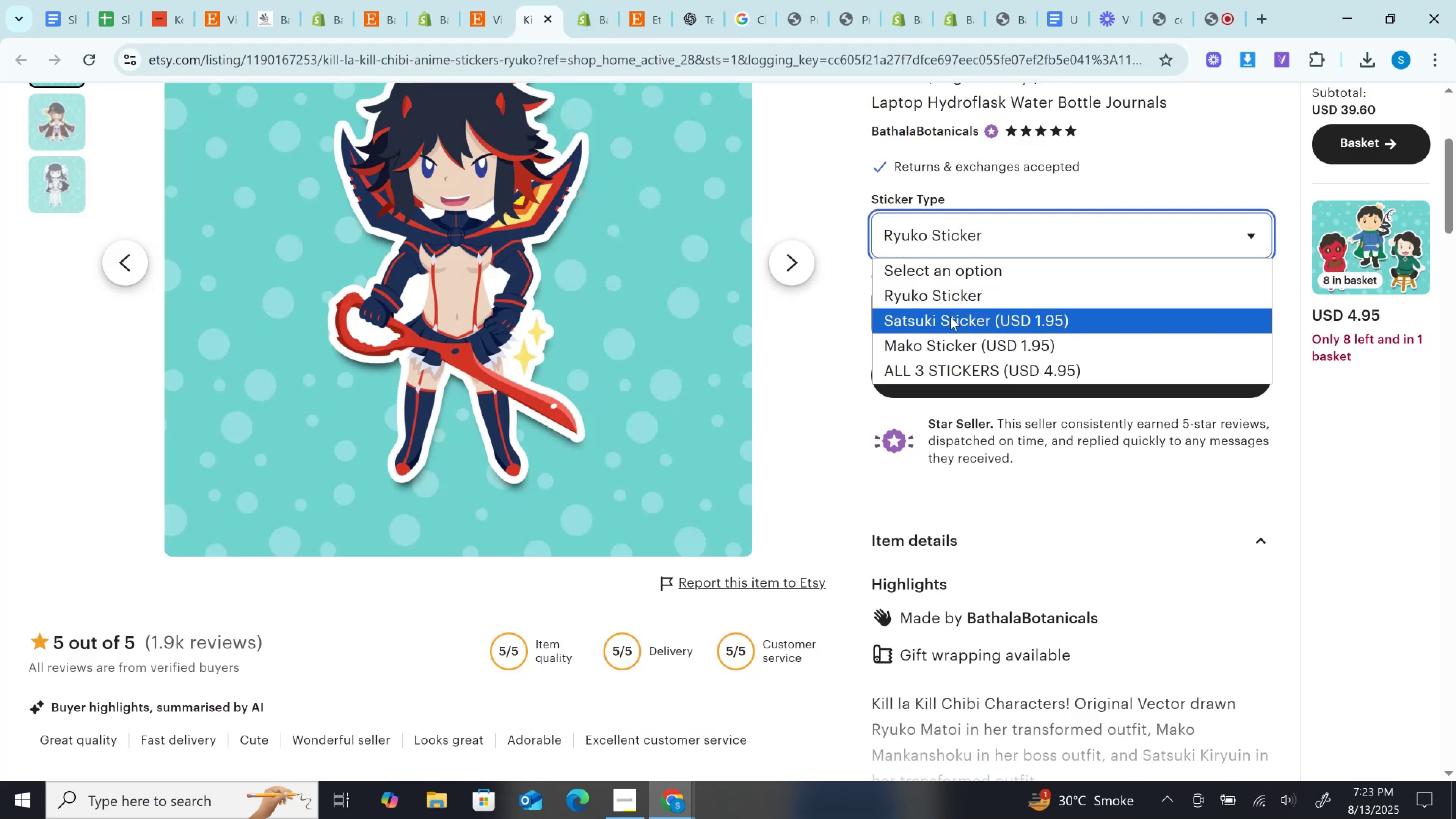 
left_click([951, 317])
 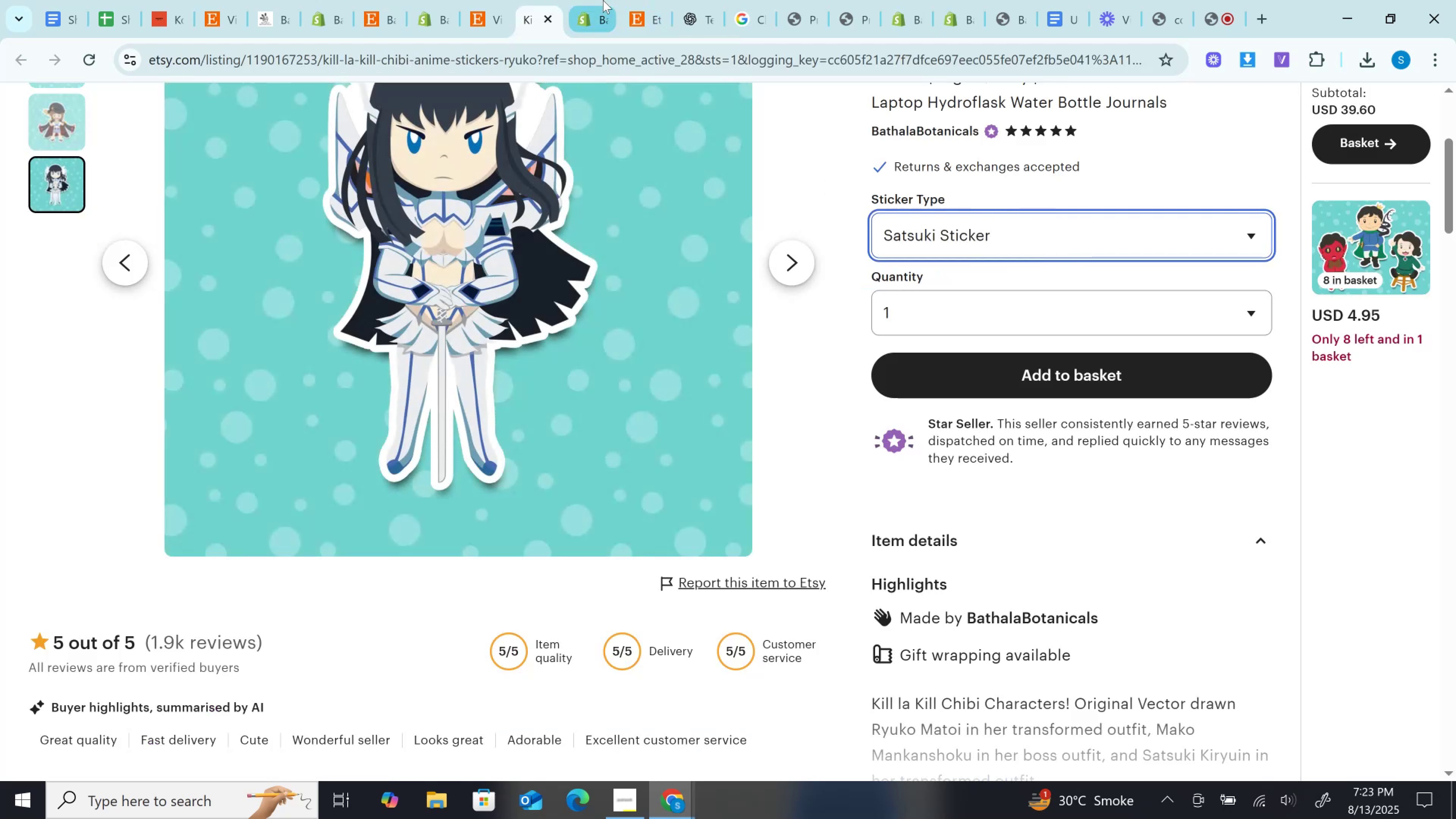 
left_click([603, 0])
 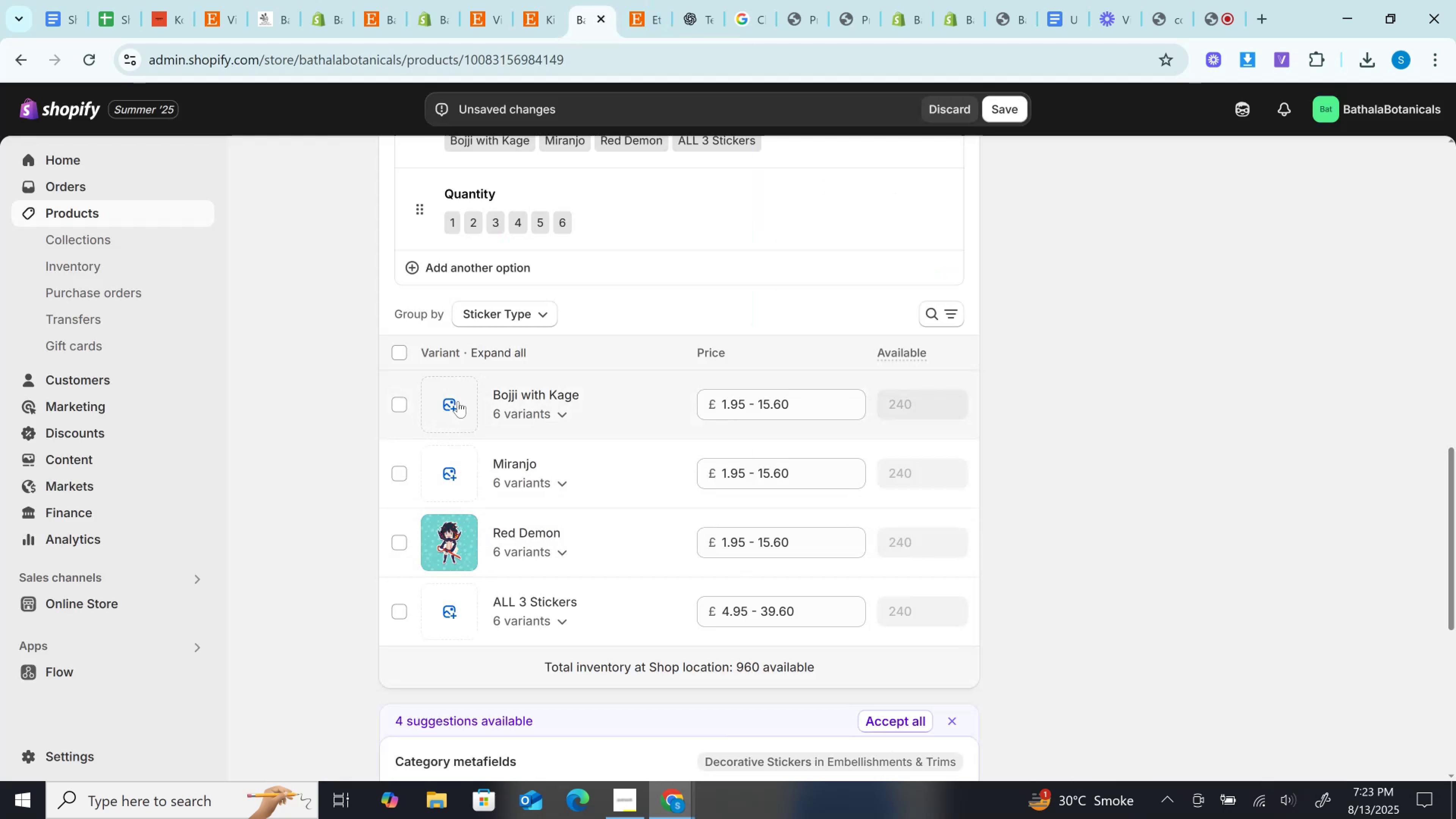 
scroll: coordinate [458, 401], scroll_direction: up, amount: 2.0
 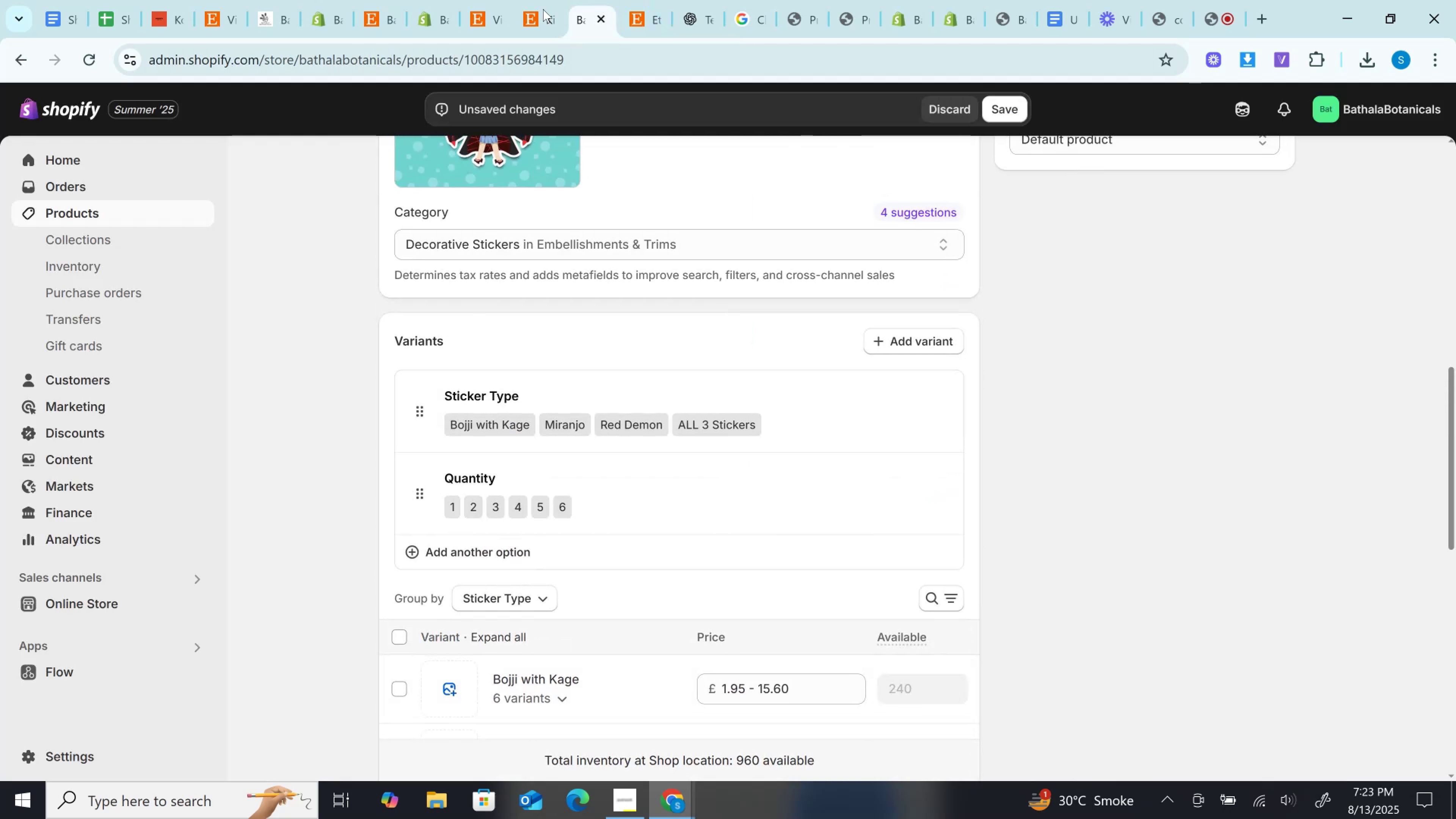 
left_click([540, 0])
 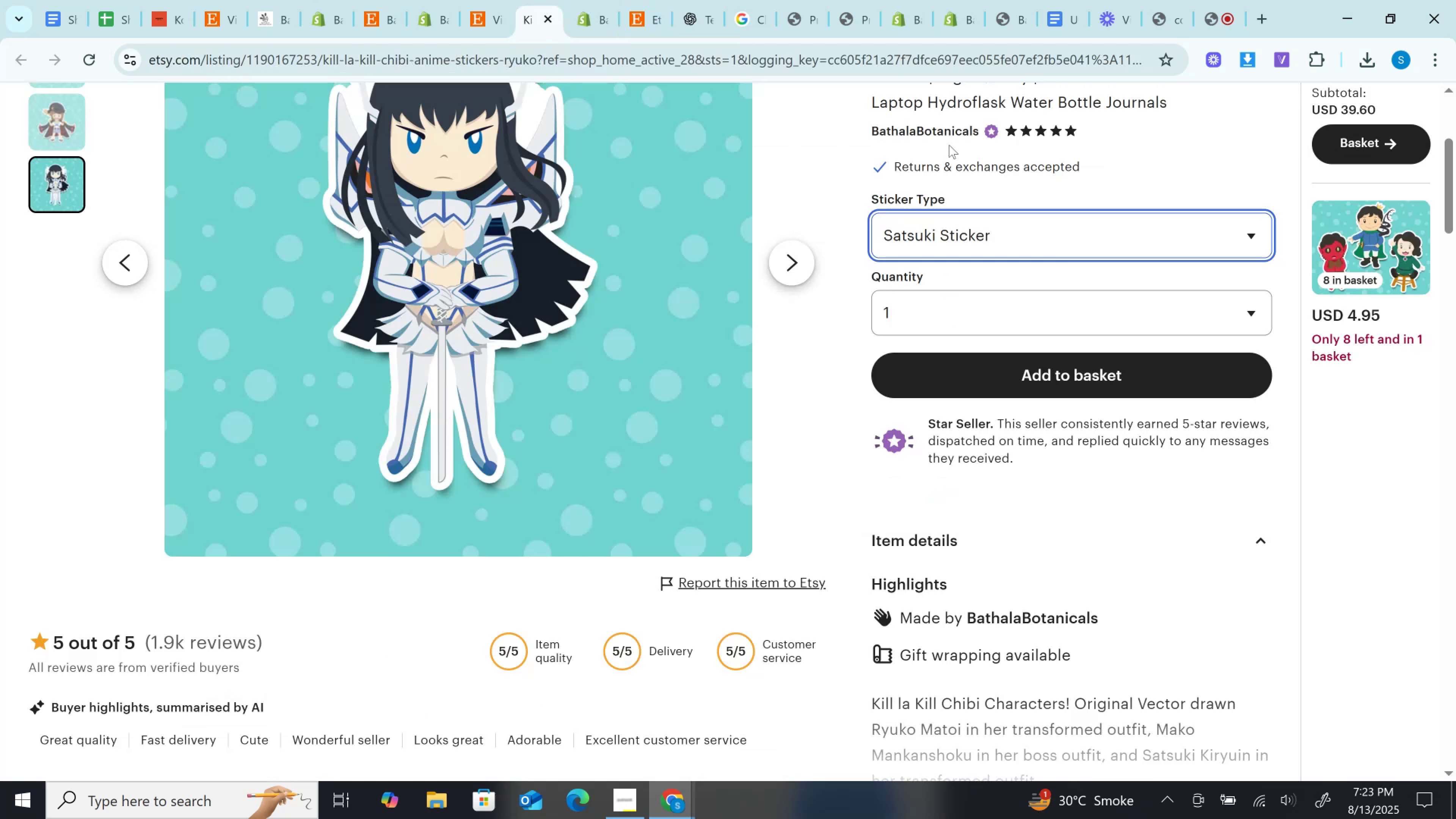 
scroll: coordinate [1073, 262], scroll_direction: up, amount: 2.0
 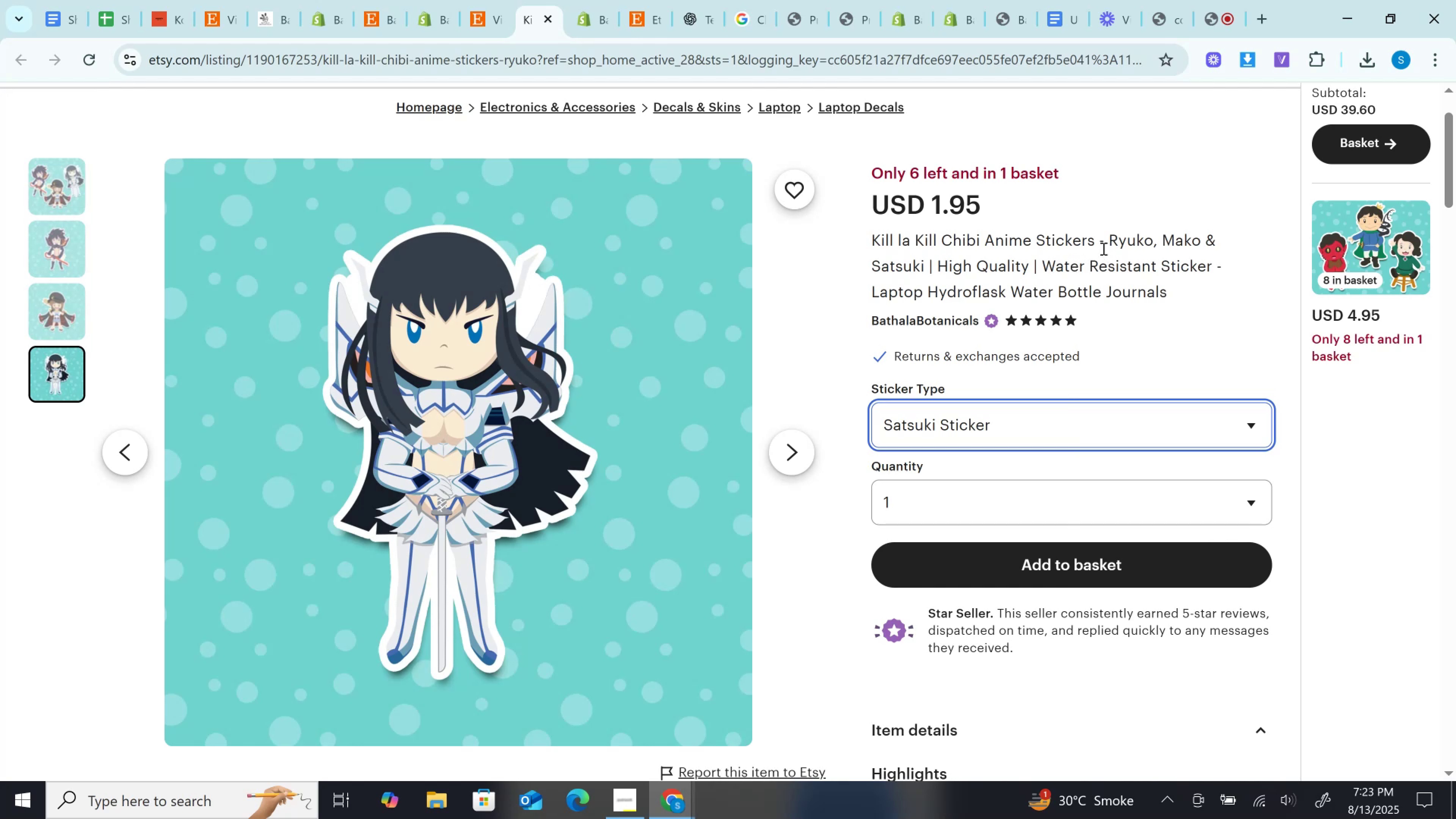 
left_click([1110, 237])
 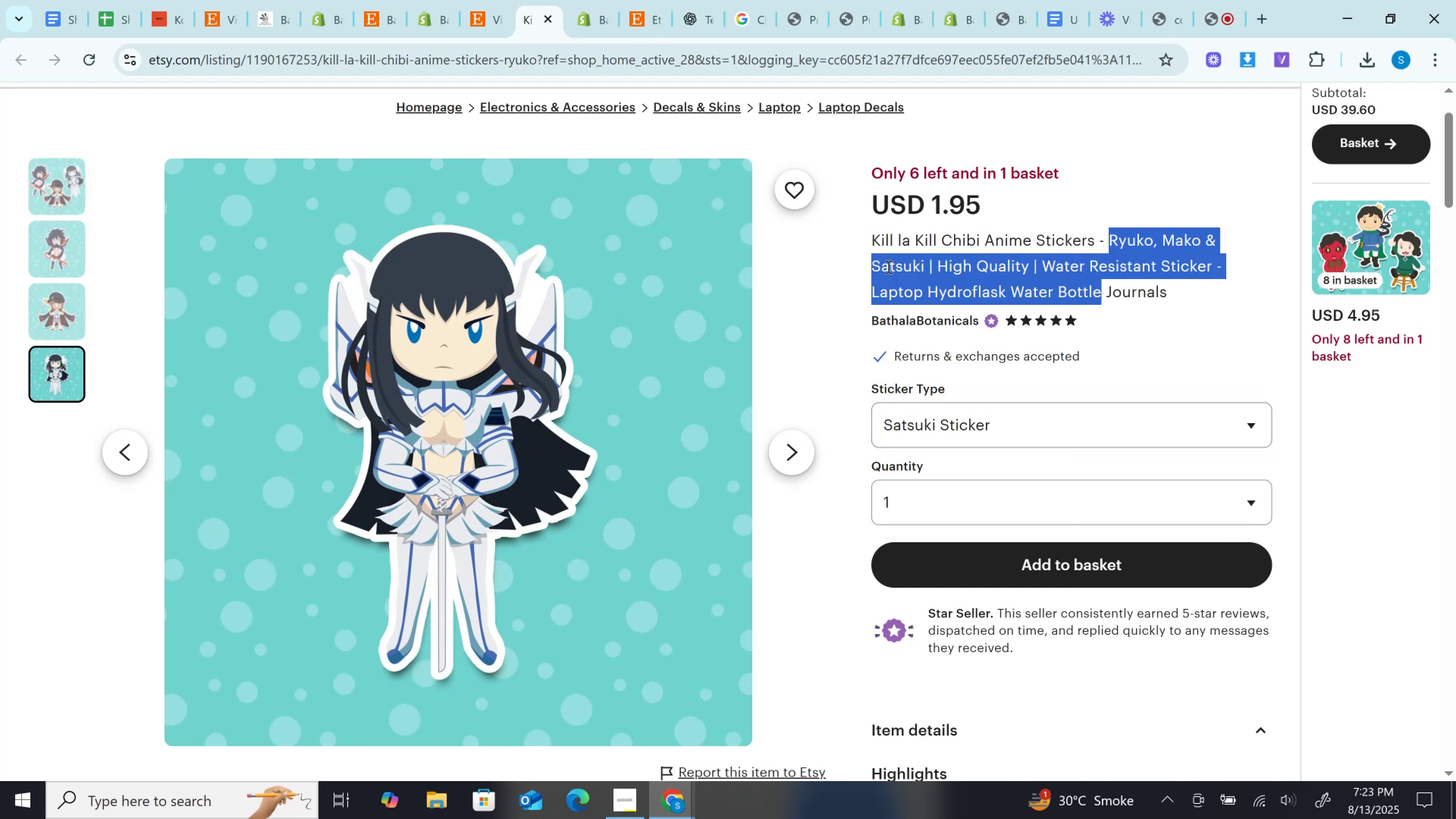 
double_click([887, 266])
 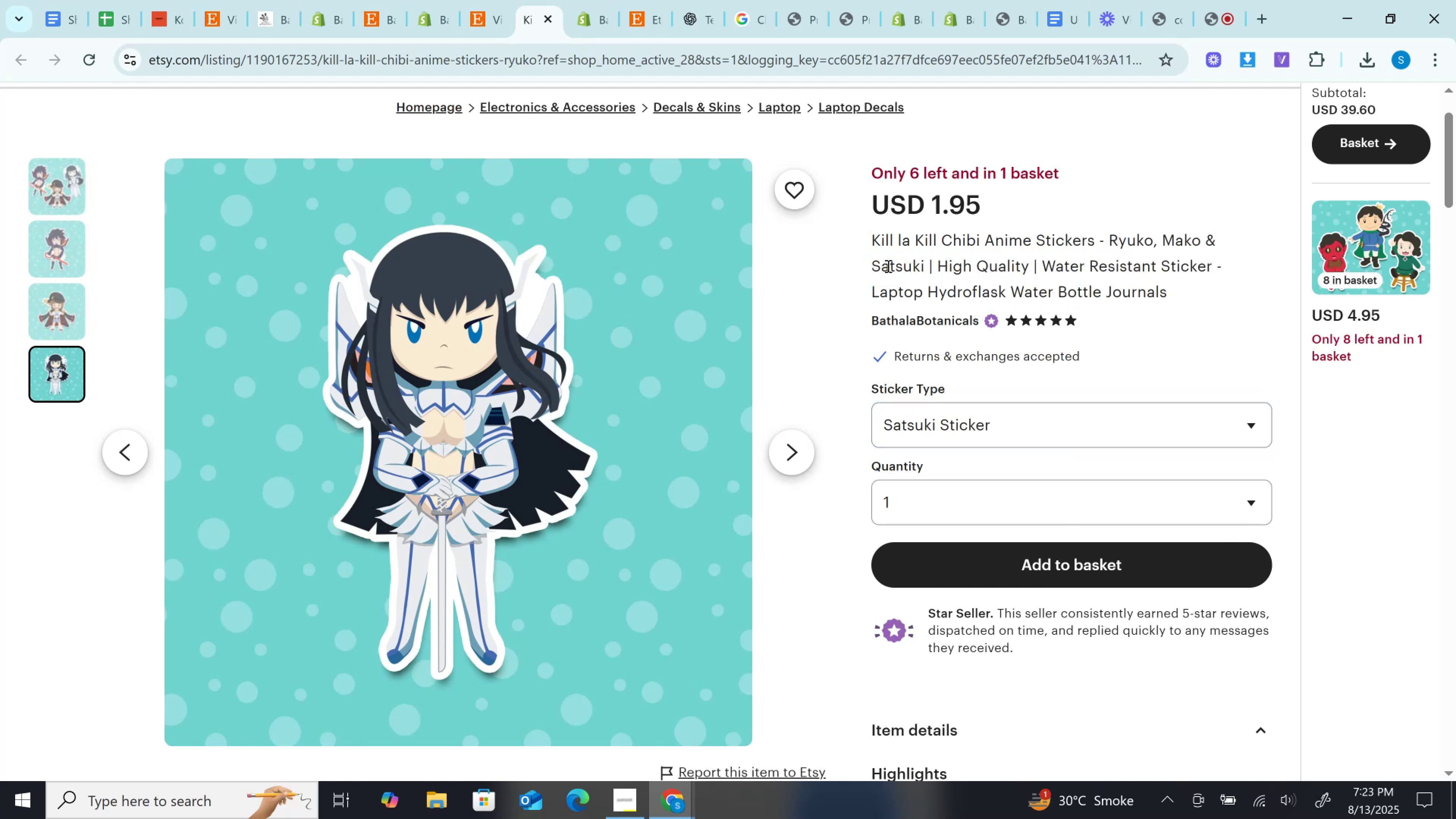 
double_click([887, 266])
 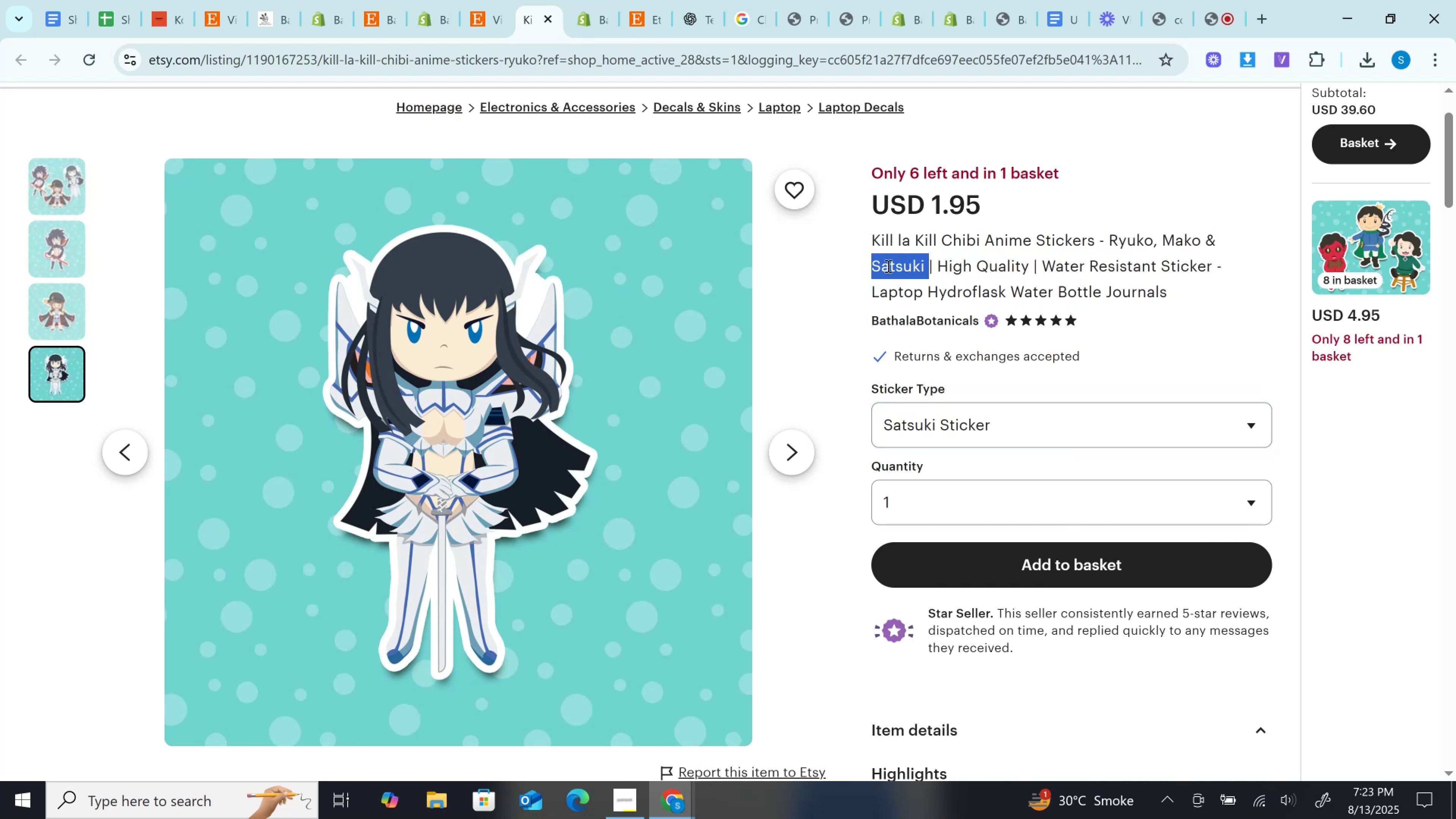 
key(Control+C)
 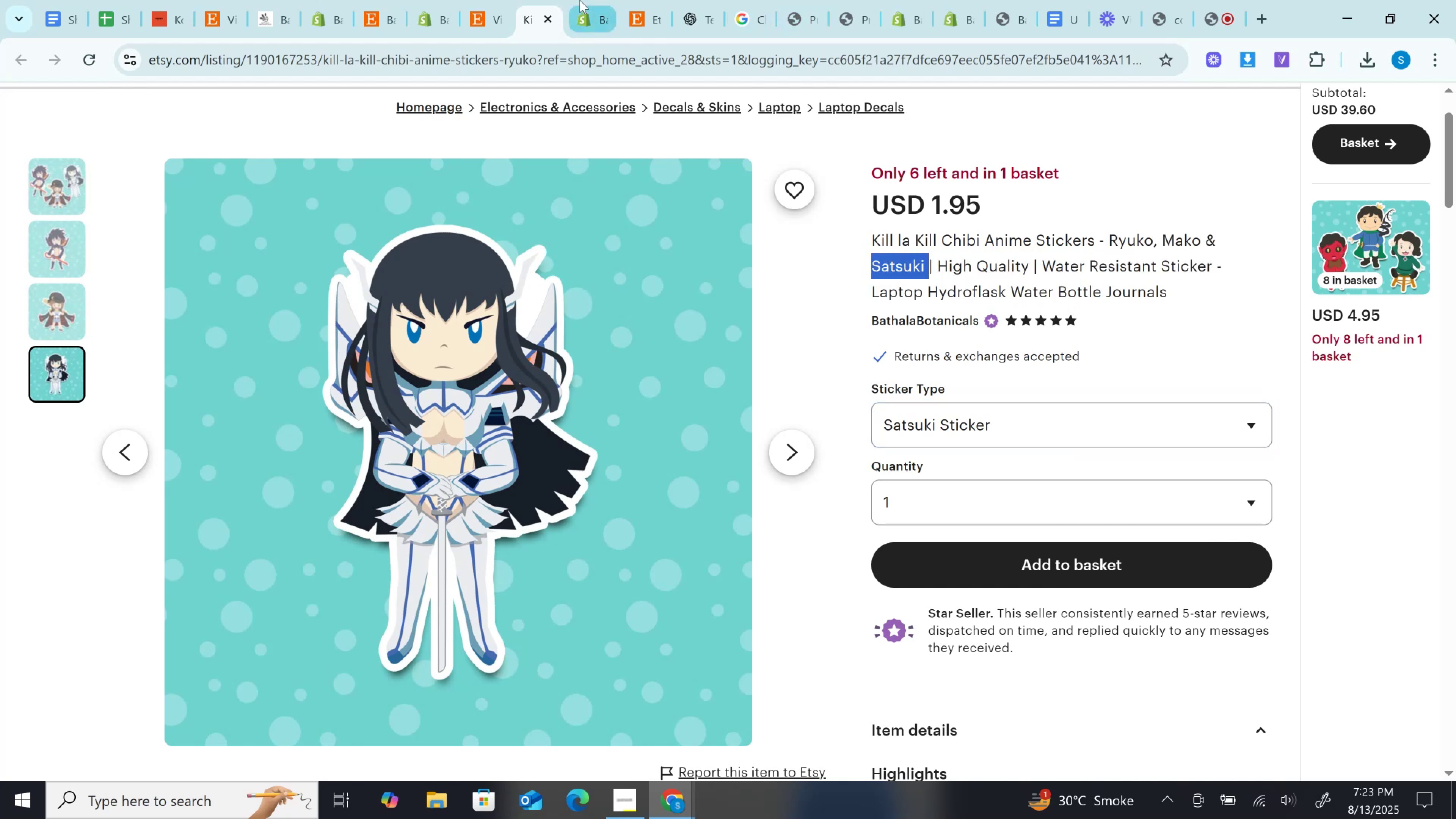 
left_click([580, 0])
 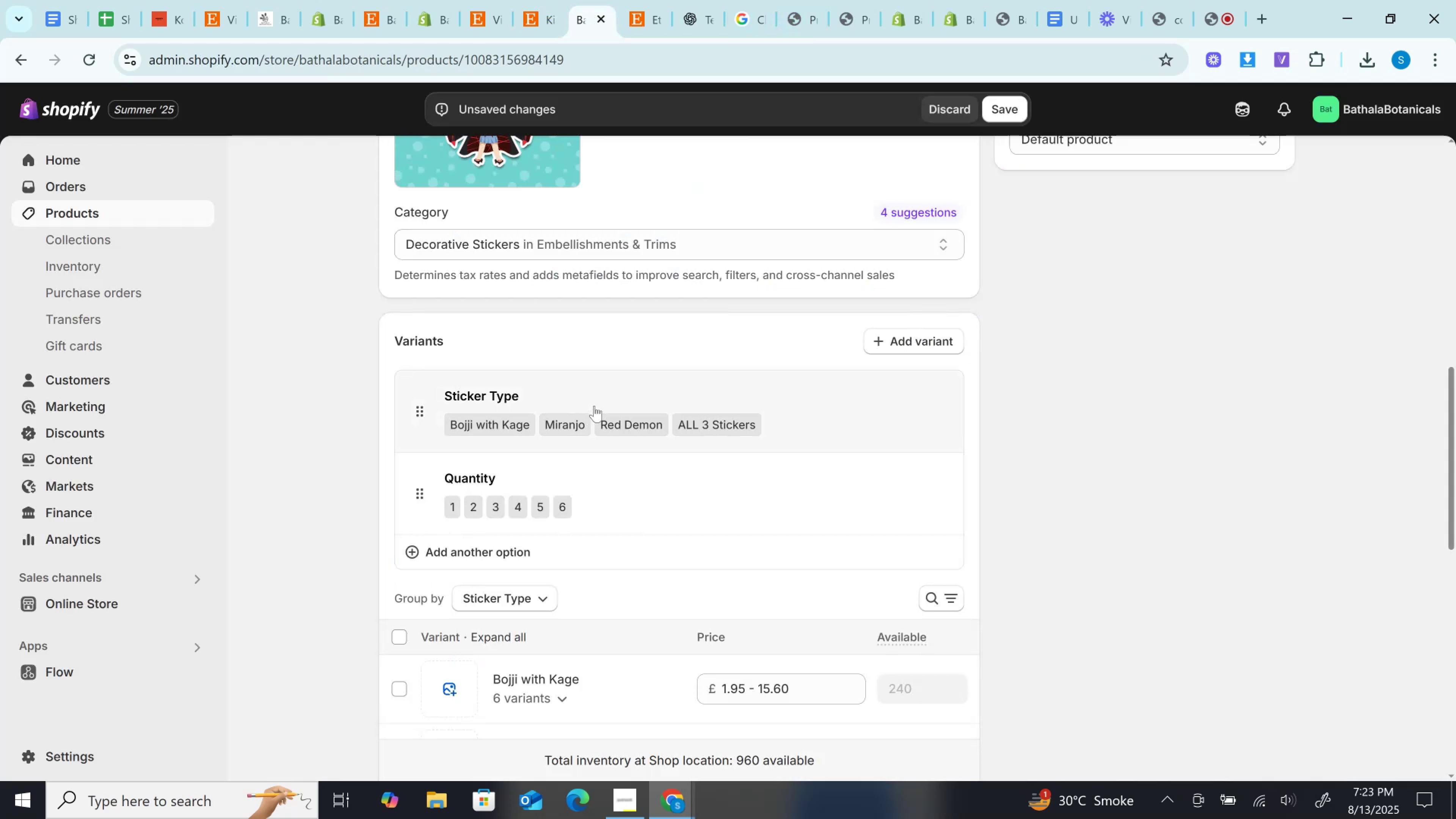 
left_click([595, 402])
 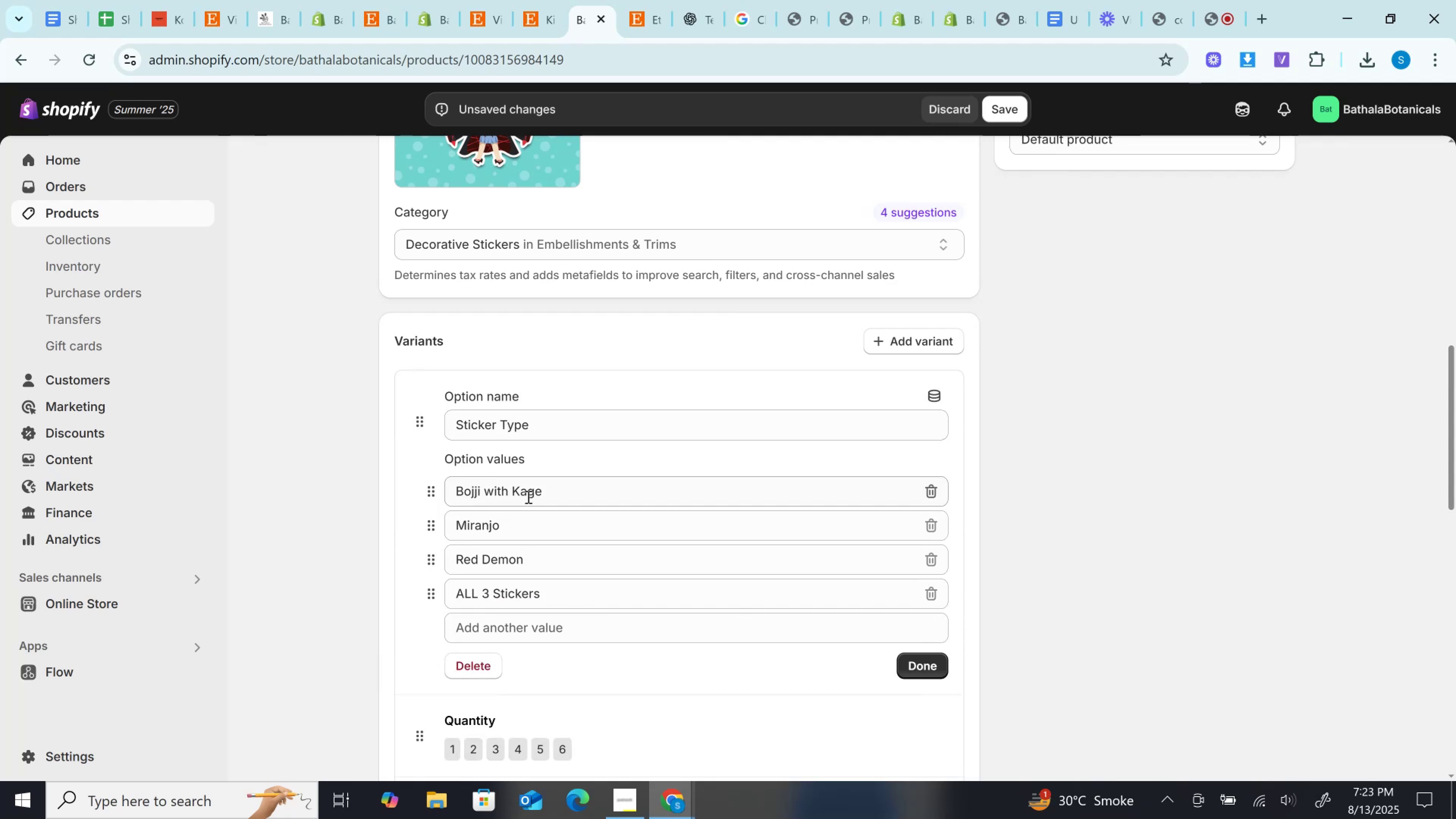 
left_click([555, 497])
 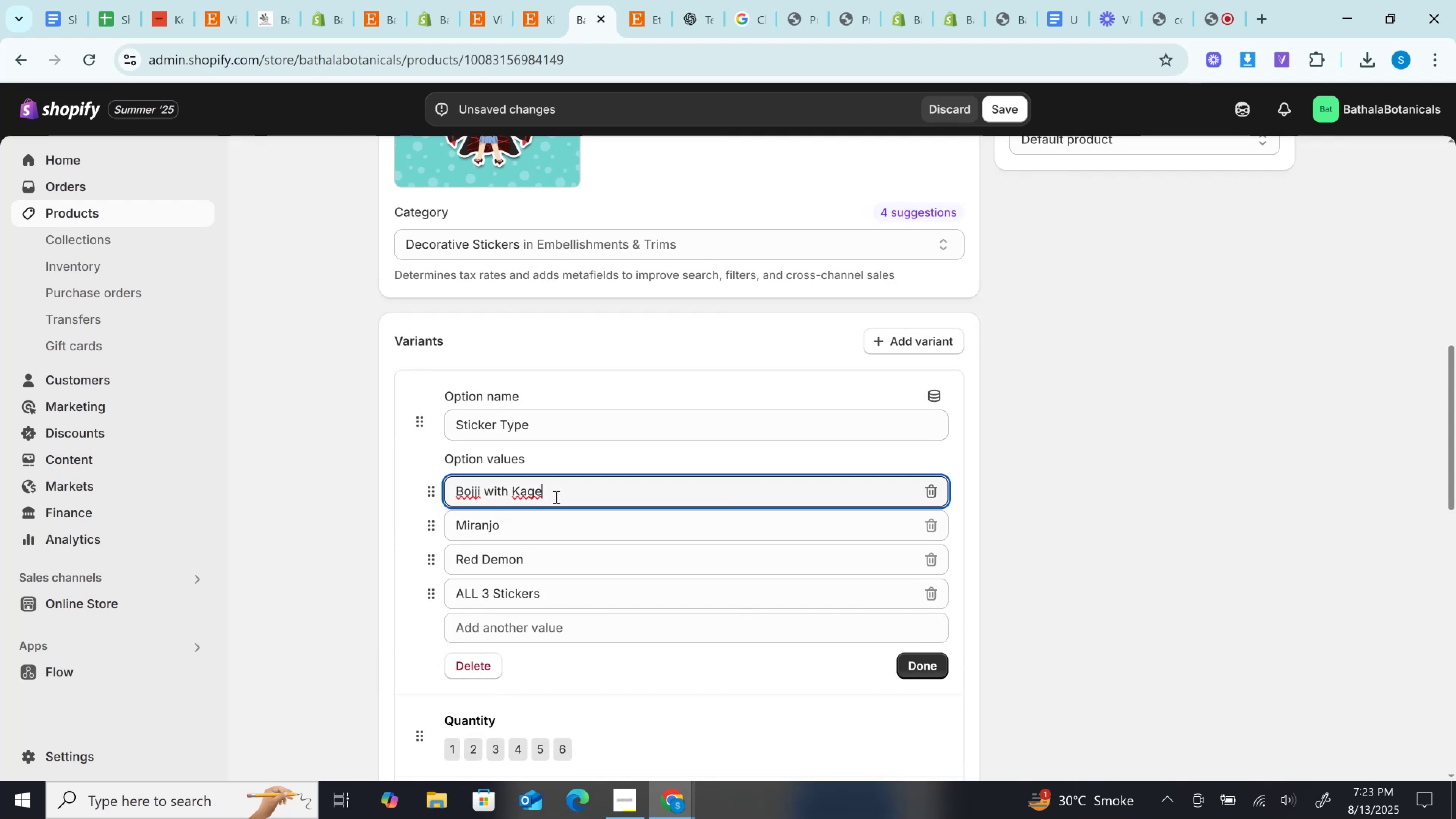 
key(Control+A)
 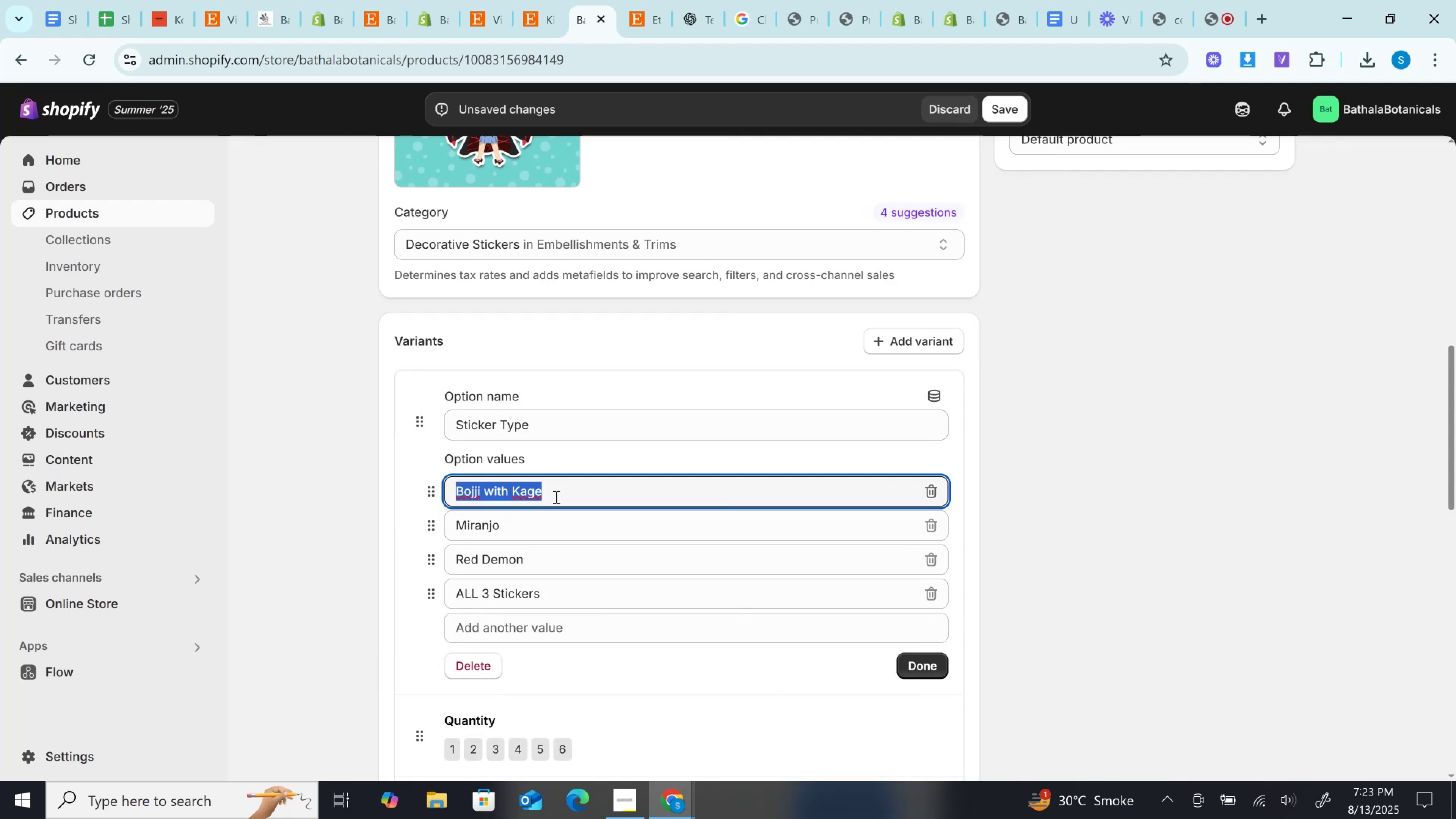 
key(Control+V)
 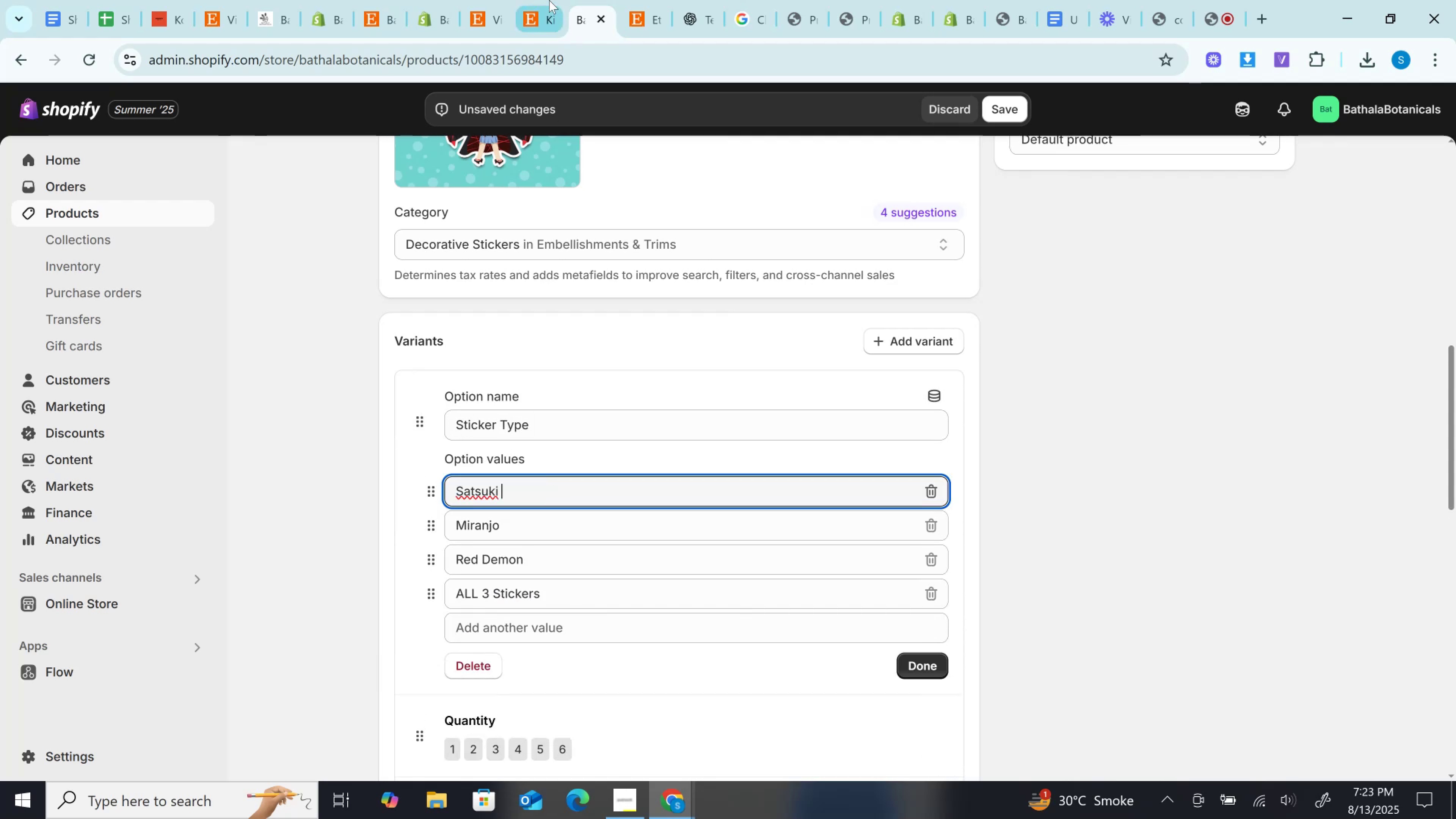 
left_click([548, 0])
 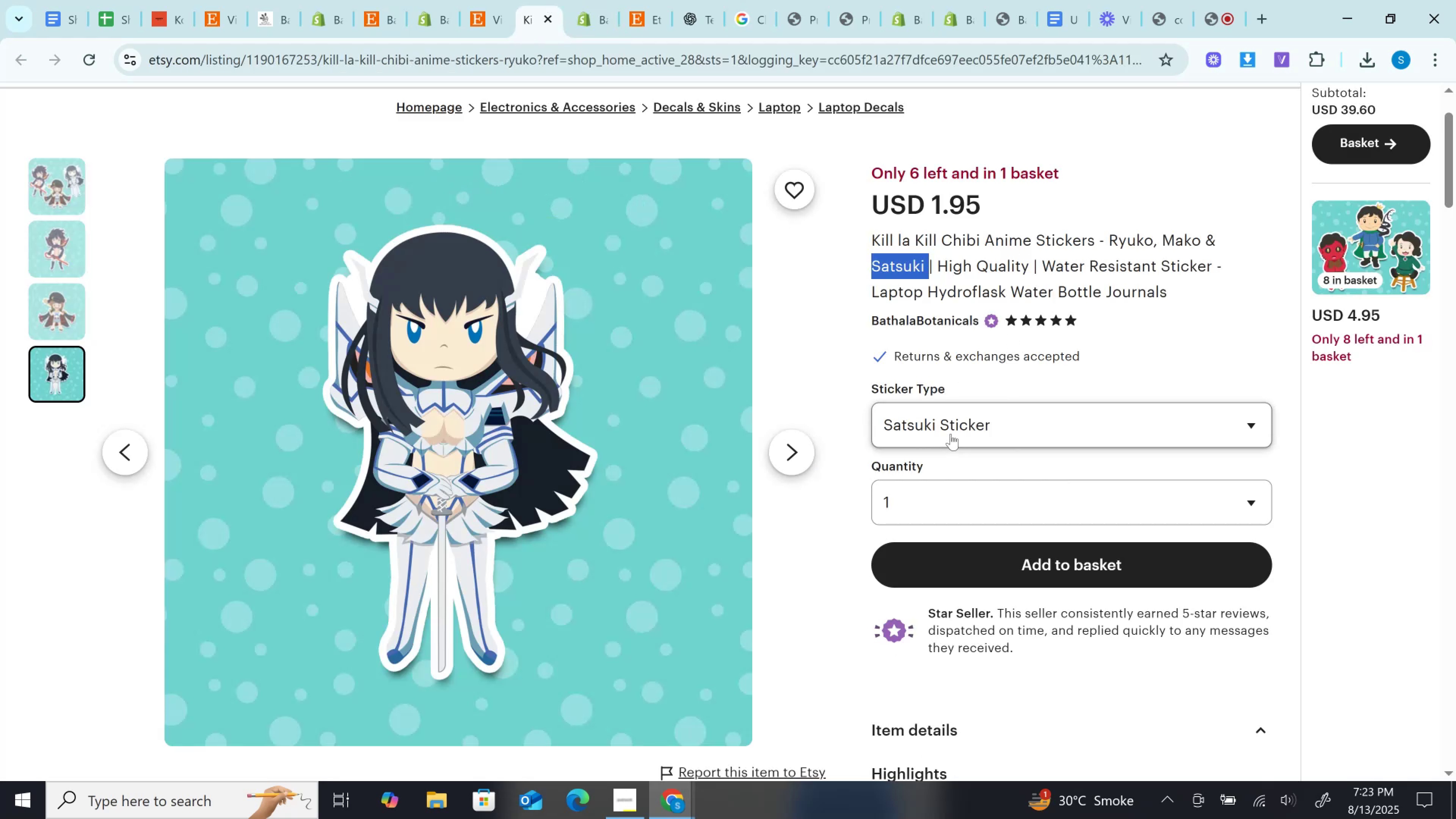 
left_click([951, 434])
 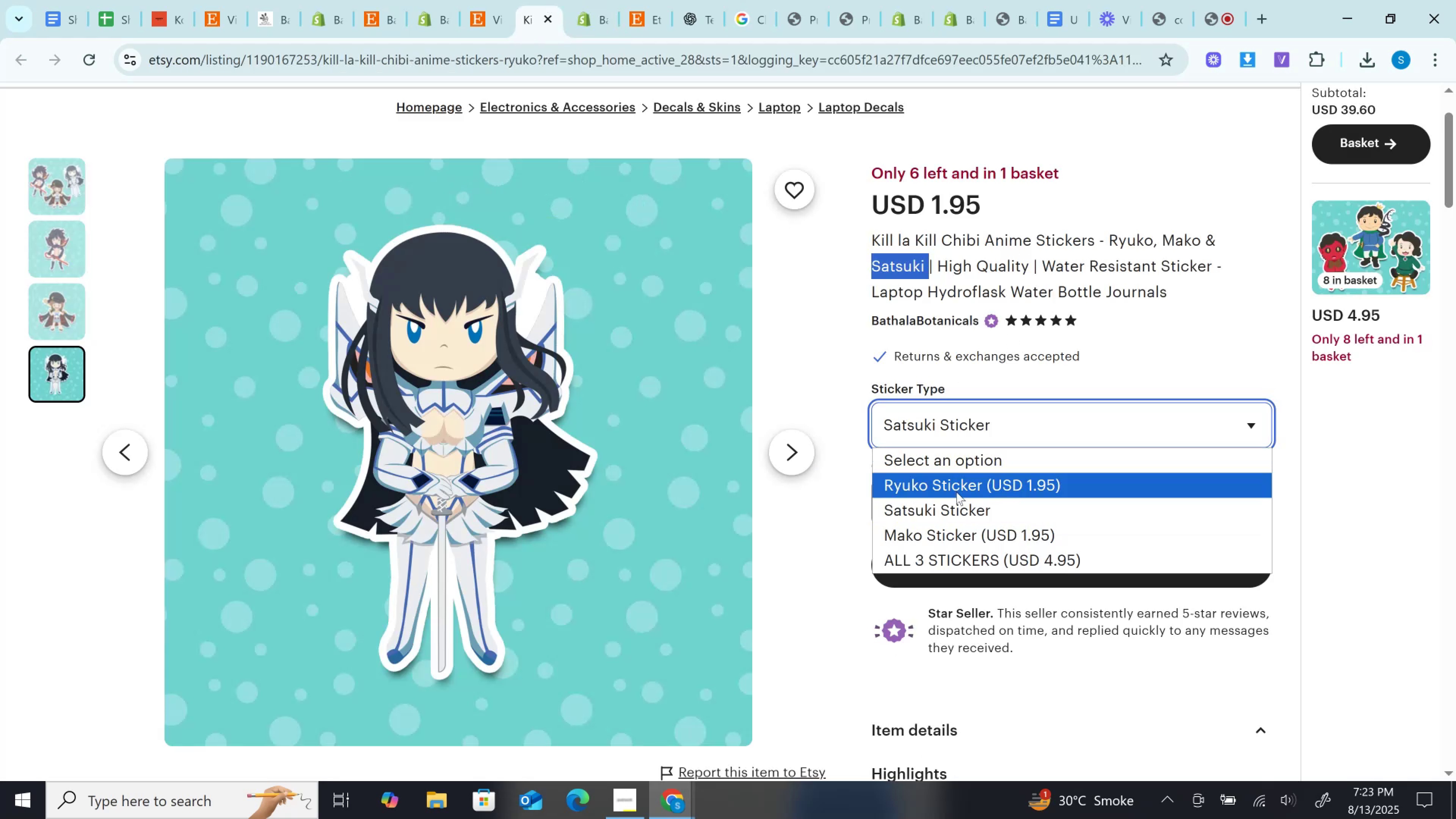 
left_click([956, 492])
 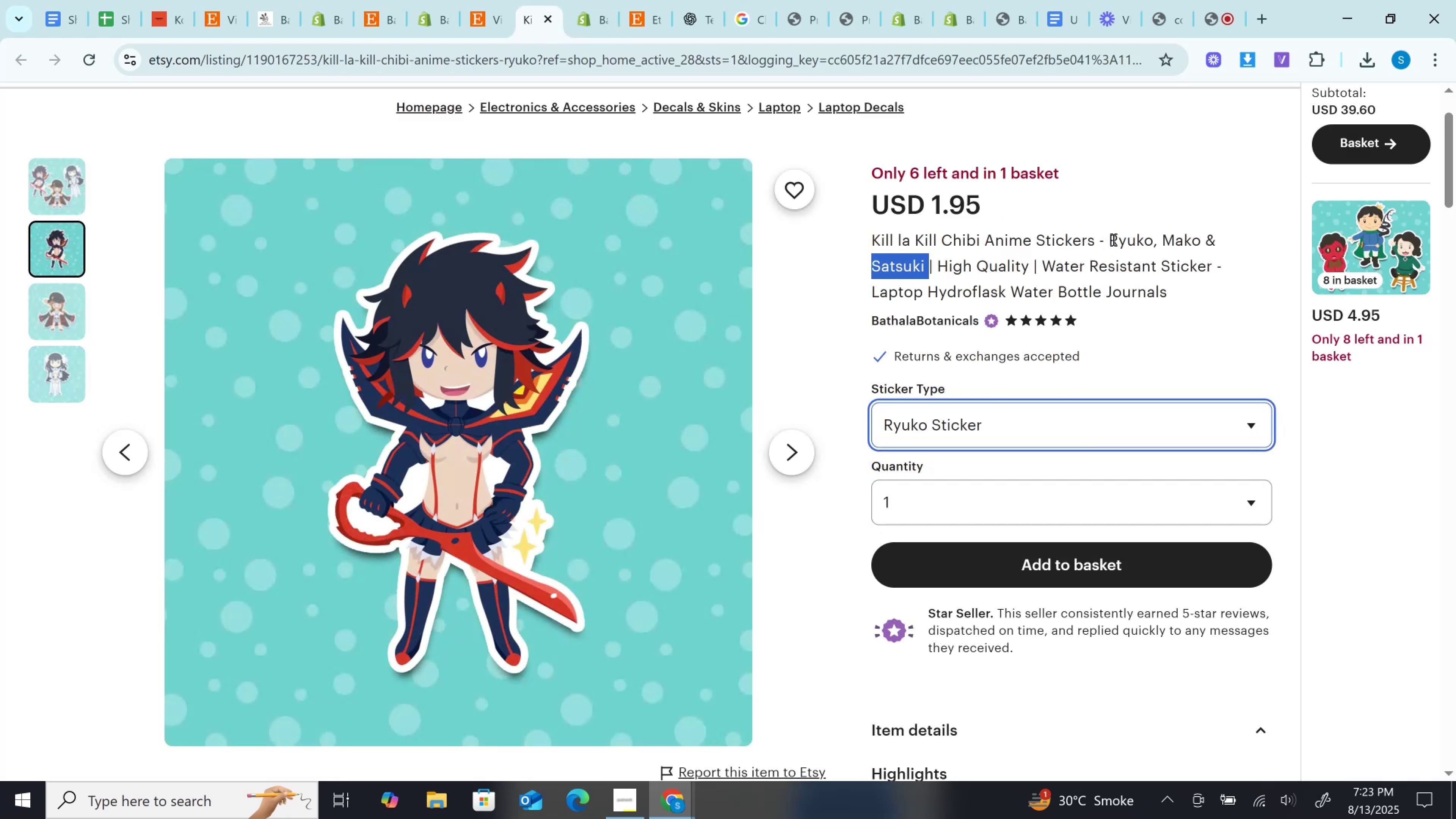 
left_click([1112, 239])
 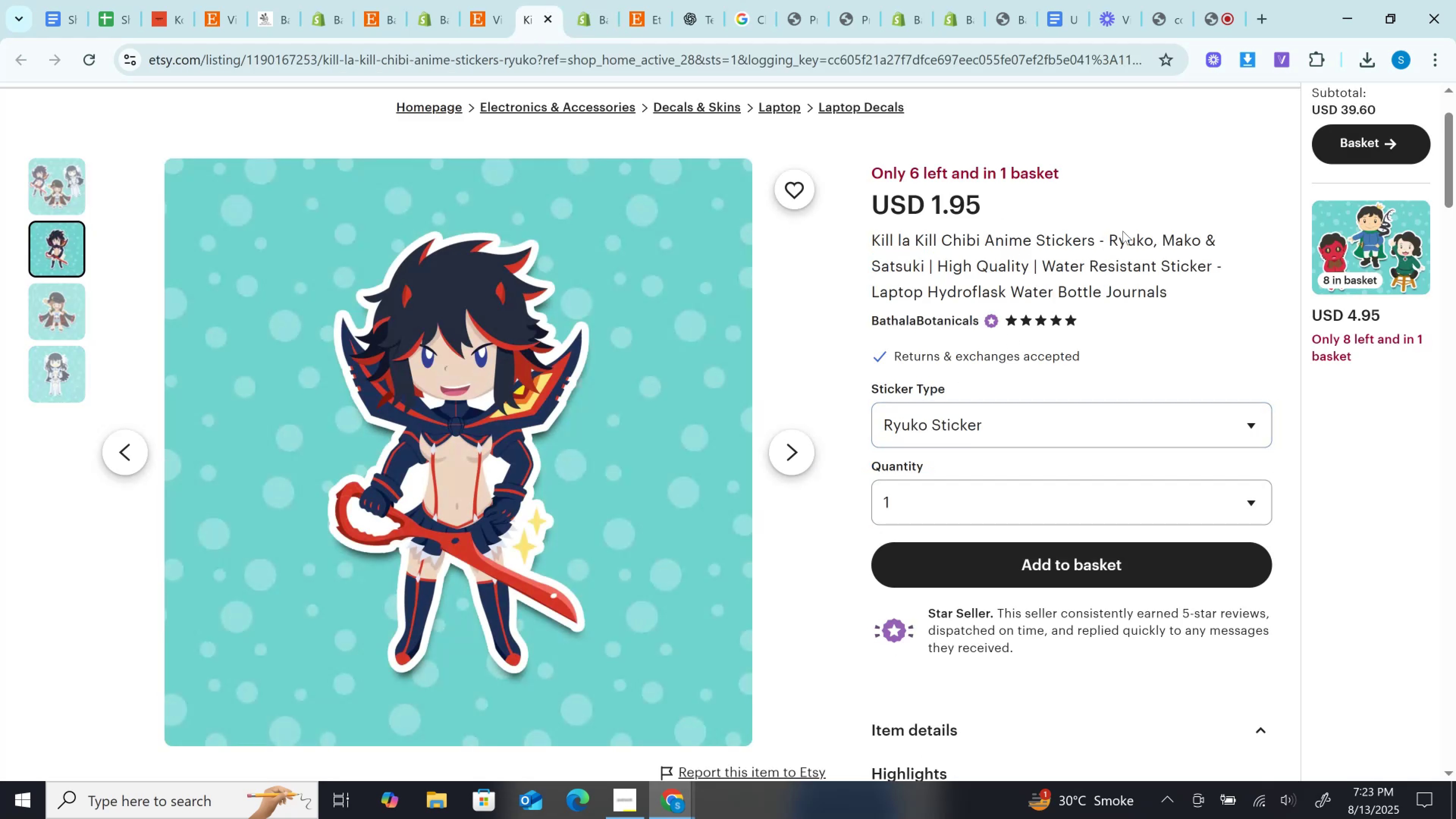 
double_click([1123, 231])
 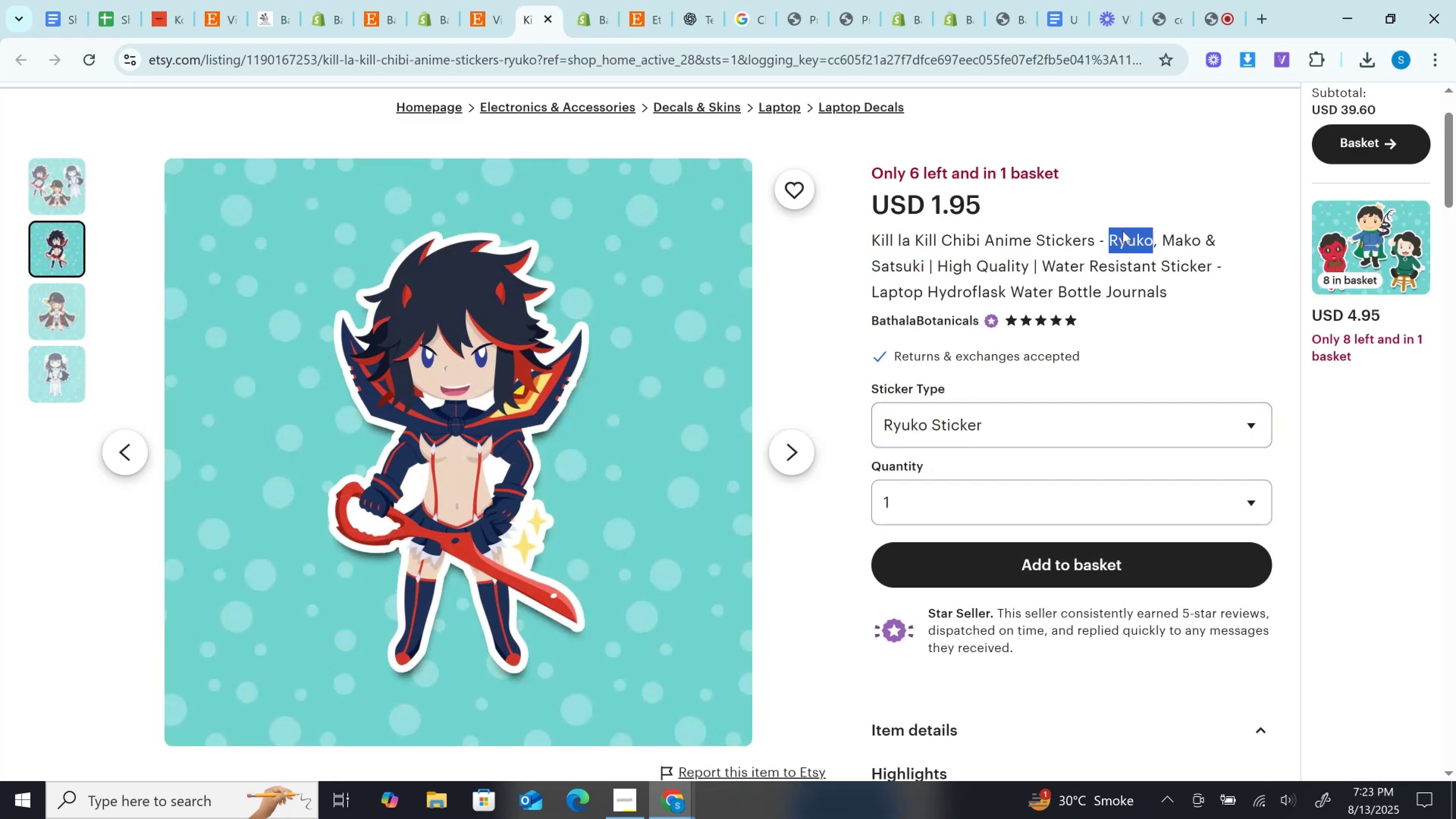 
key(Control+C)
 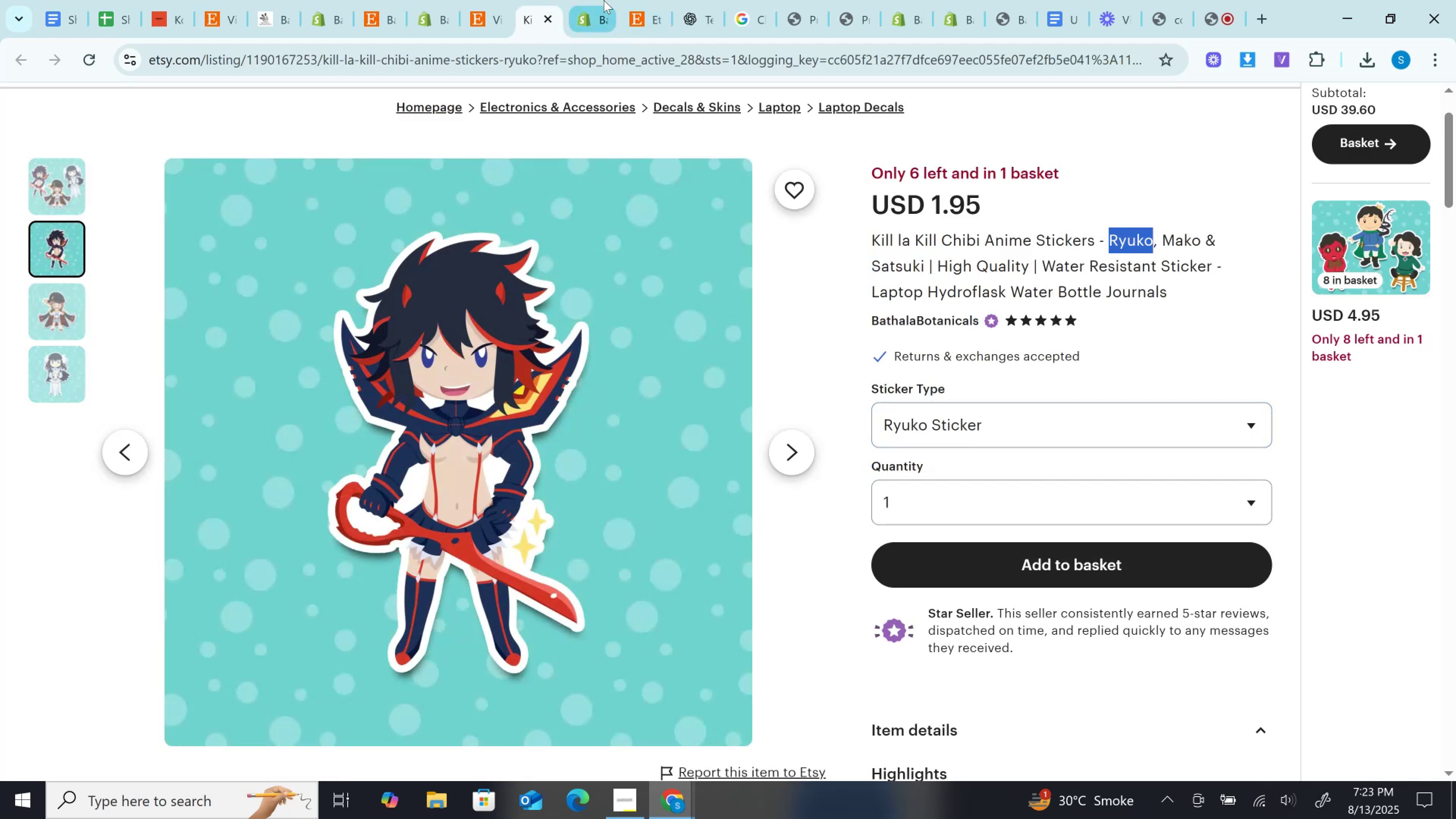 
left_click([604, 0])
 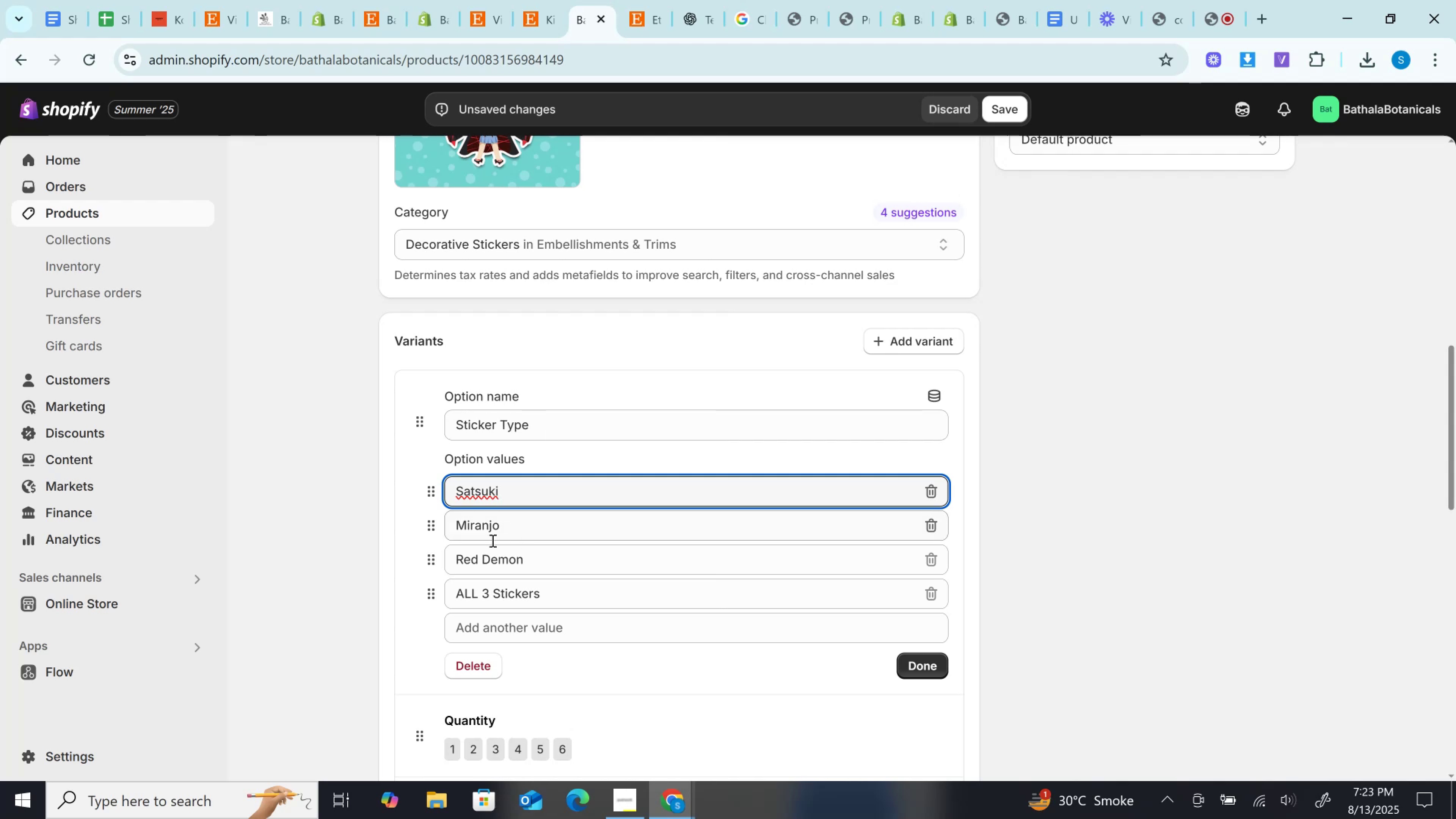 
left_click([477, 530])
 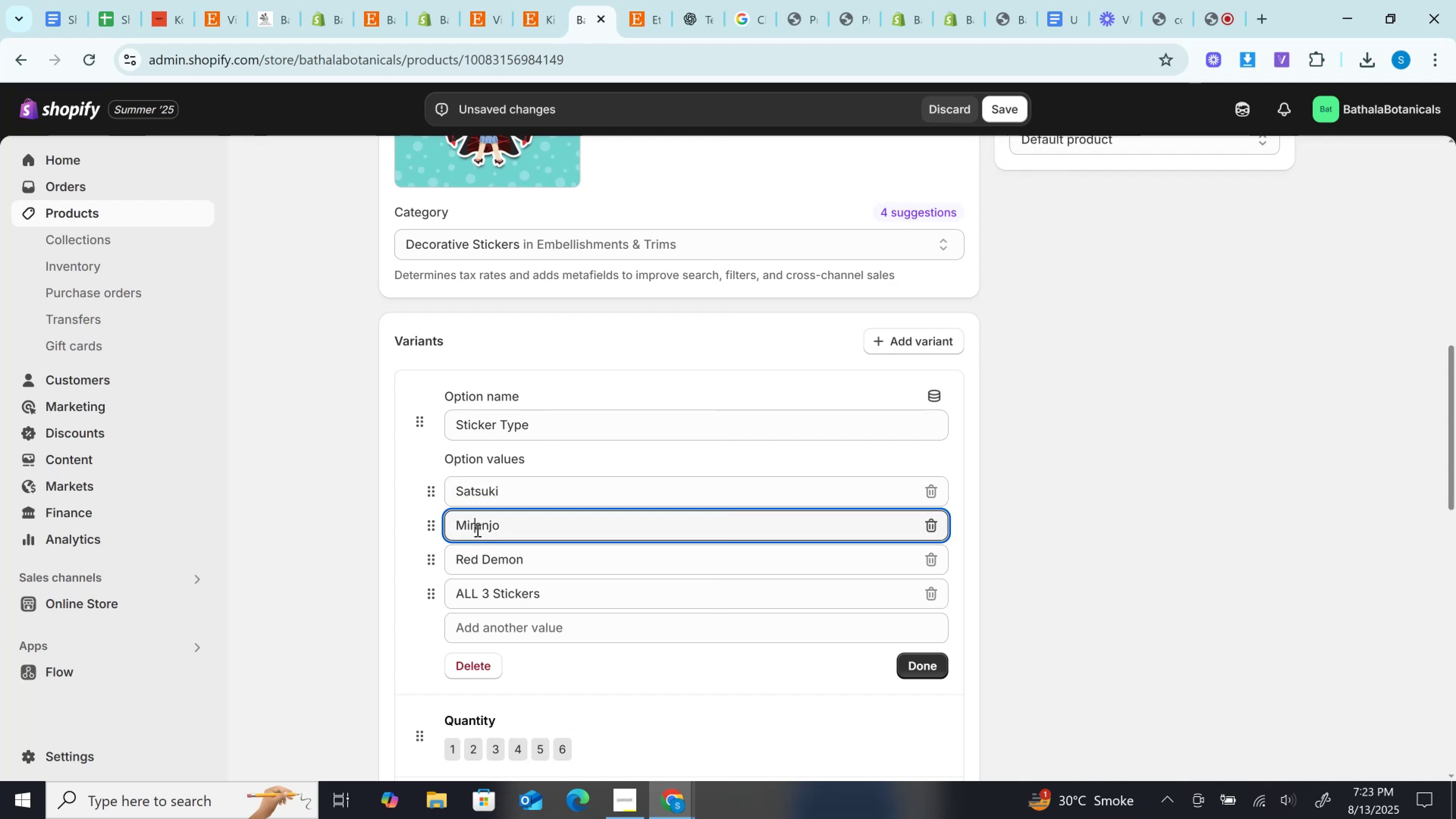 
double_click([477, 530])
 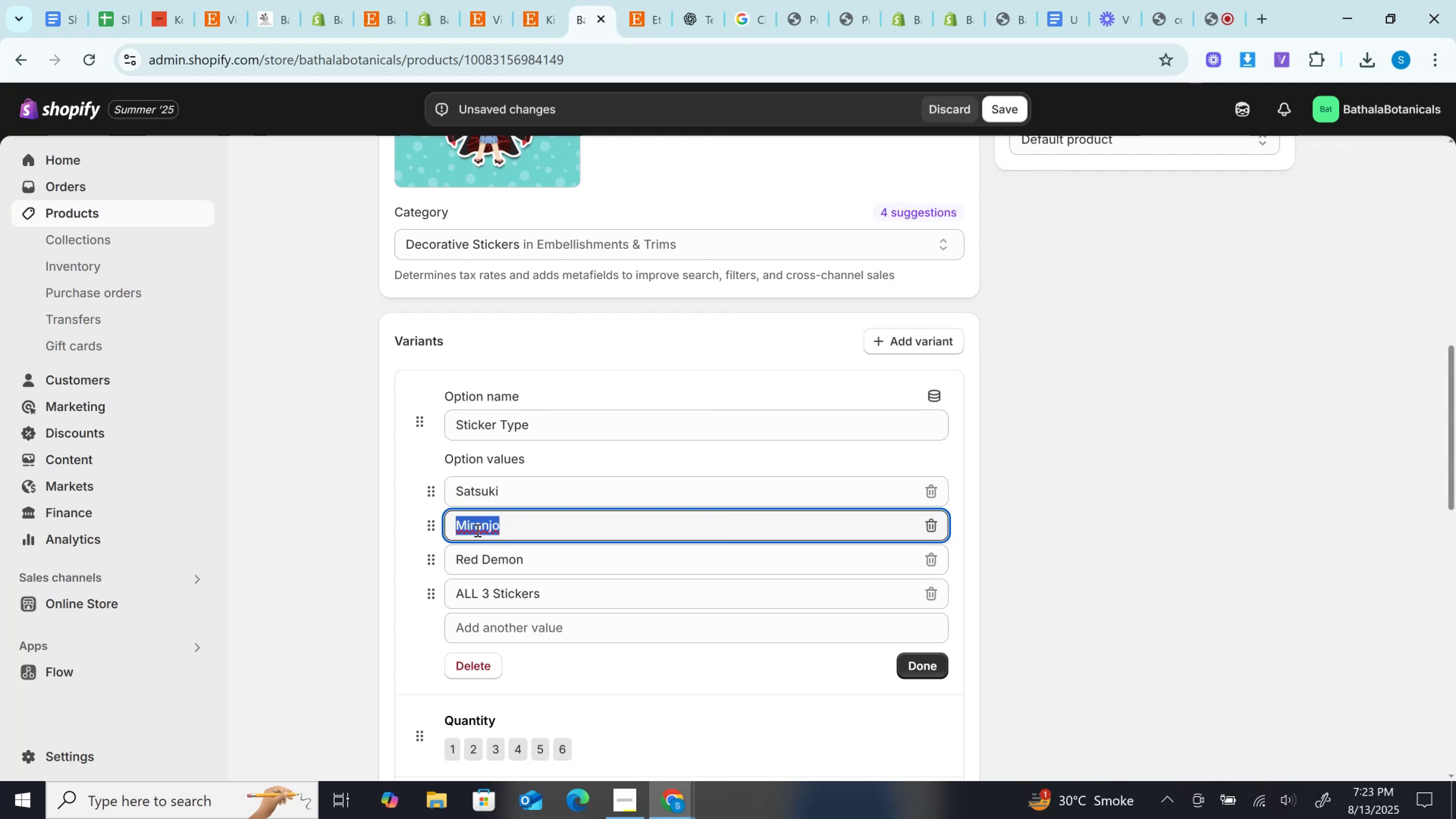 
key(Control+V)
 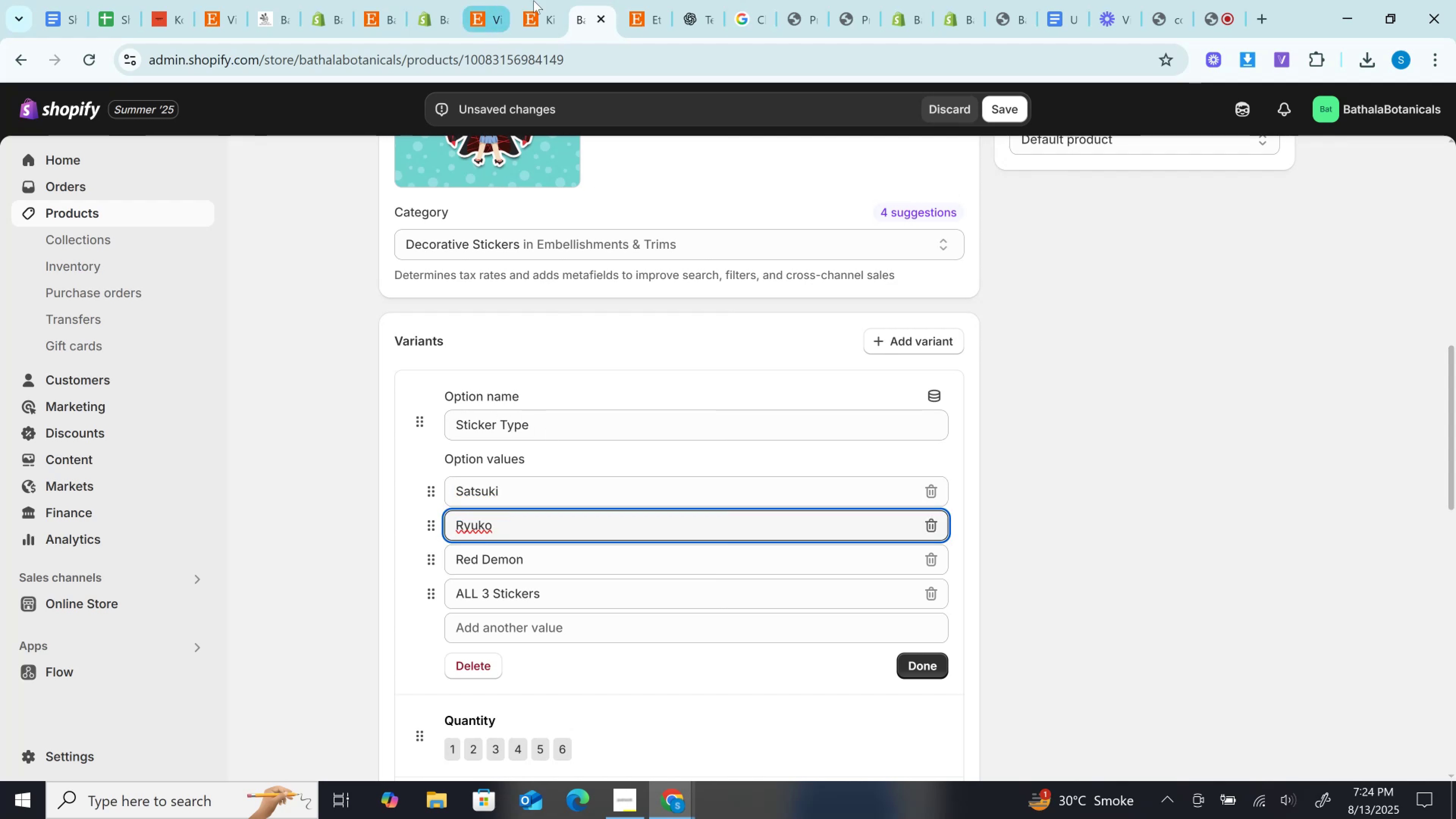 
left_click([538, 0])
 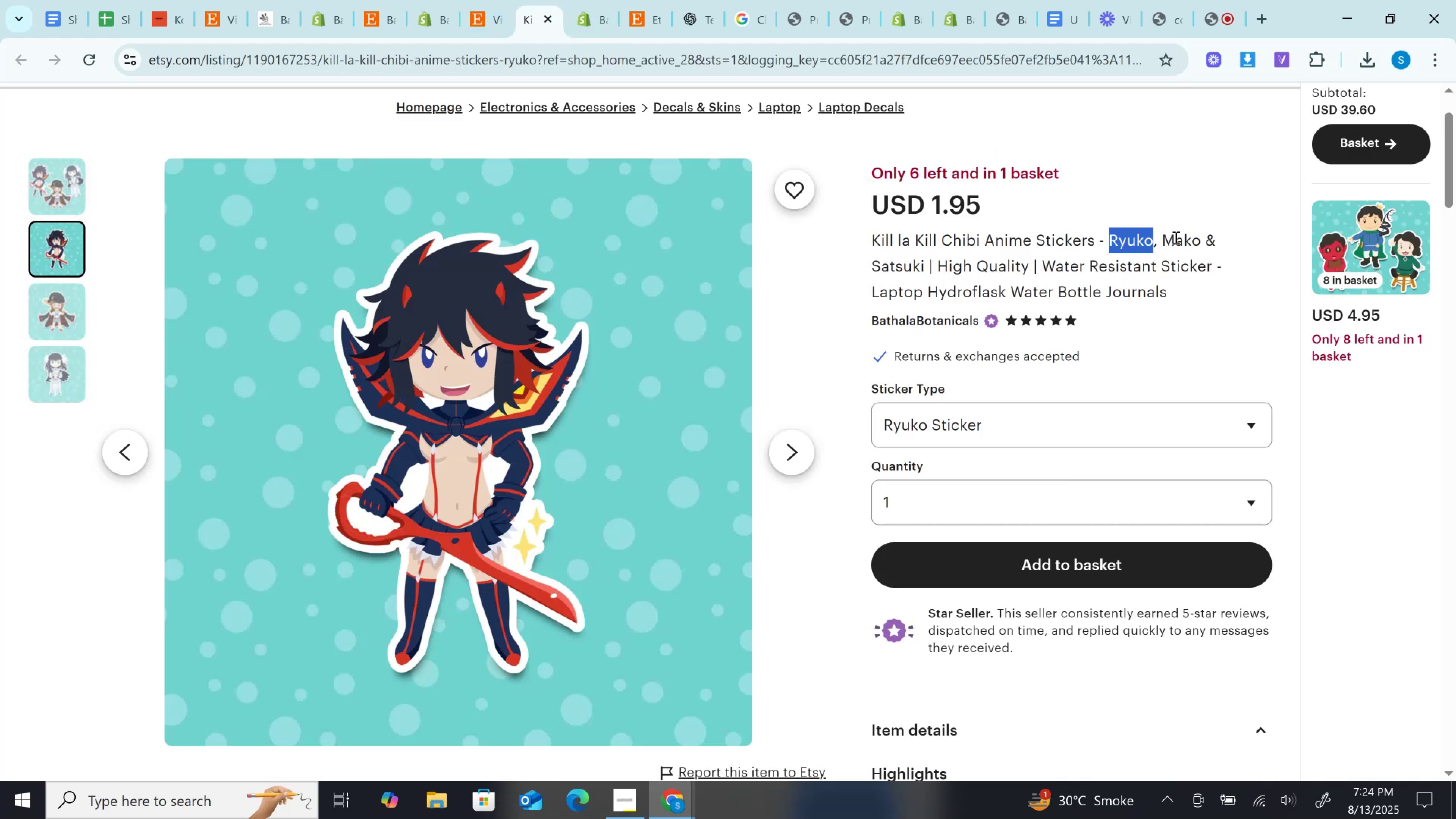 
left_click([1186, 237])
 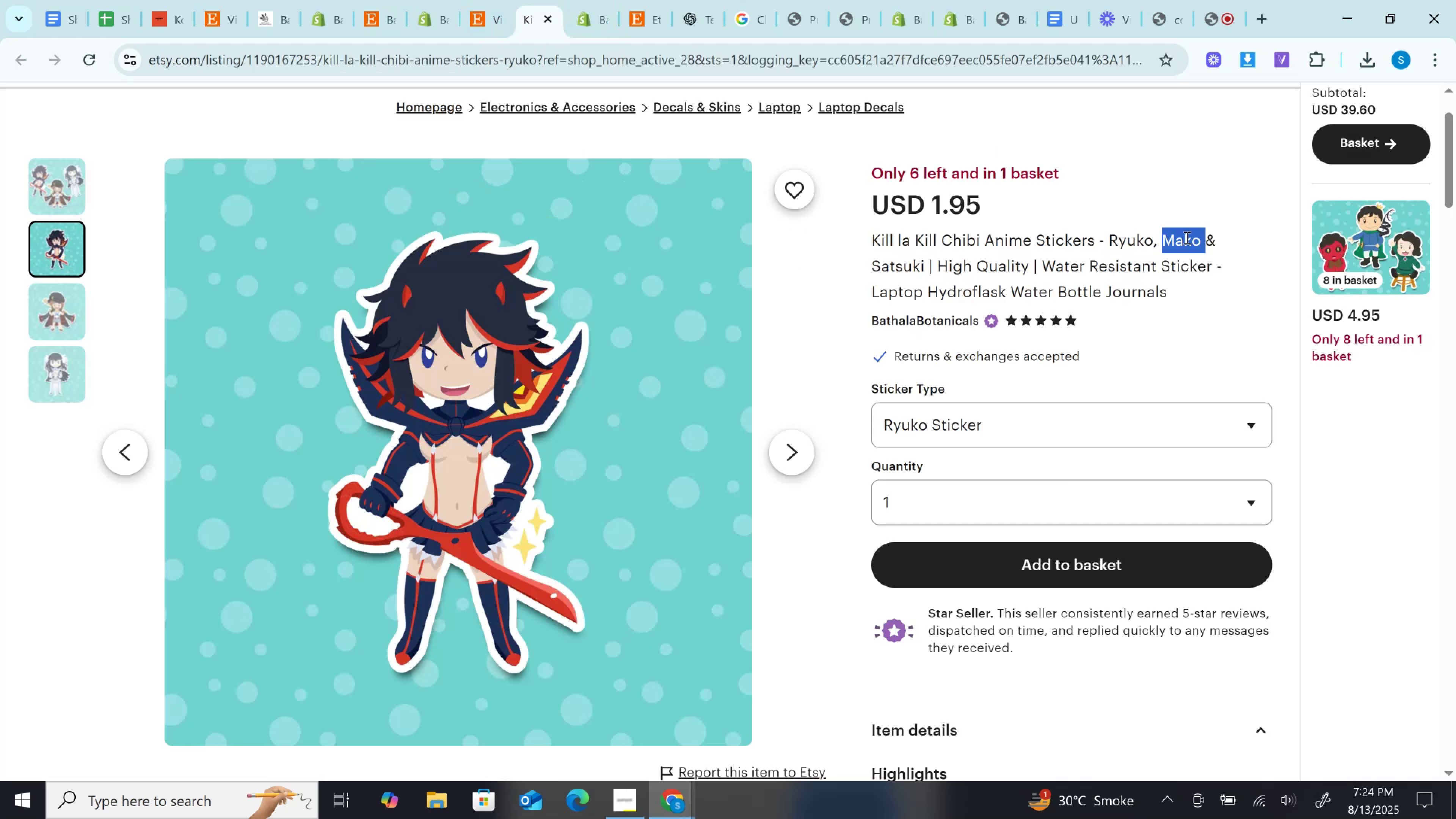 
double_click([1186, 237])
 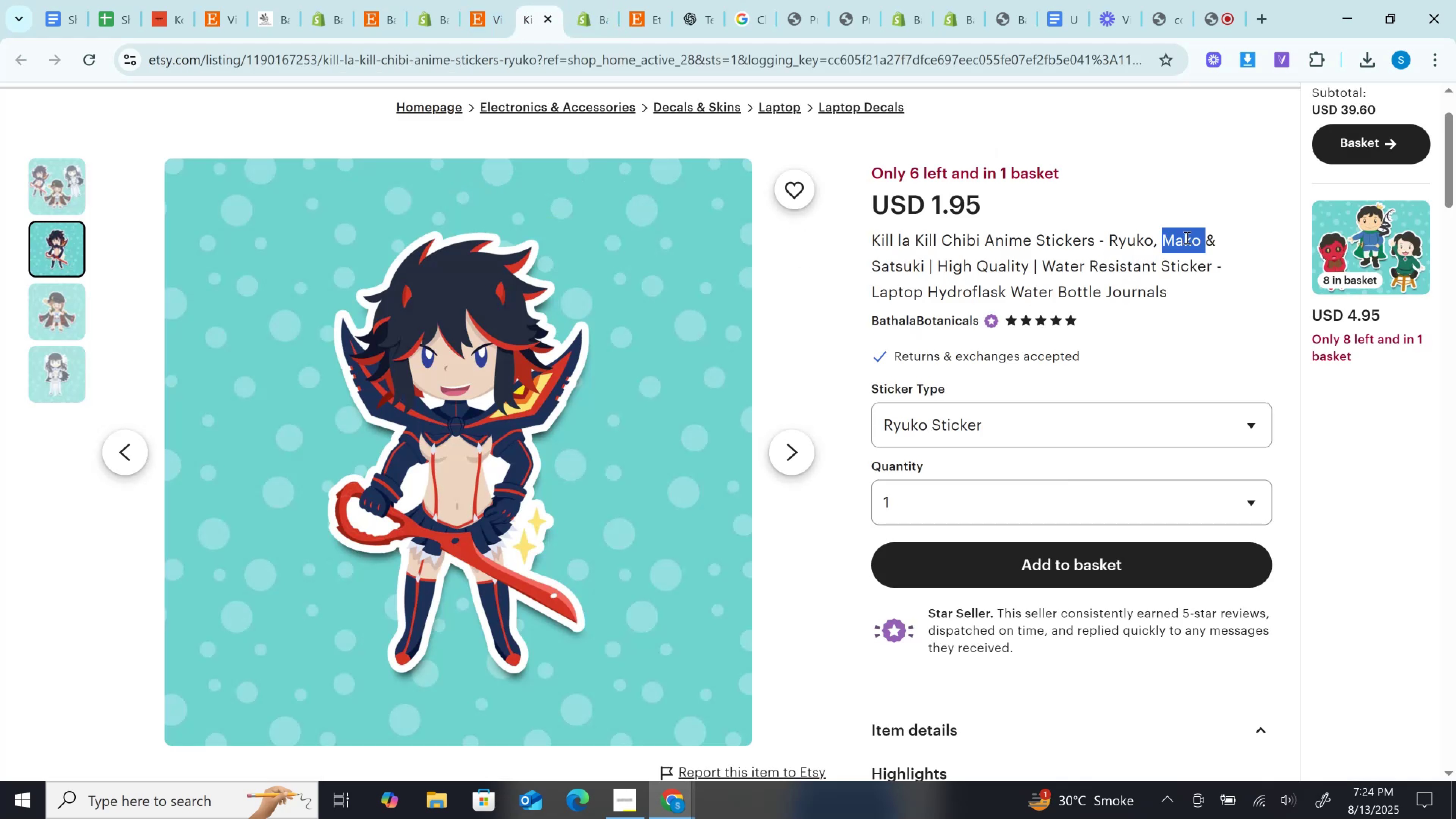 
key(Control+C)
 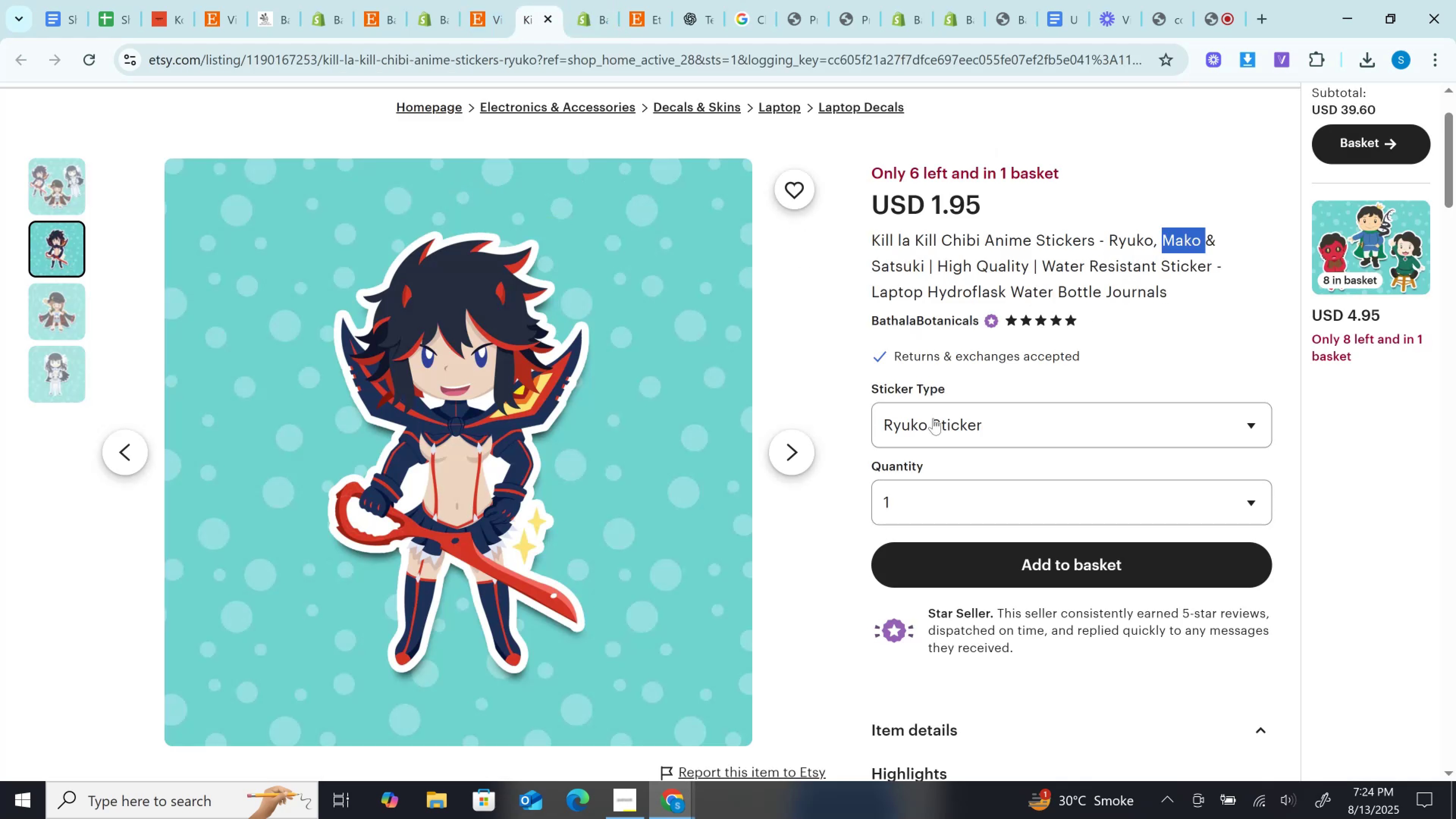 
left_click([933, 418])
 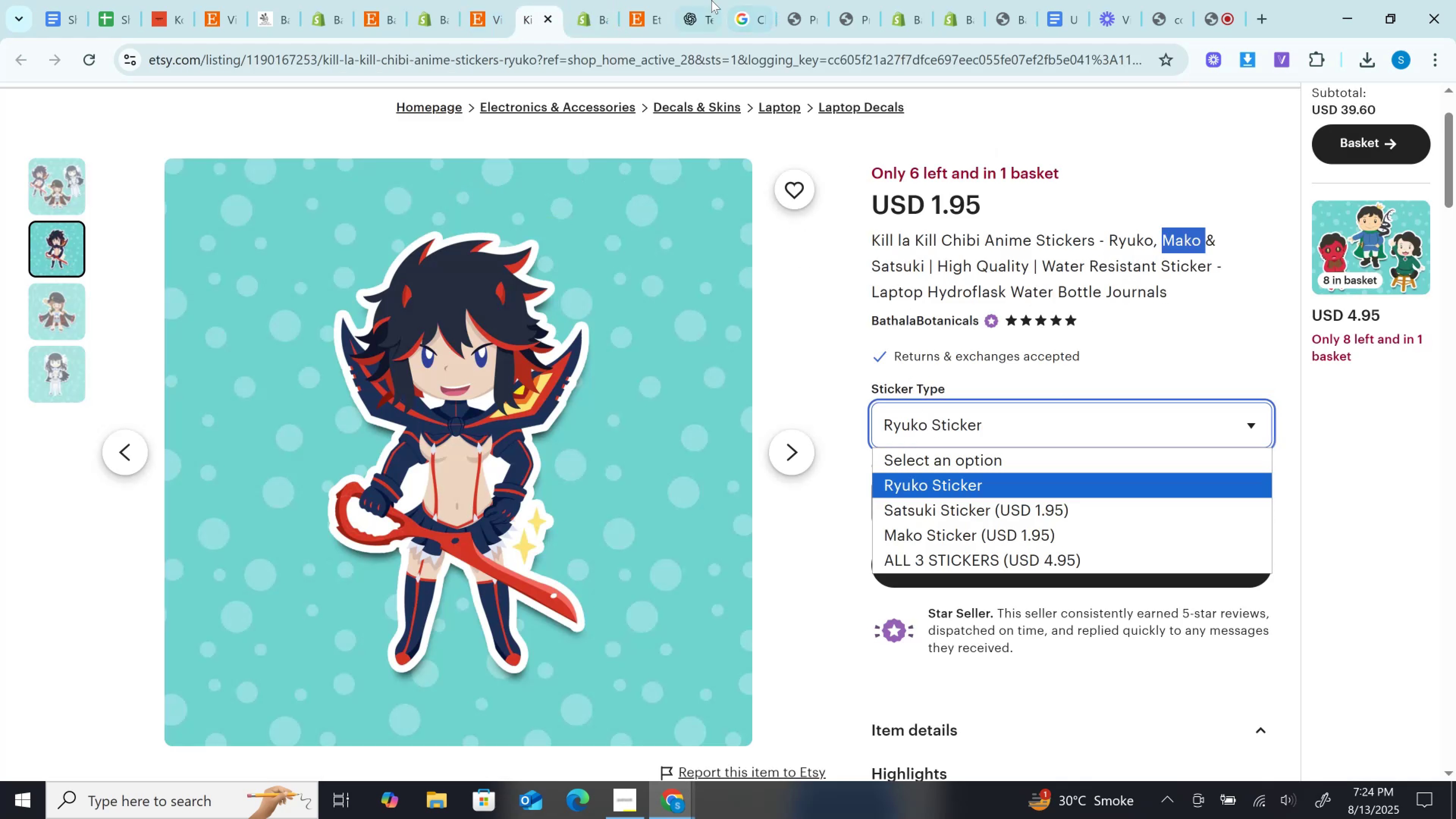 
left_click([587, 0])
 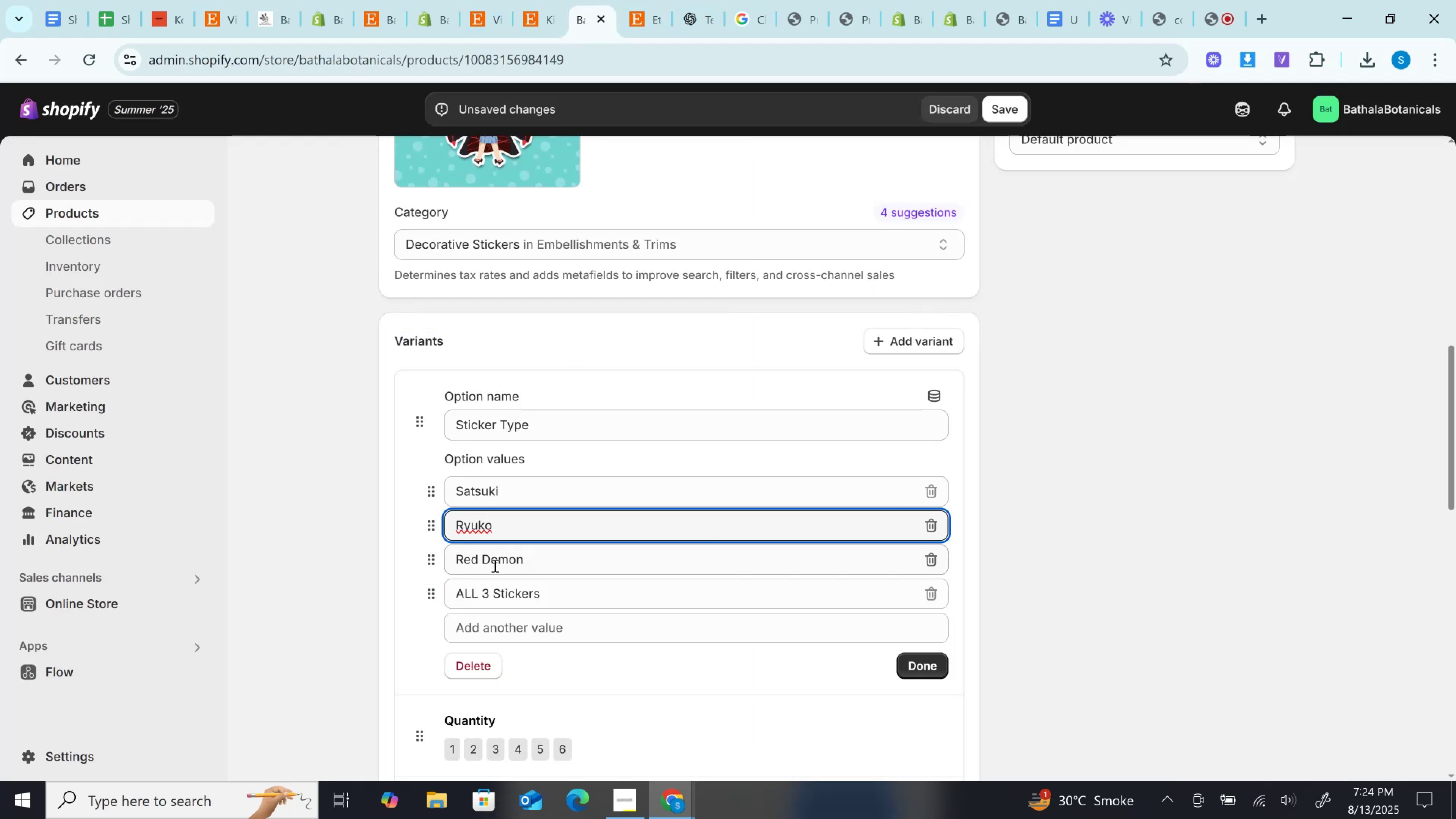 
left_click([493, 568])
 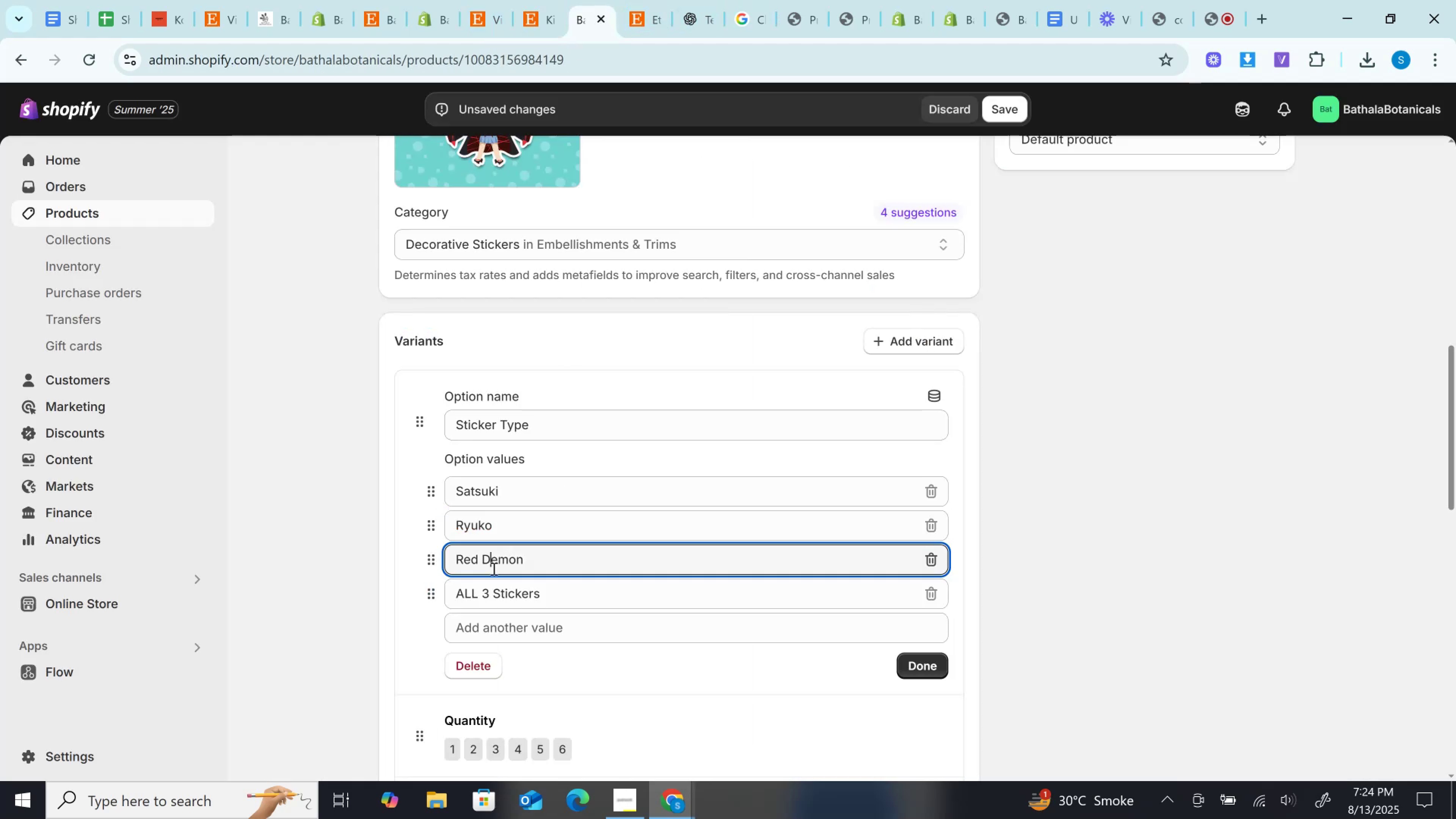 
key(Control+A)
 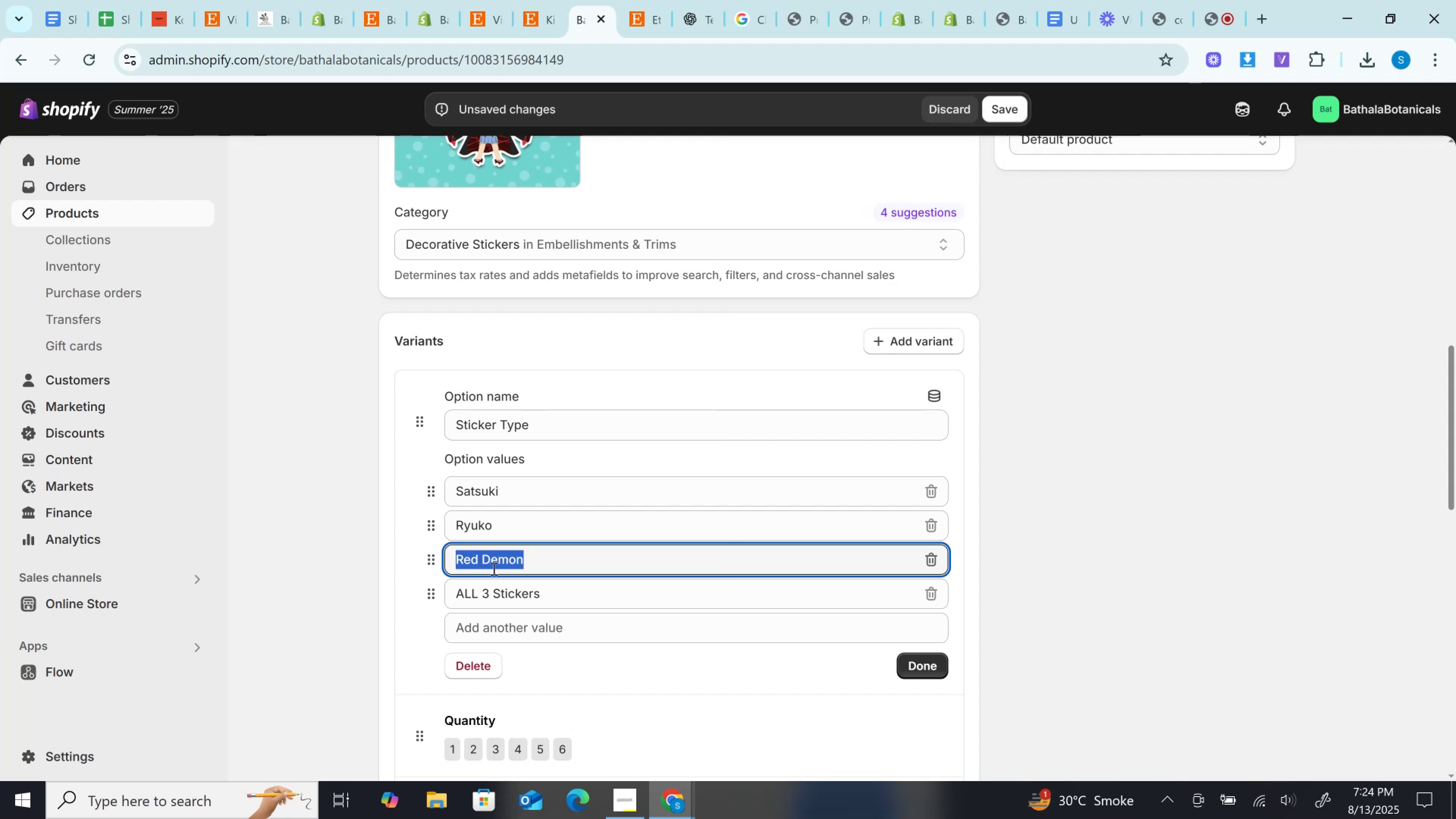 
key(Control+V)
 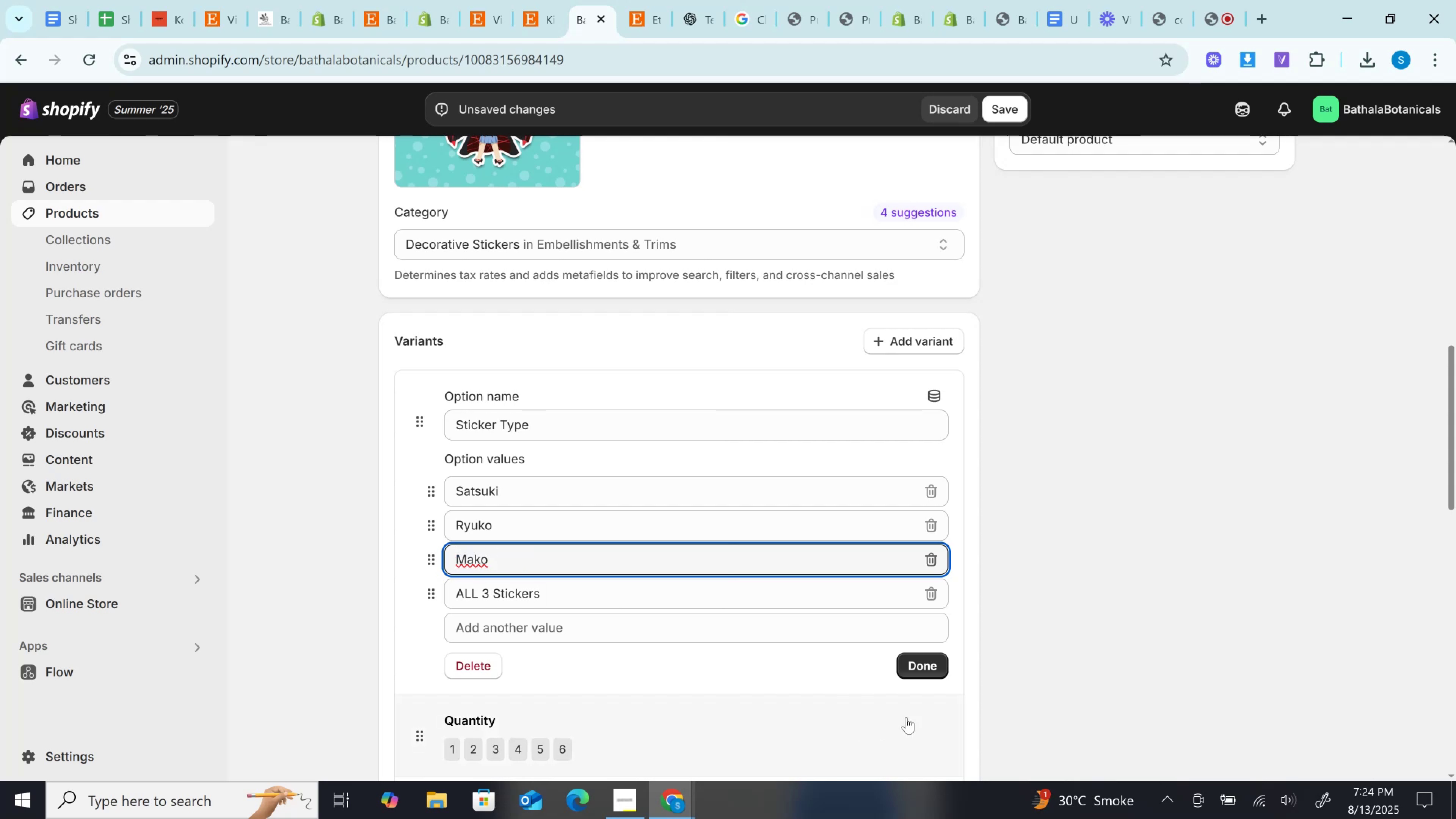 
left_click([923, 664])
 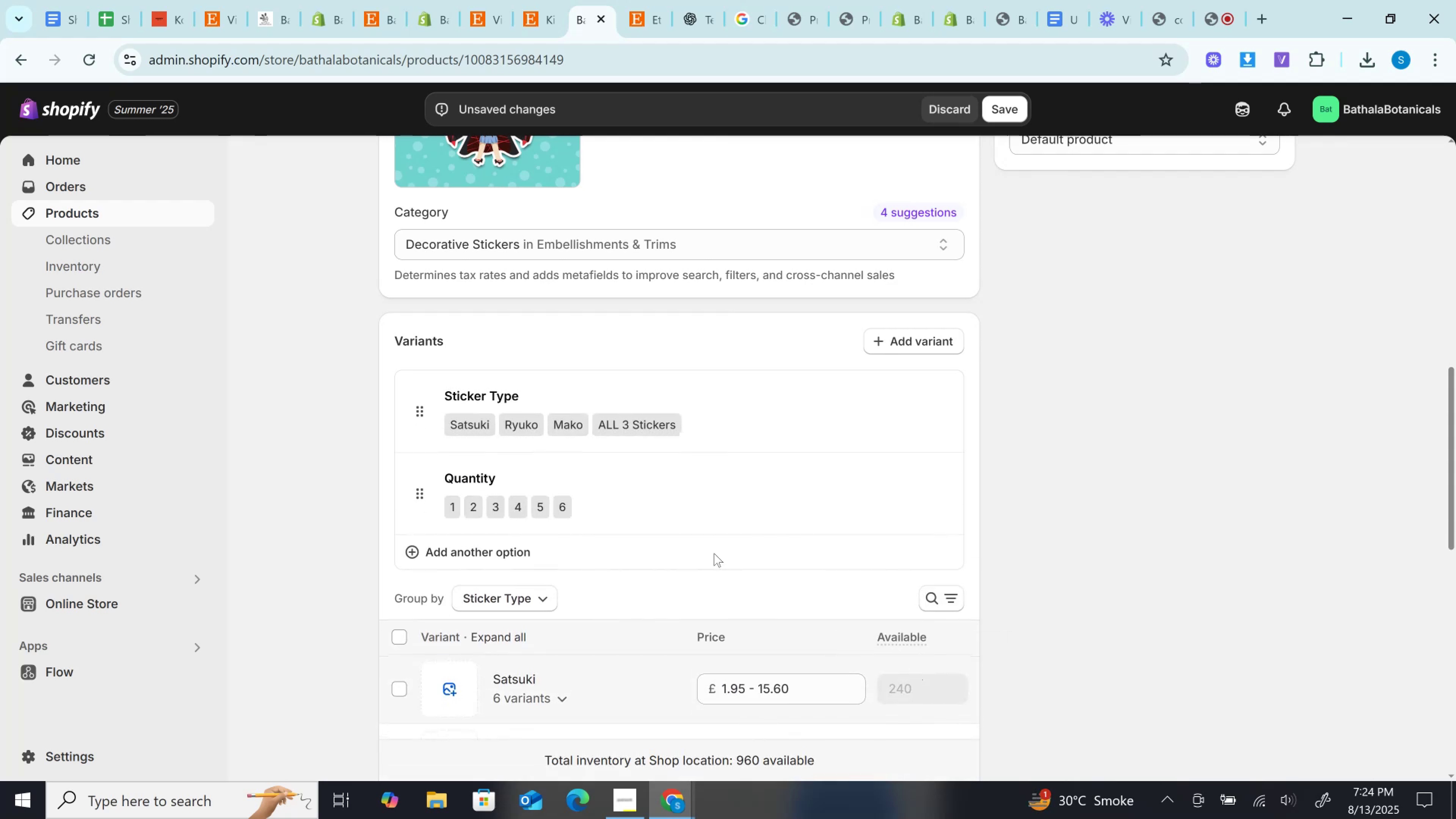 
scroll: coordinate [698, 533], scroll_direction: down, amount: 2.0
 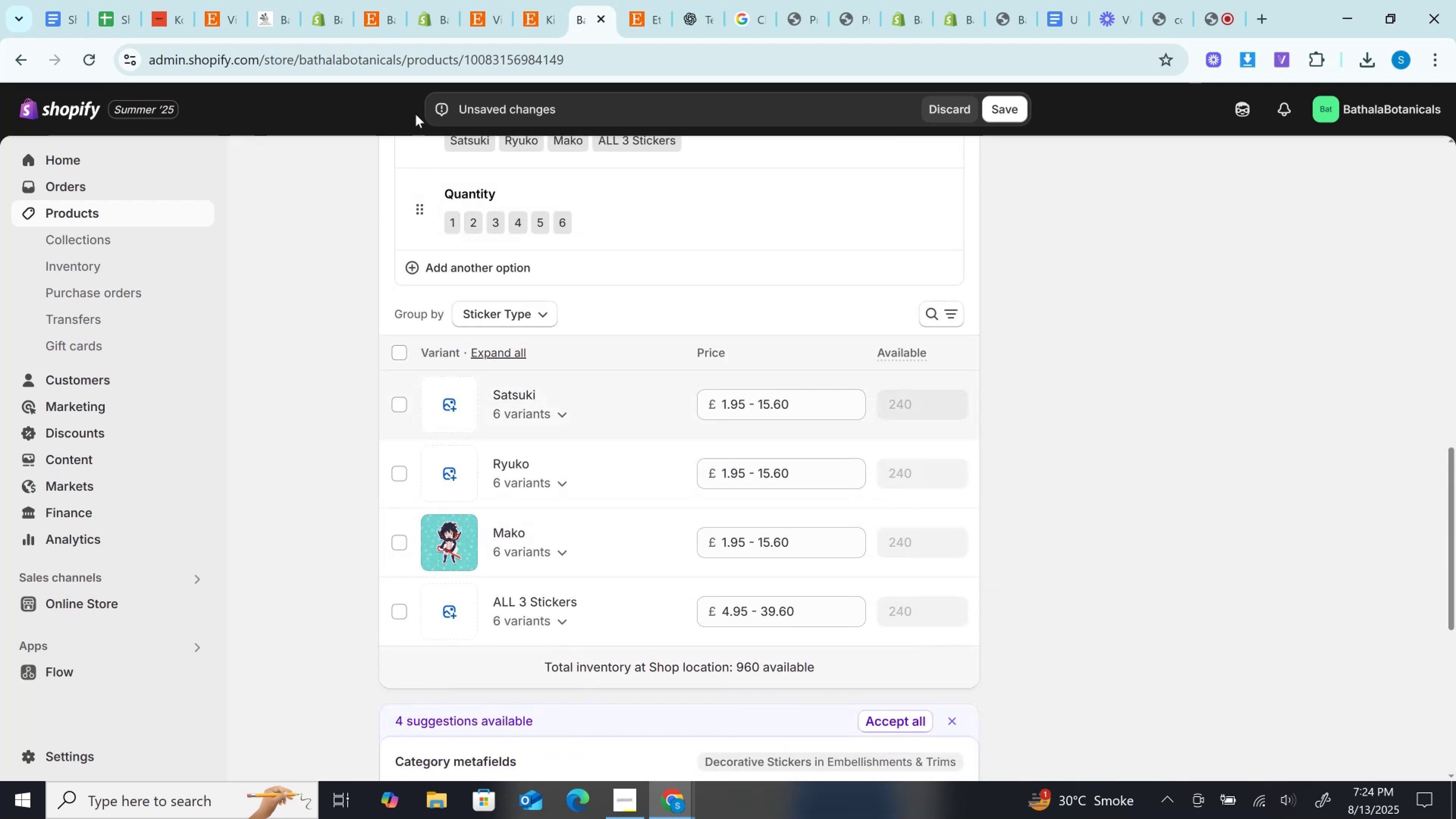 
left_click([557, 0])
 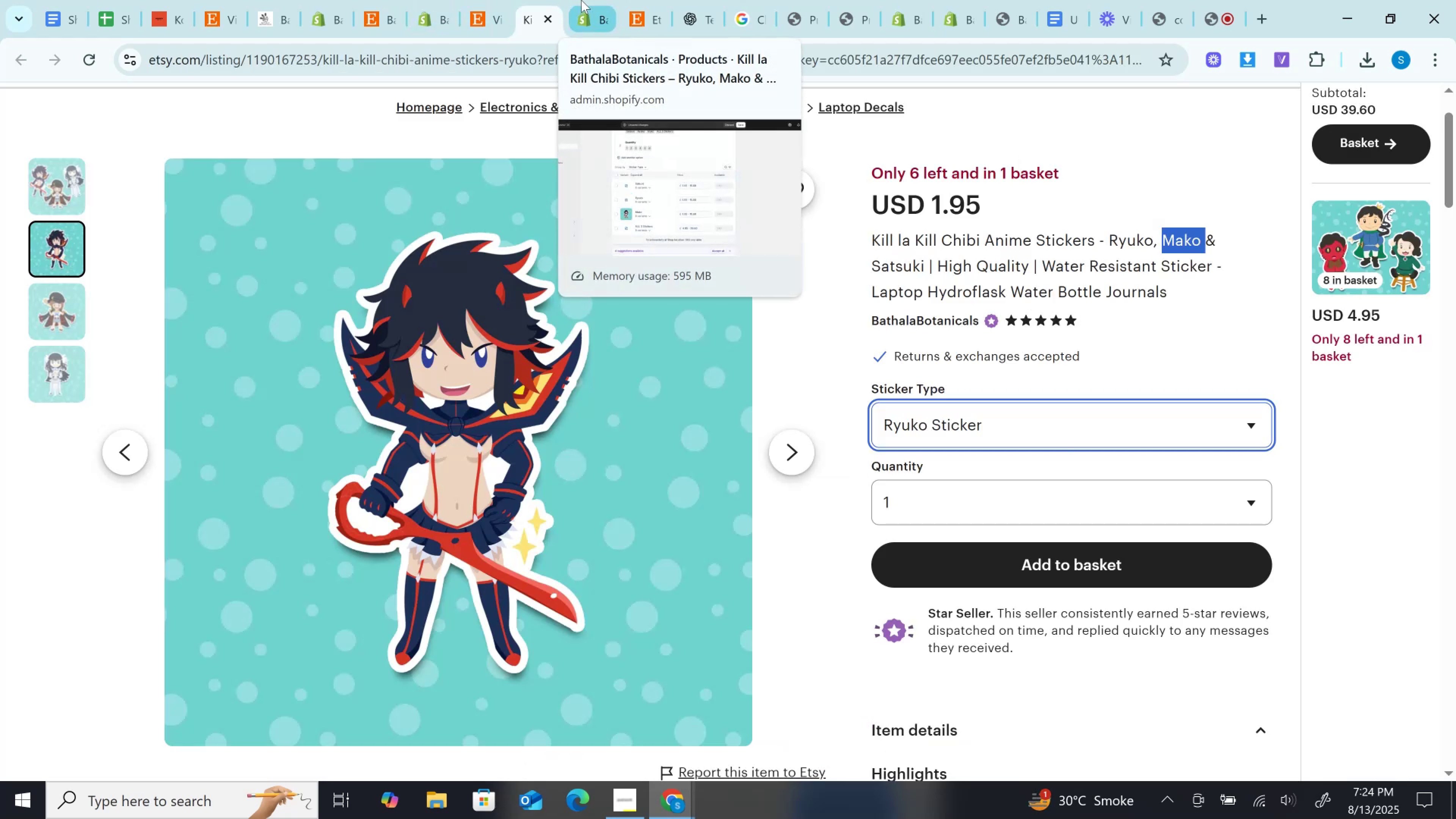 
left_click([581, 0])
 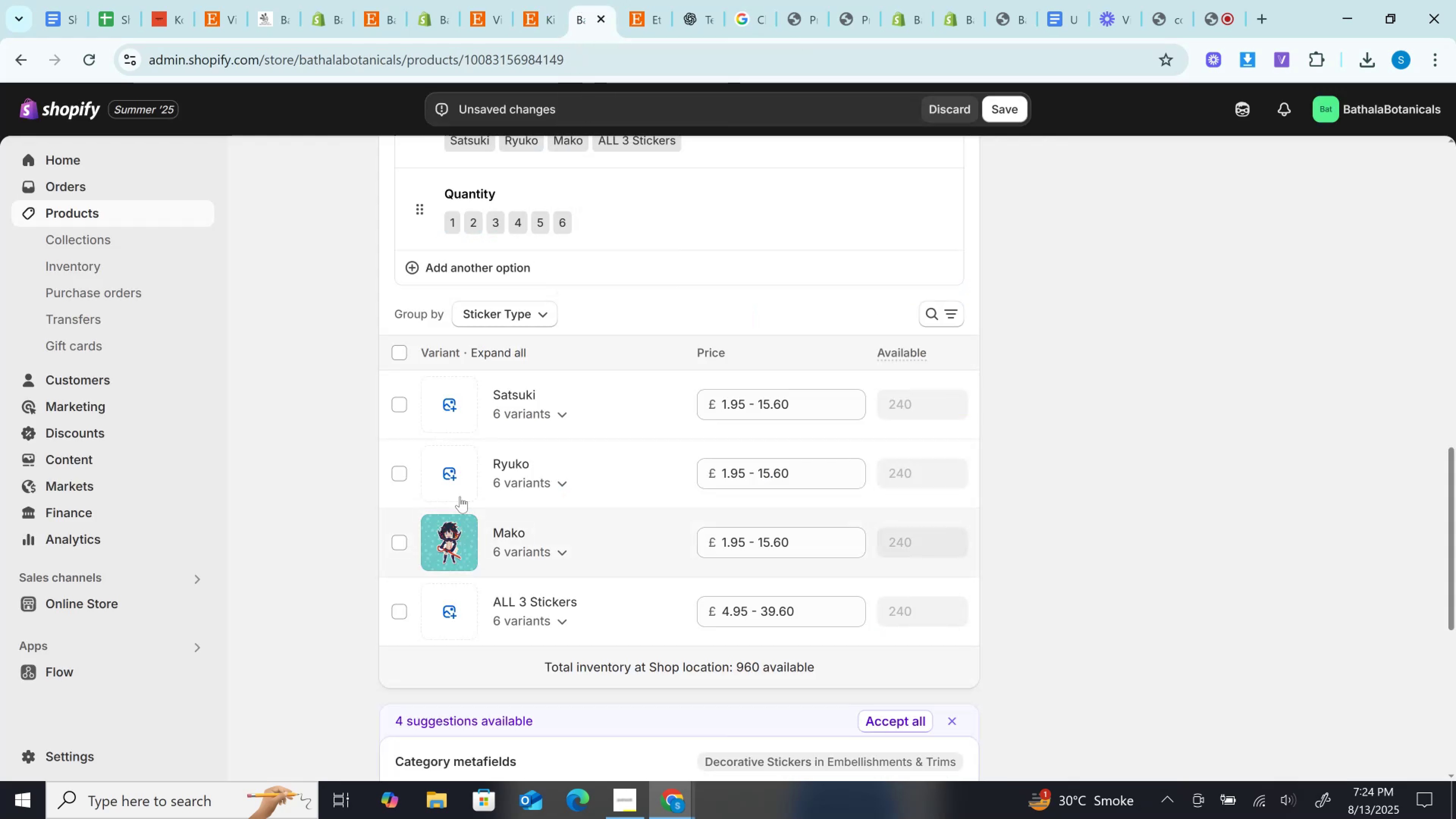 
left_click([444, 472])
 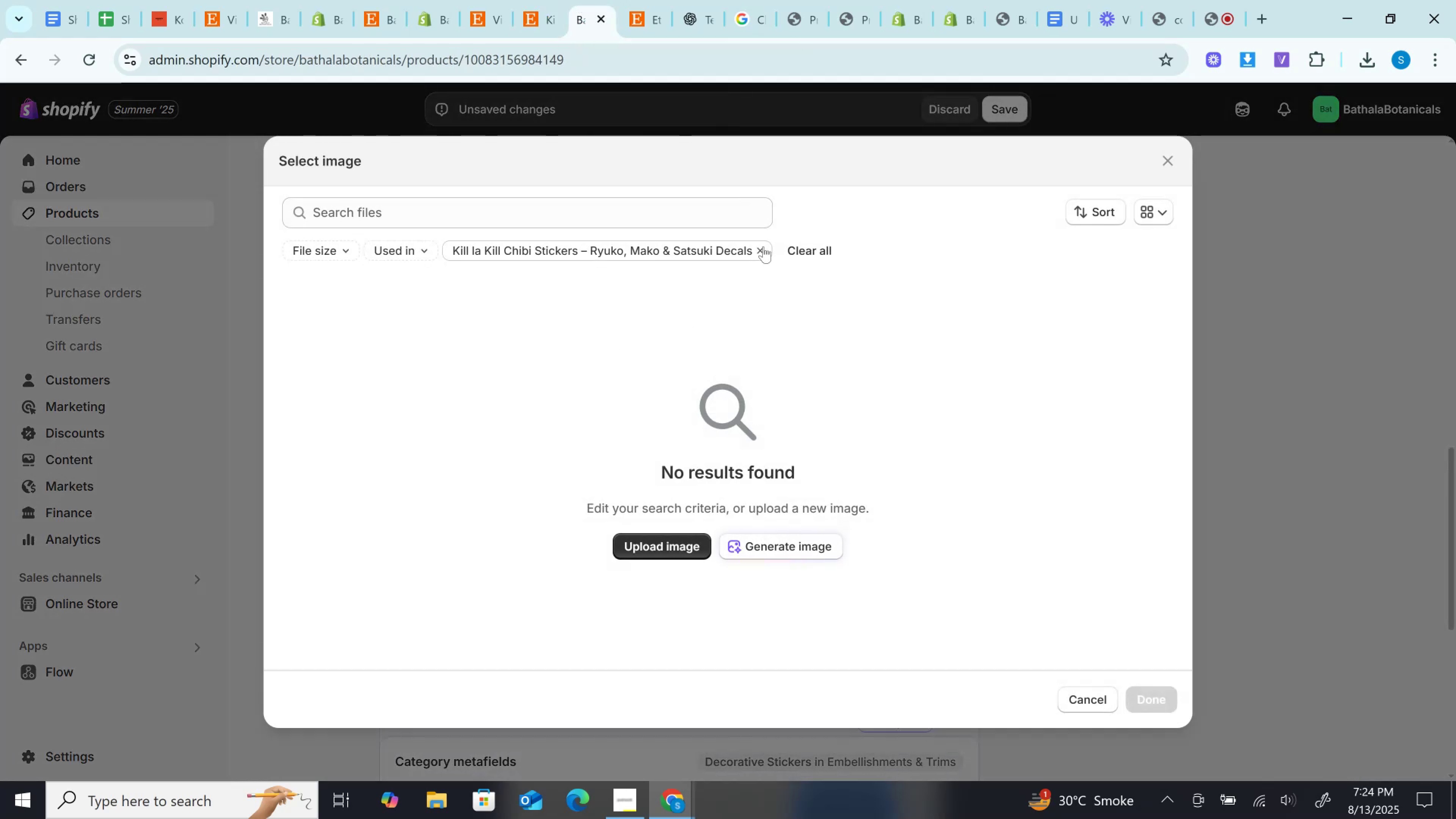 
left_click([763, 245])
 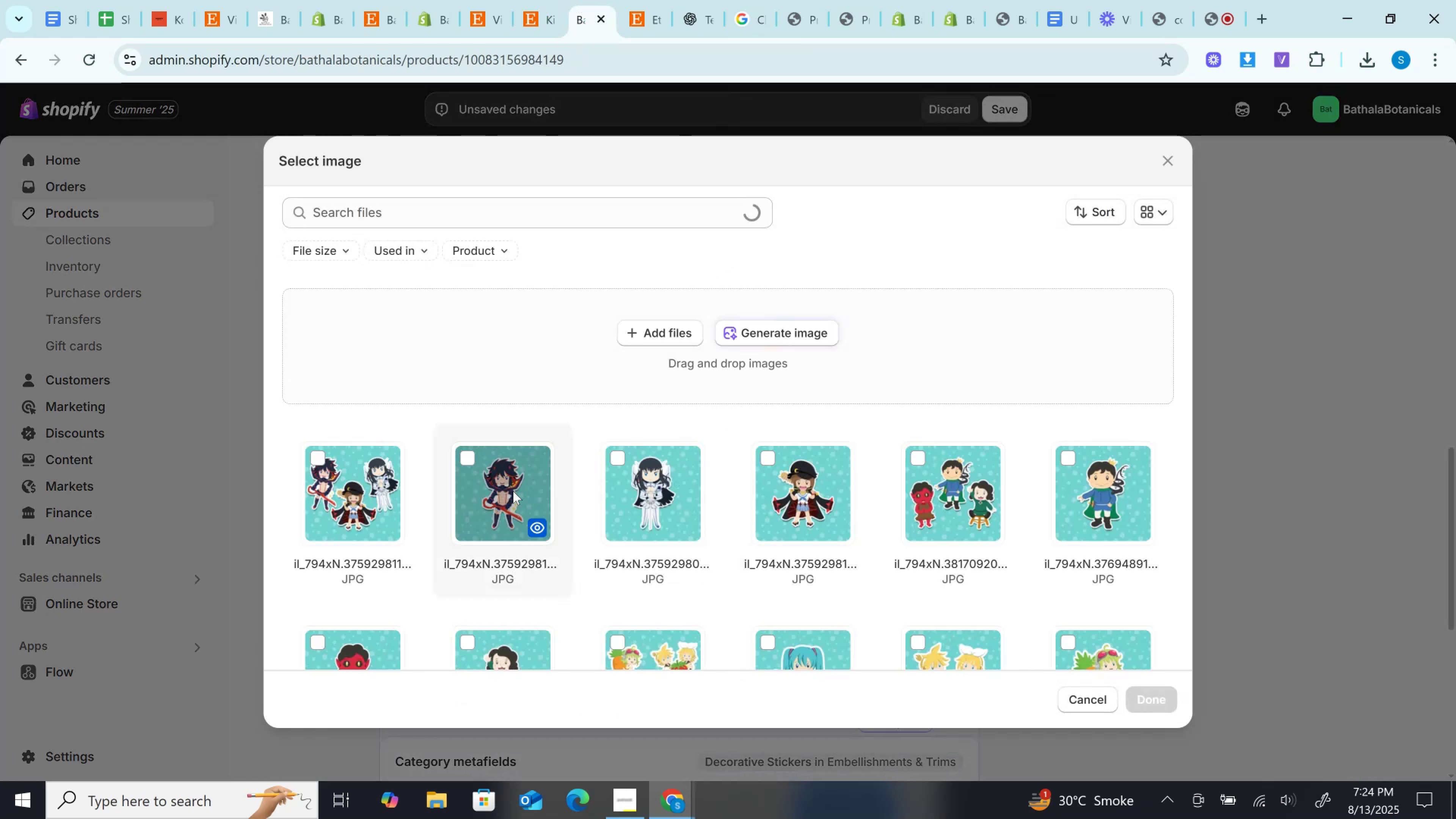 
left_click([511, 494])
 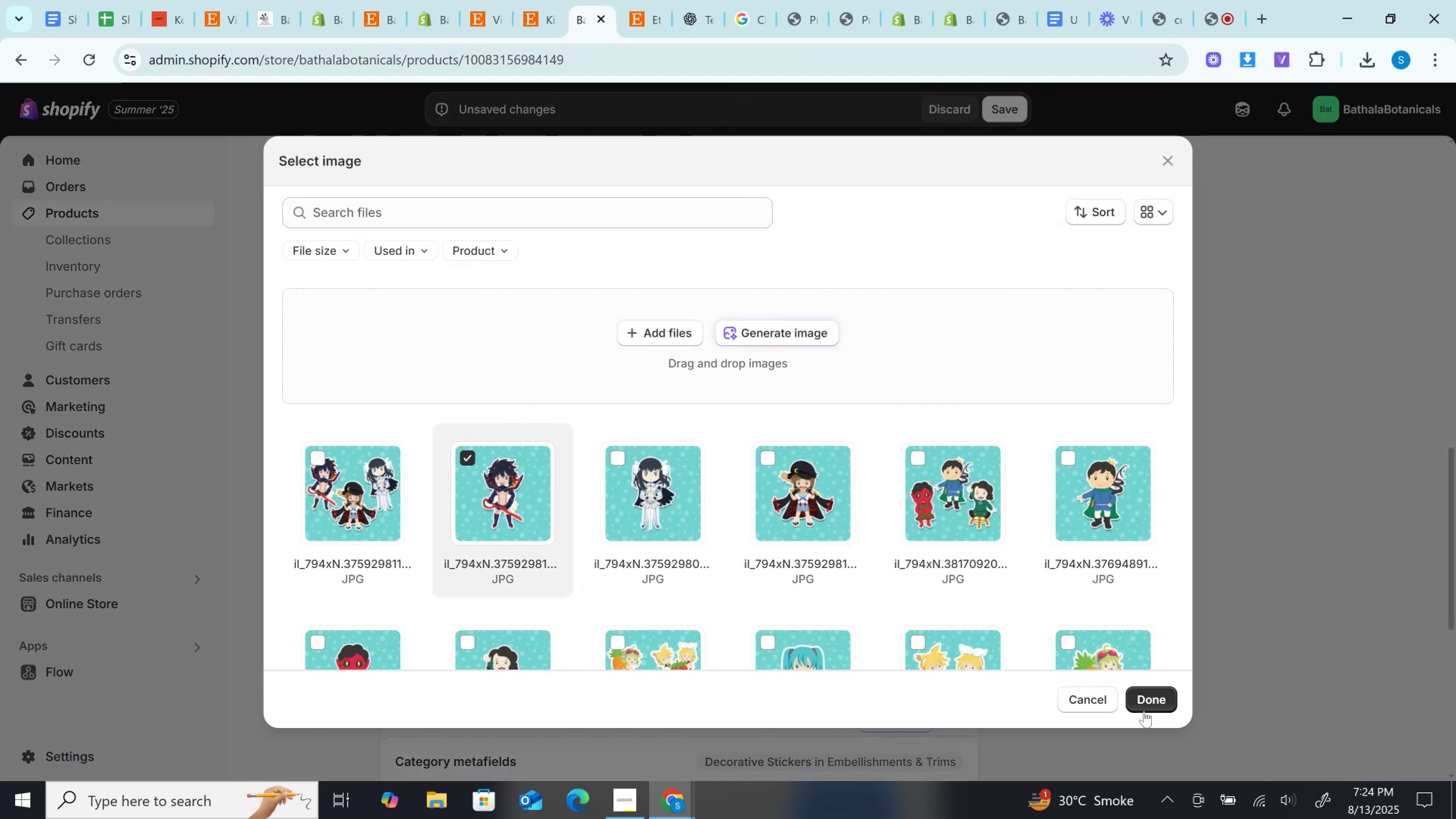 
left_click([1146, 705])
 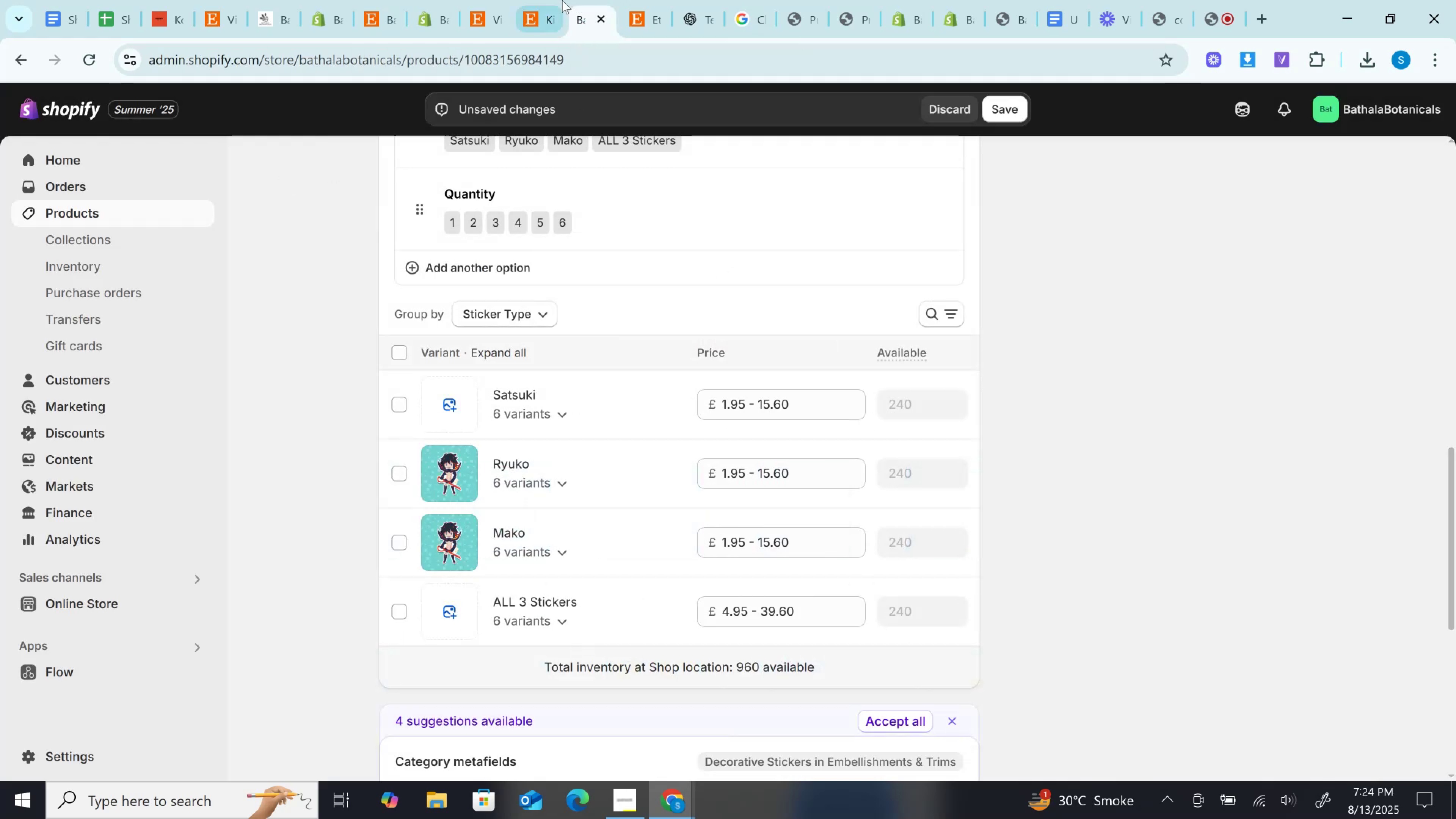 
left_click([548, 0])
 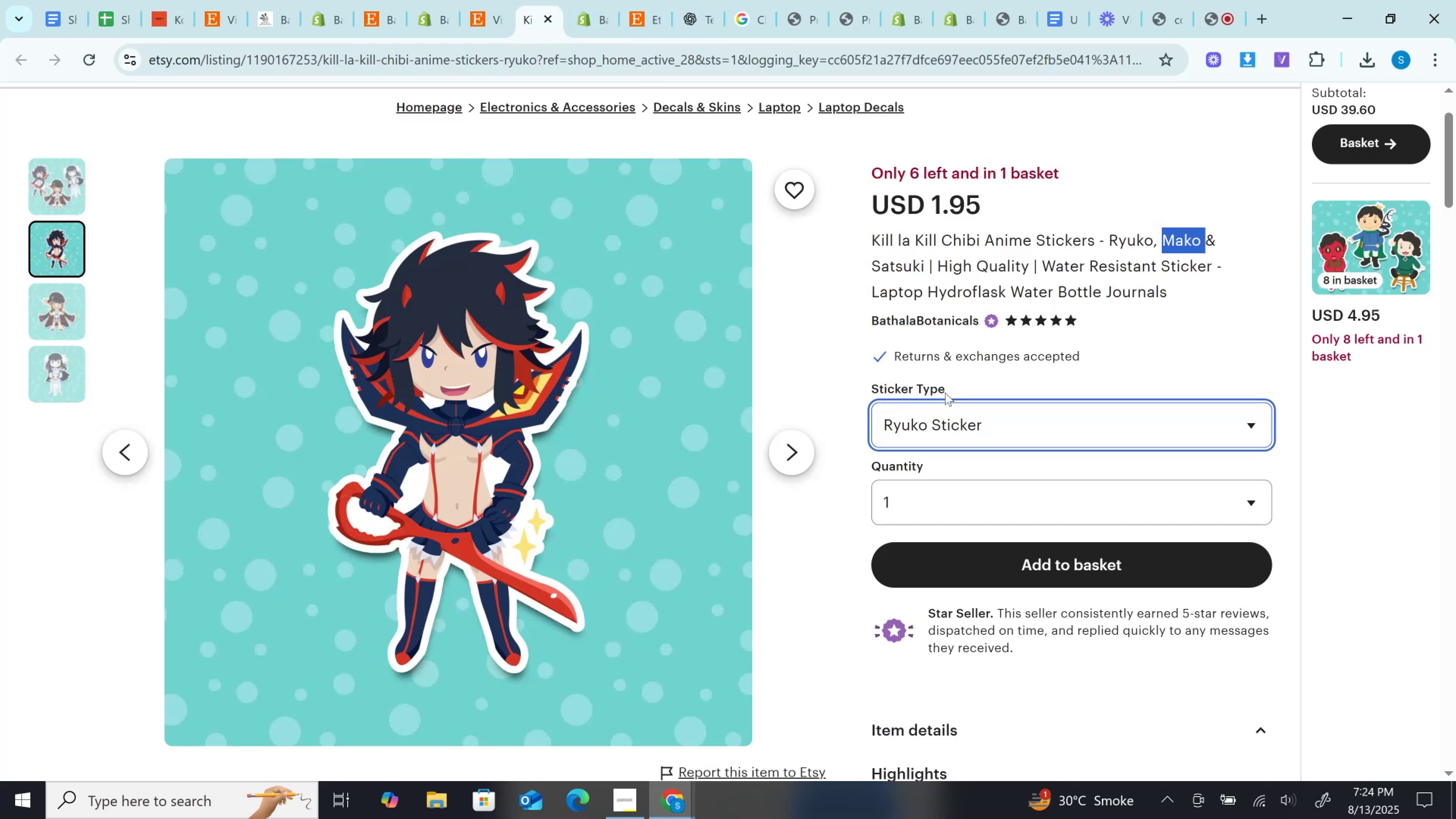 
left_click([981, 425])
 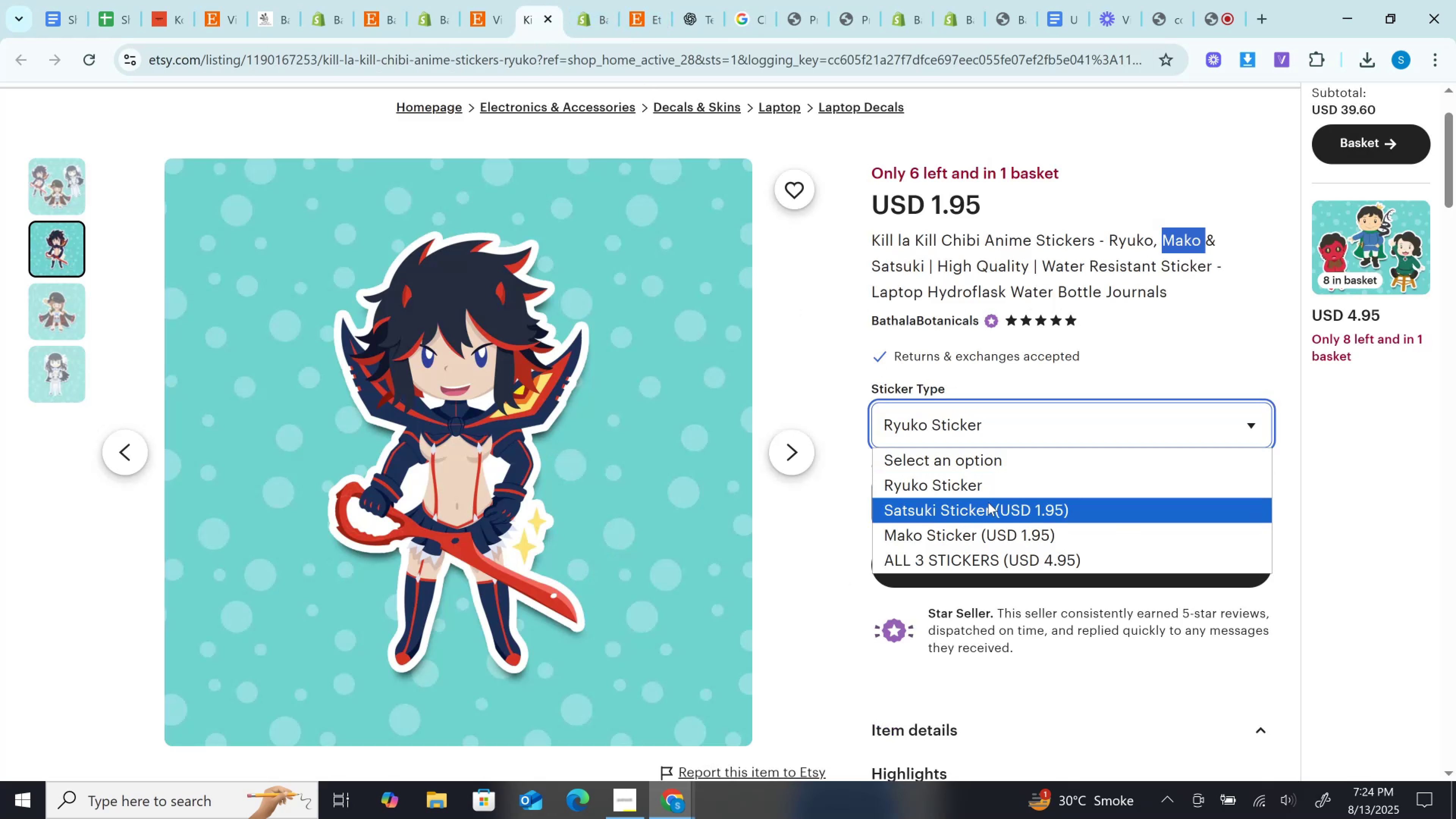 
left_click([988, 502])
 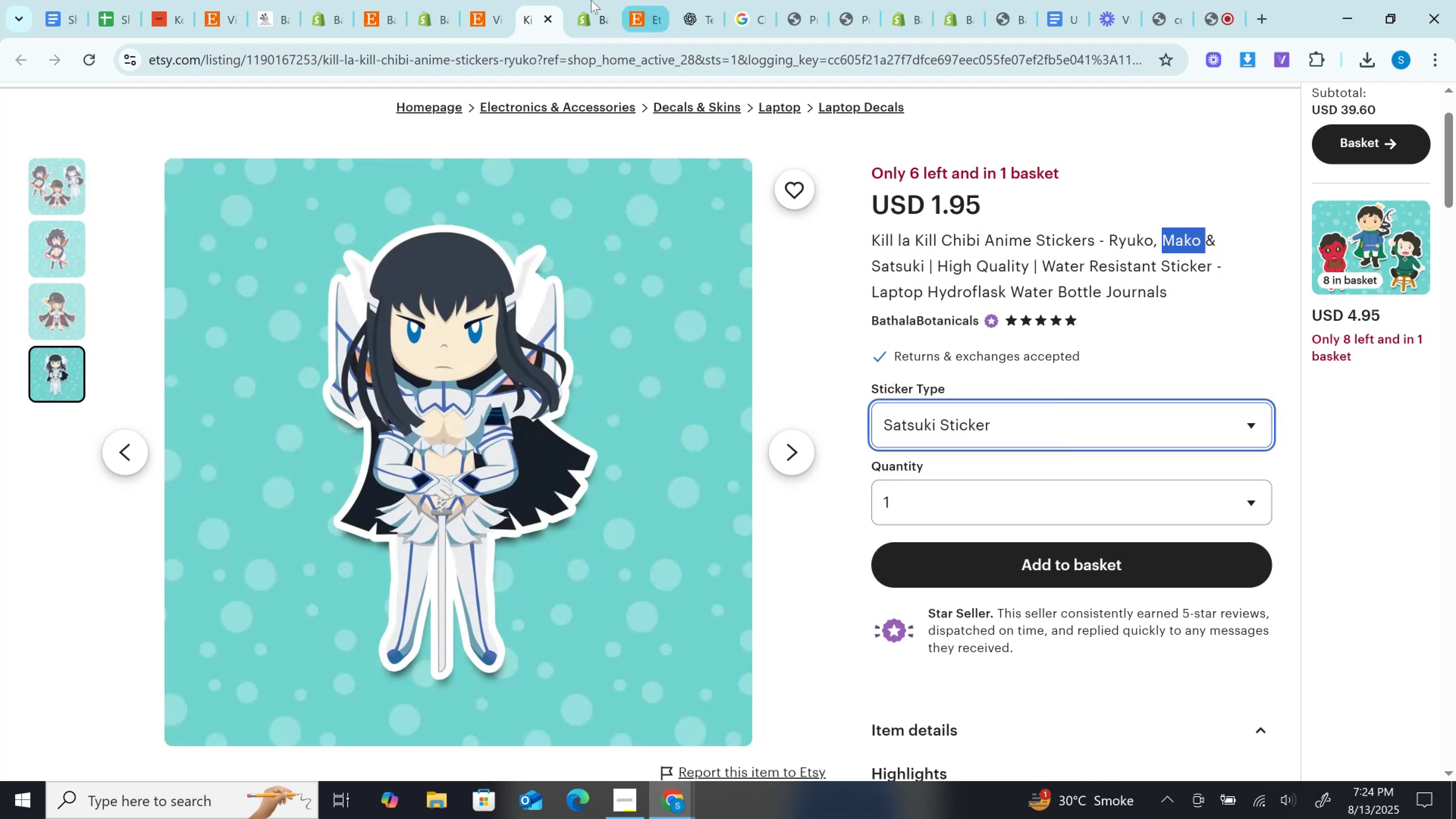 
left_click([589, 0])
 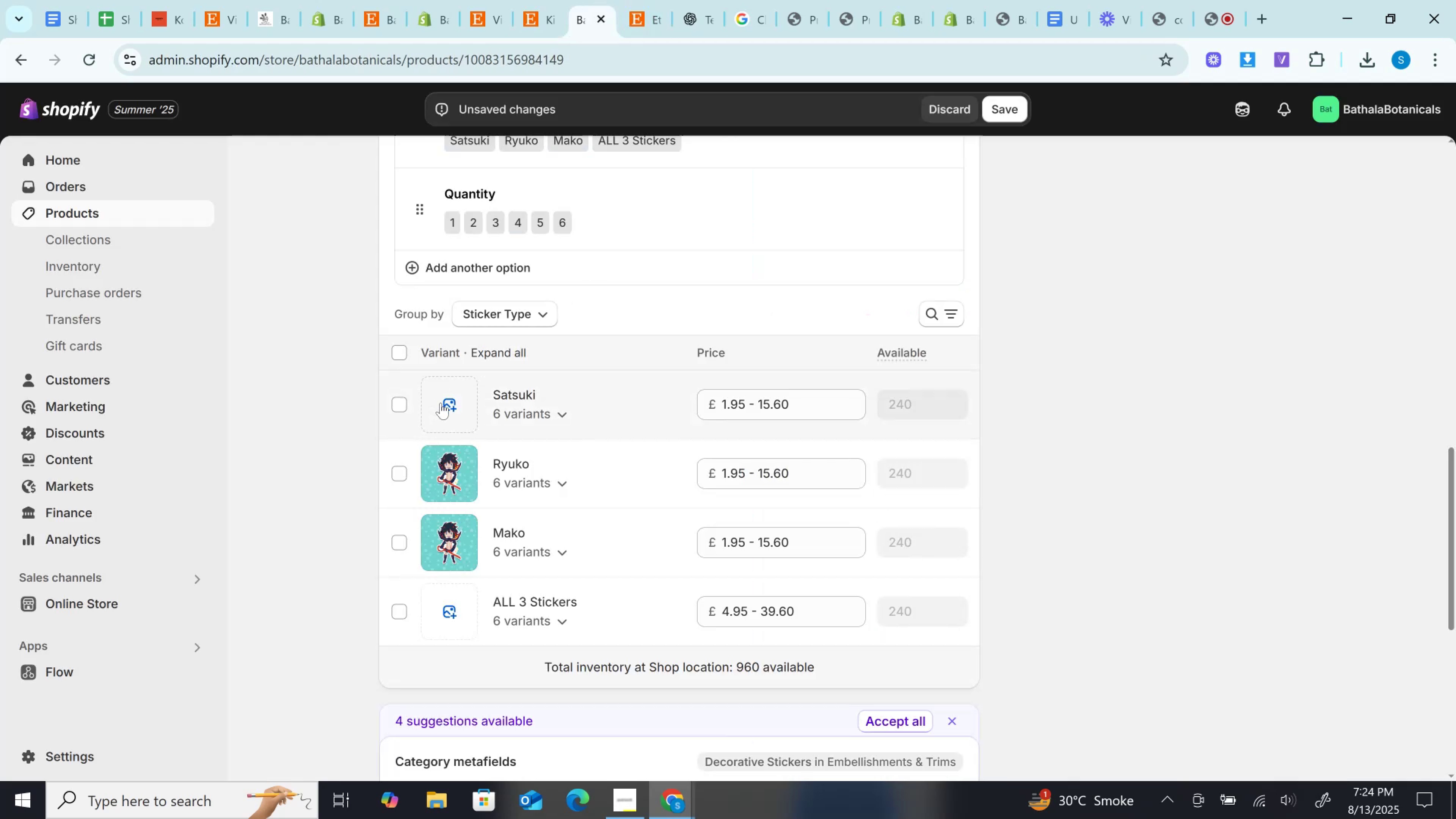 
left_click([445, 407])
 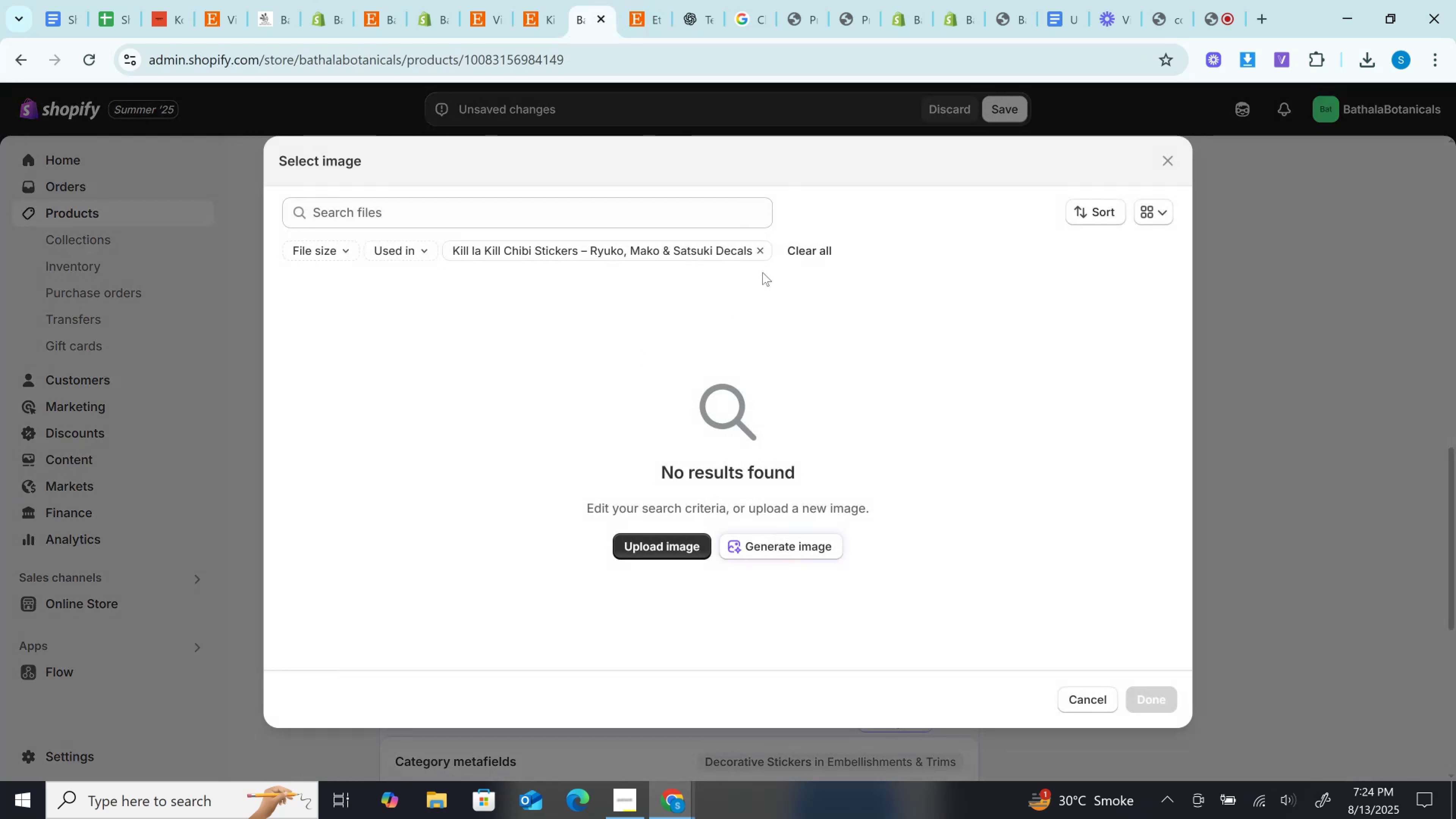 
left_click([761, 249])
 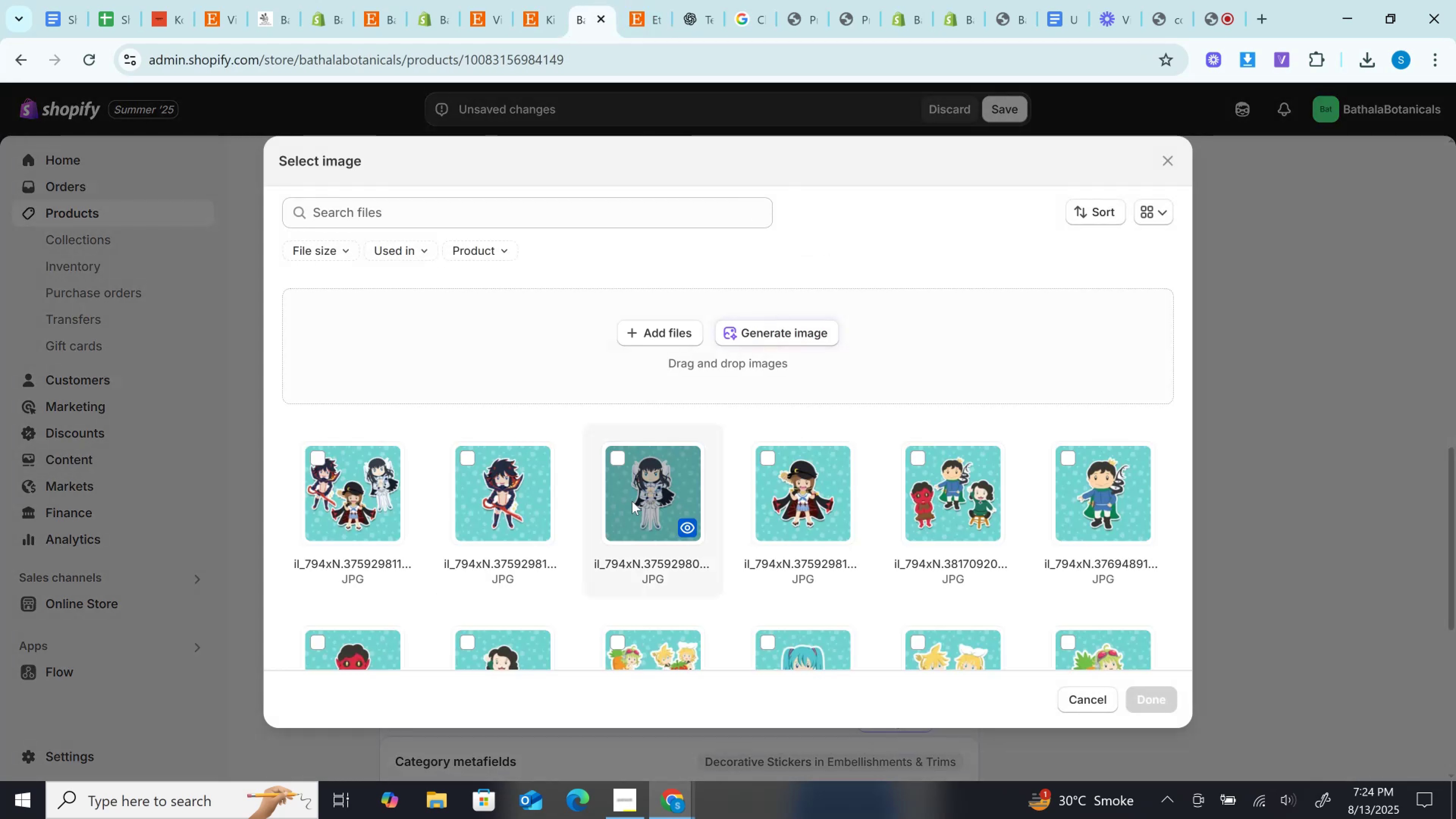 
left_click([632, 501])
 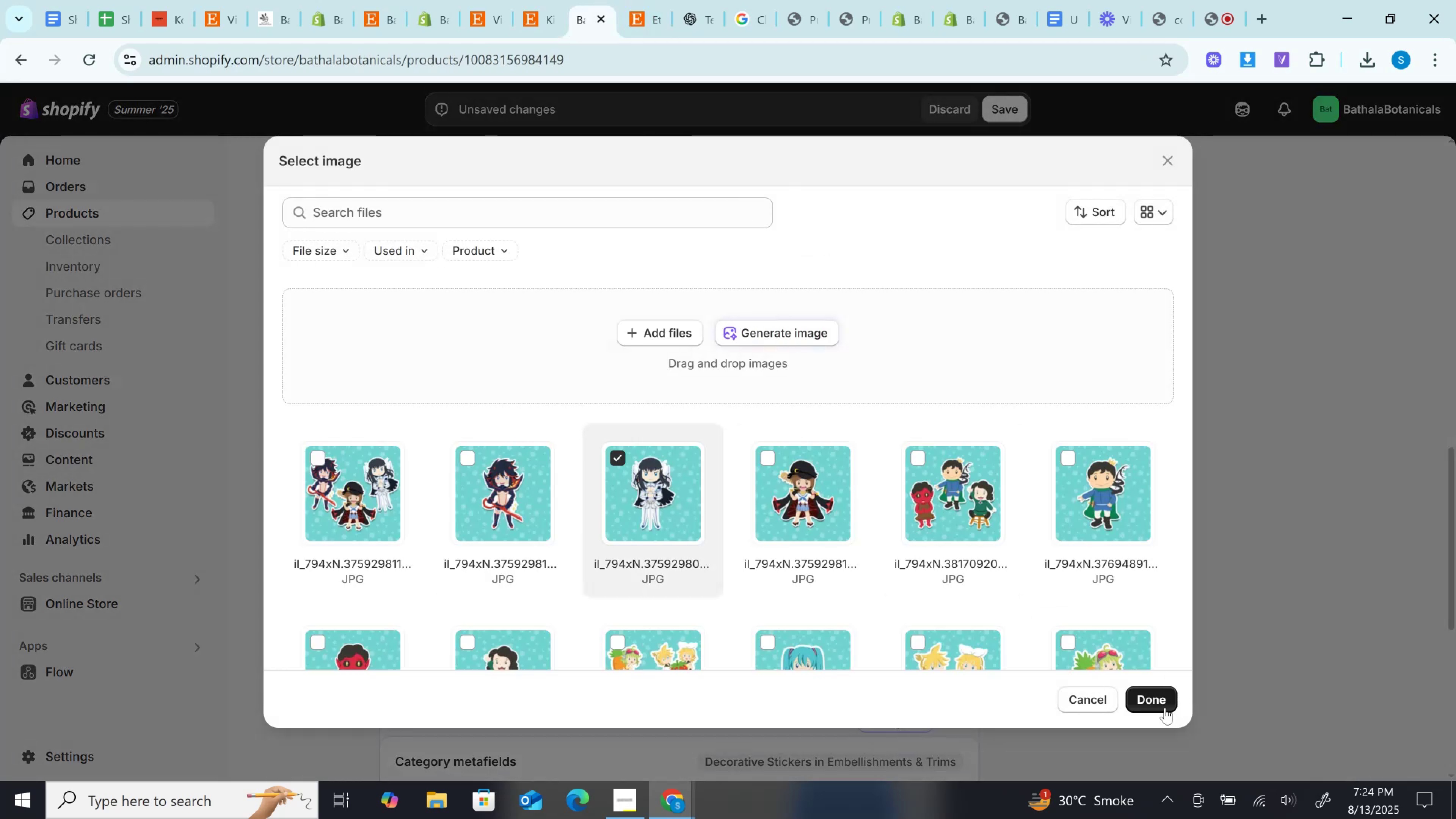 
left_click([1158, 708])
 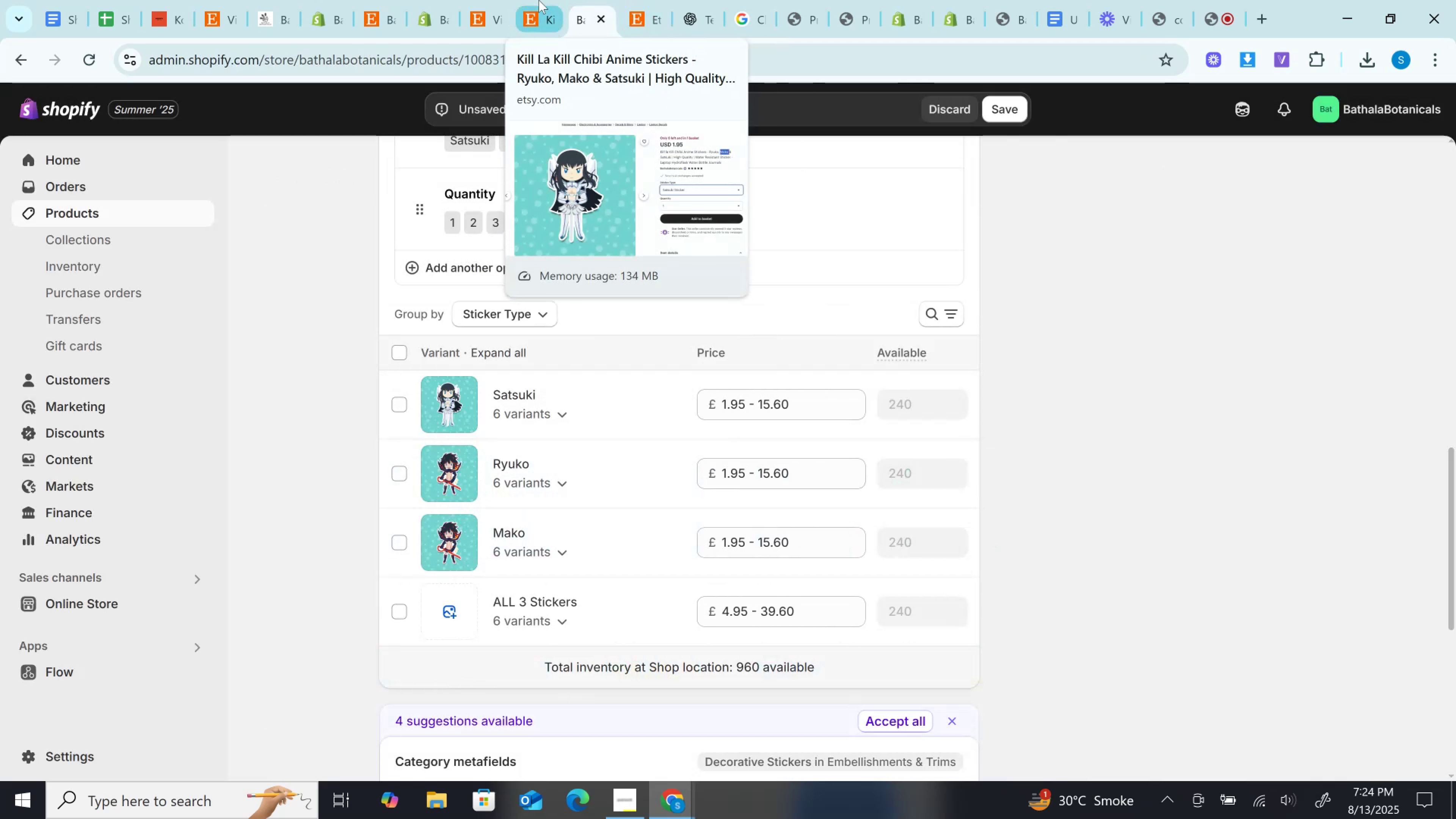 
left_click([539, 0])
 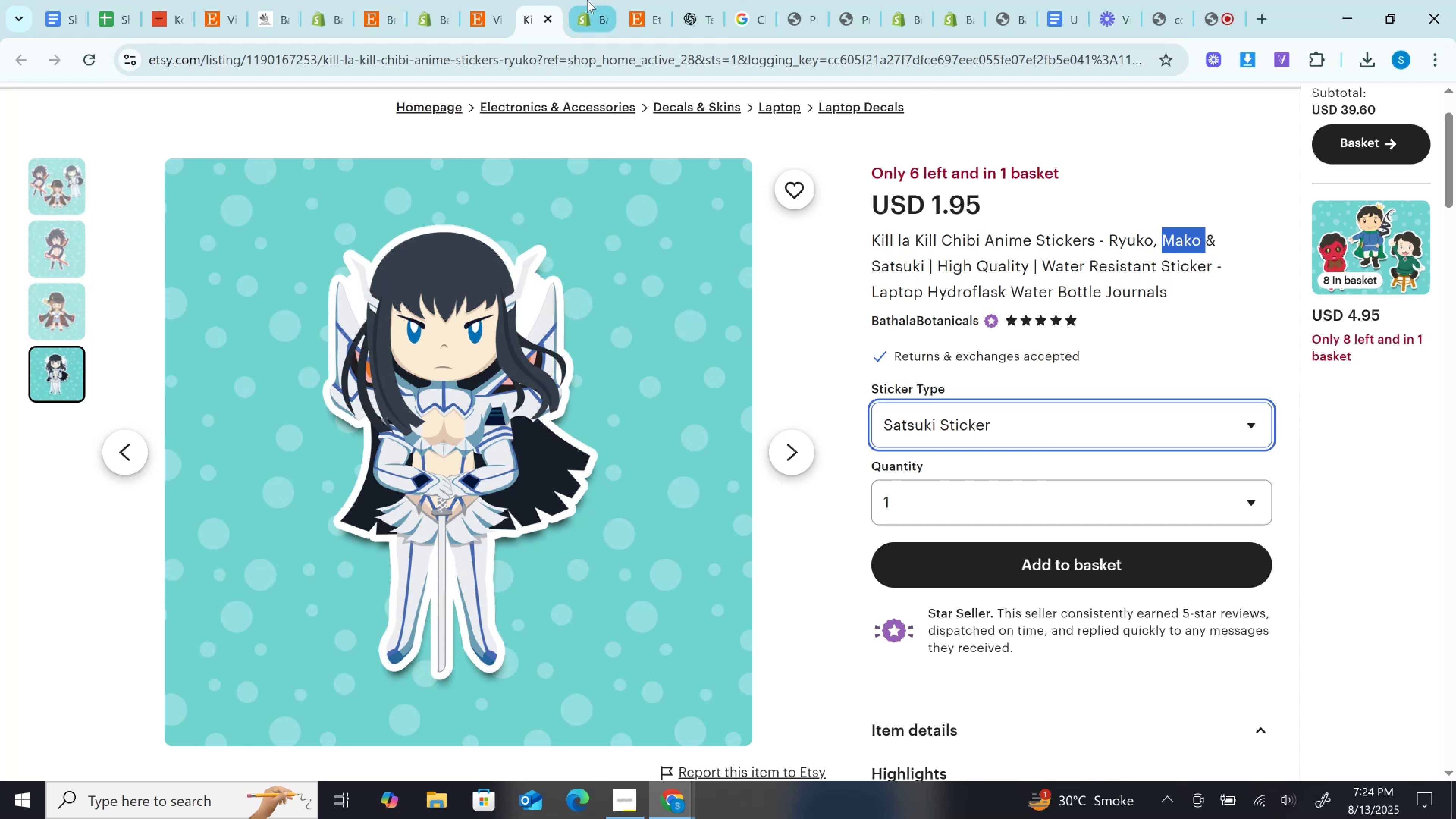 
left_click([599, 0])
 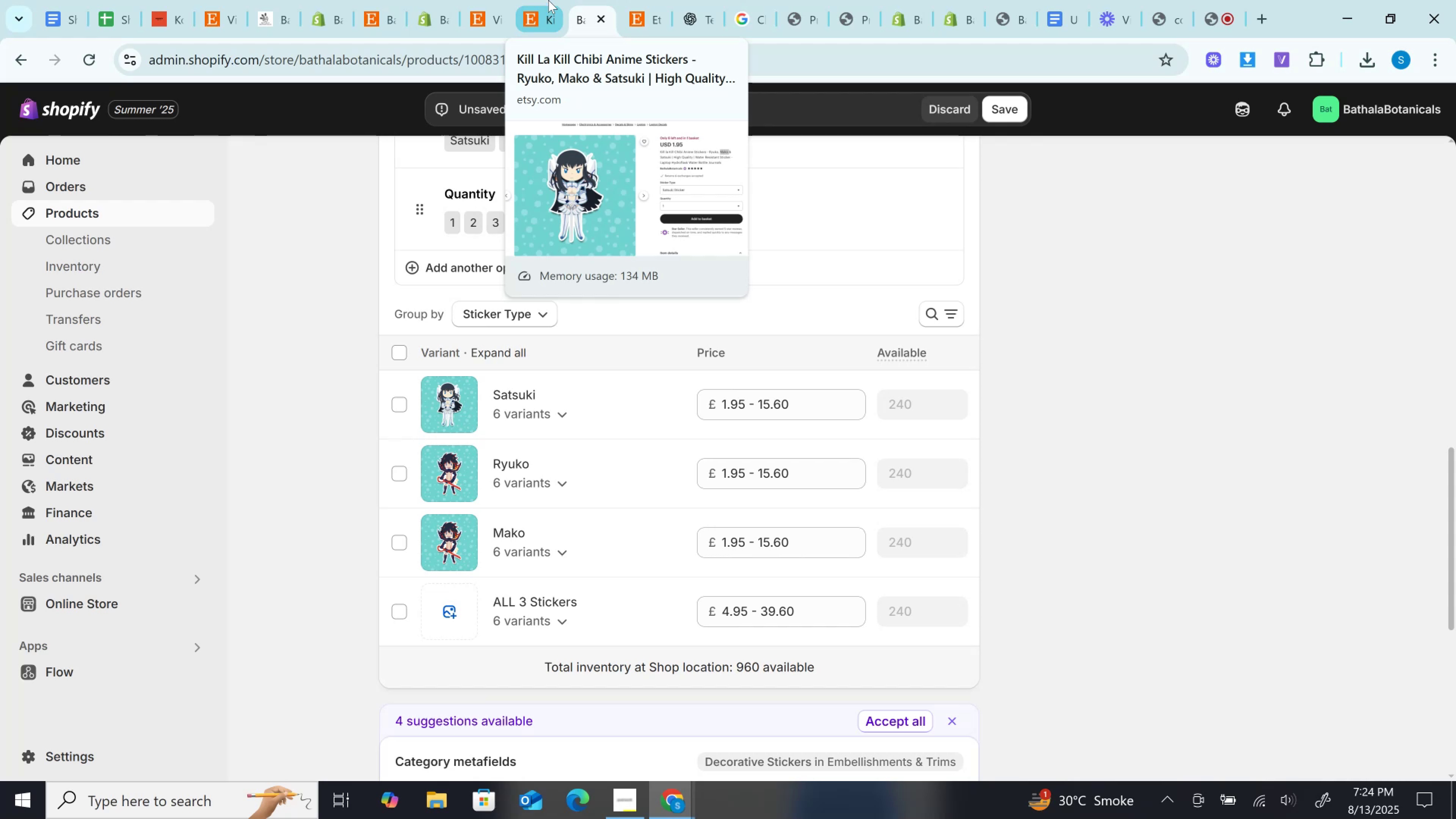 
wait(15.07)
 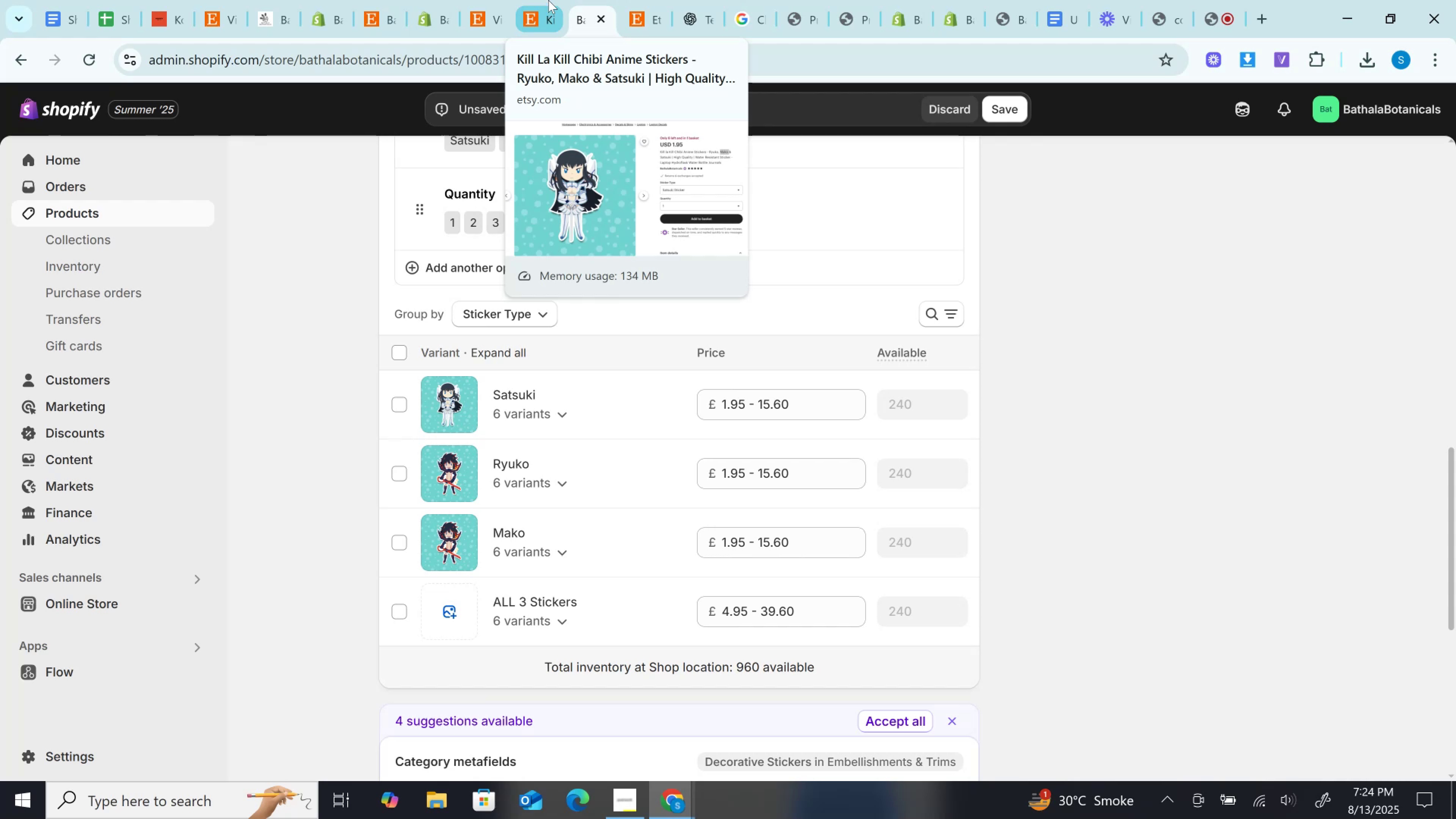 
left_click([438, 534])
 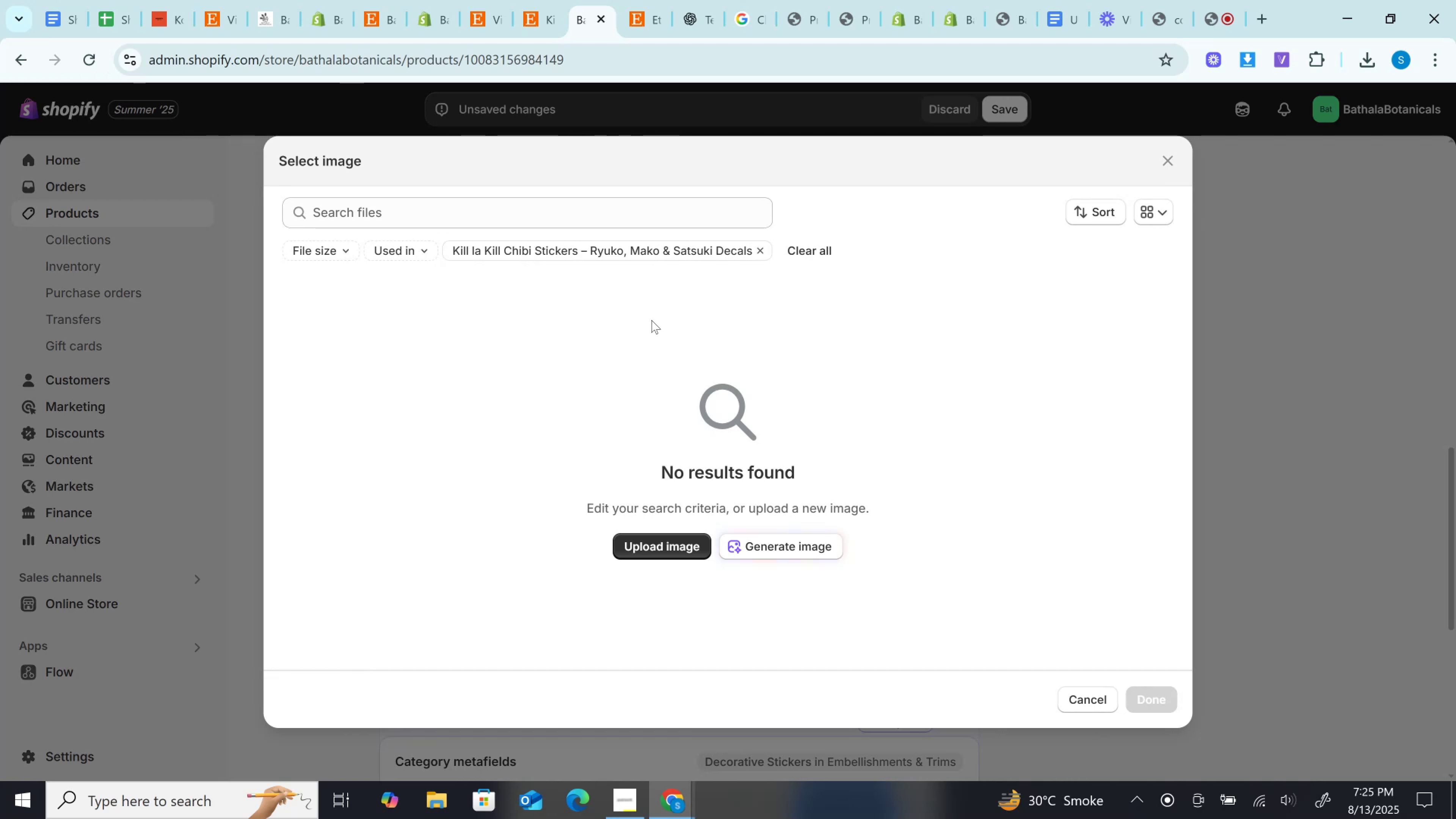 
wait(16.09)
 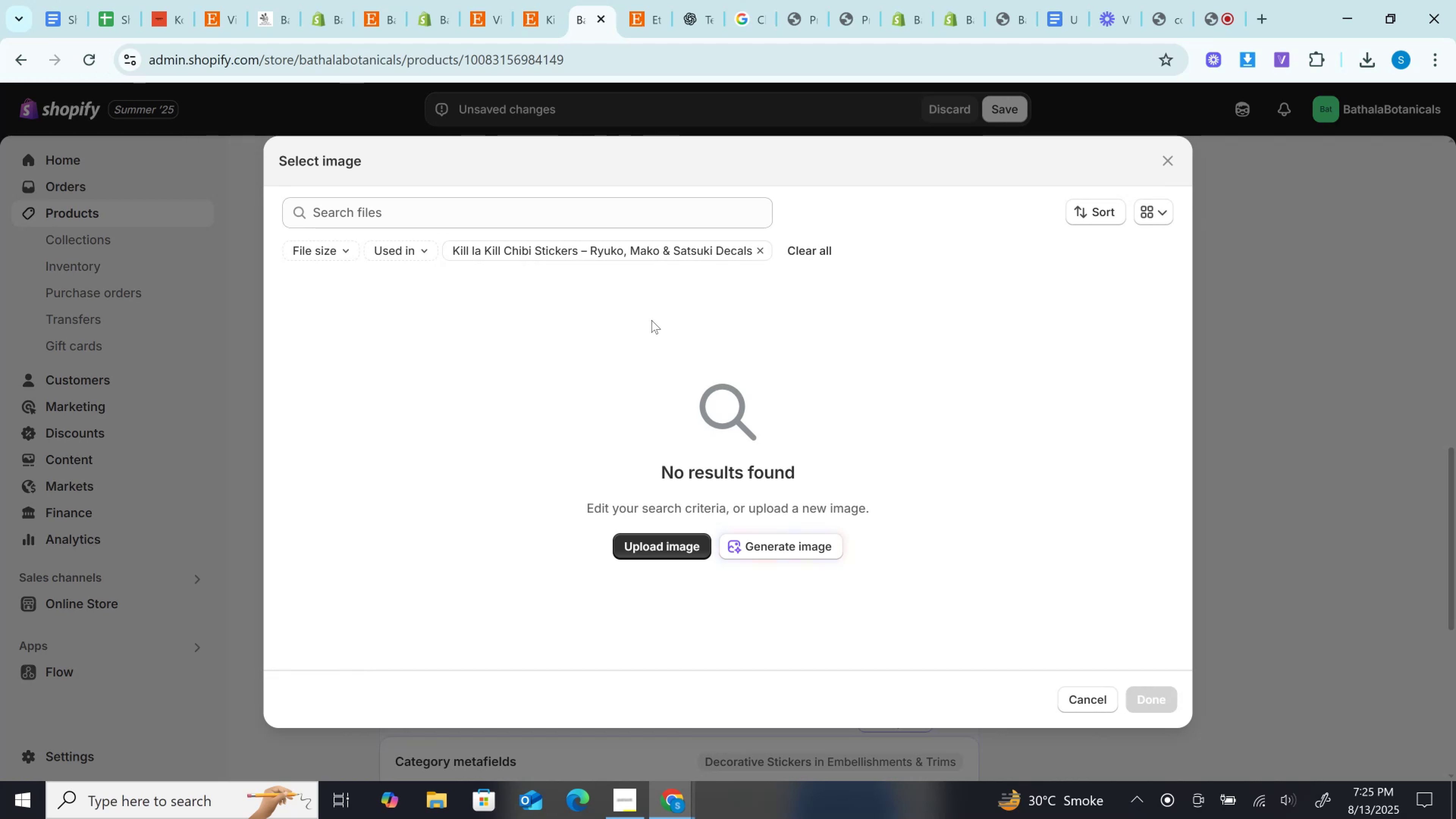 
left_click([760, 246])
 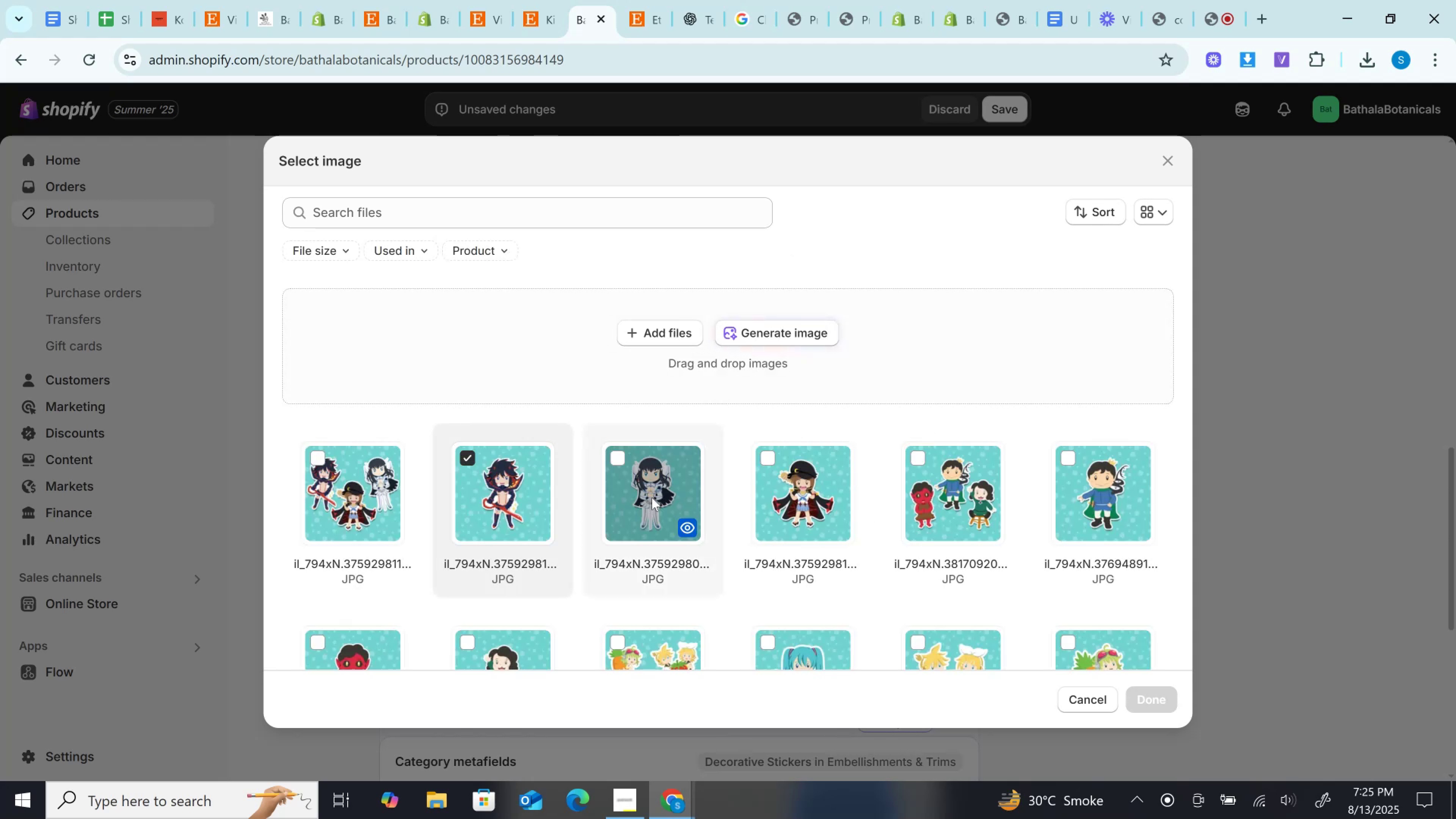 
left_click([778, 489])
 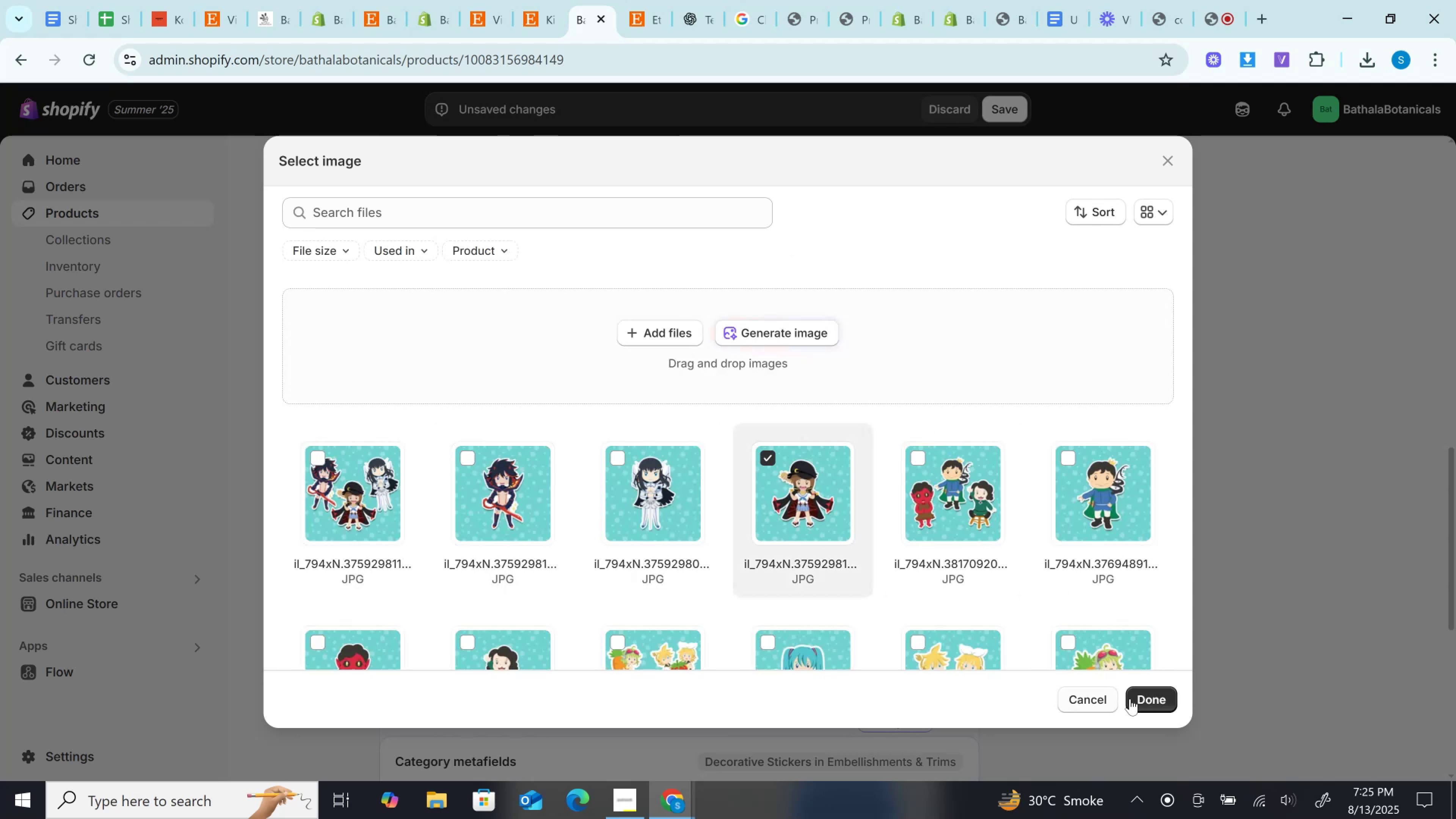 
left_click([1135, 699])
 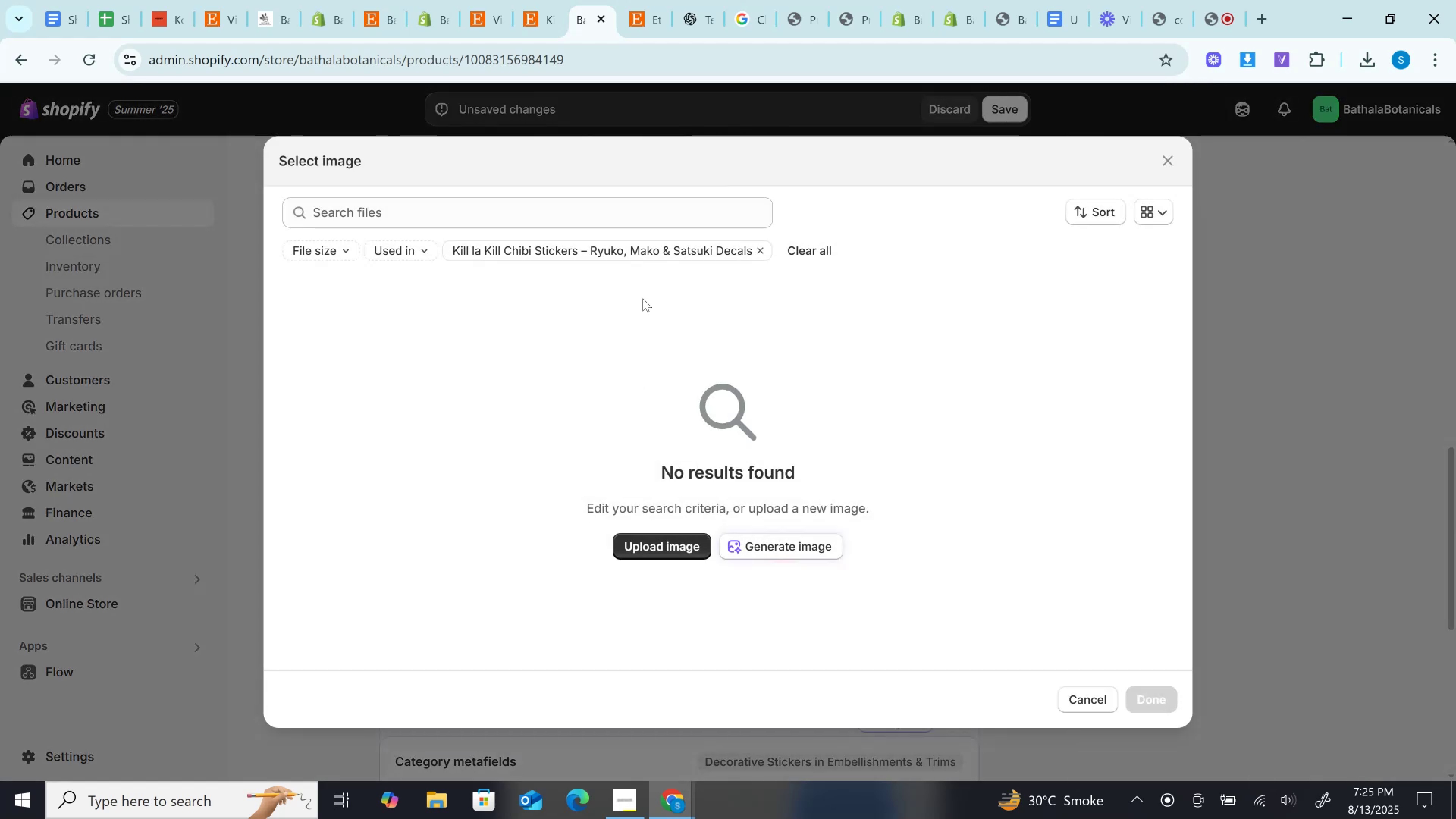 
wait(5.72)
 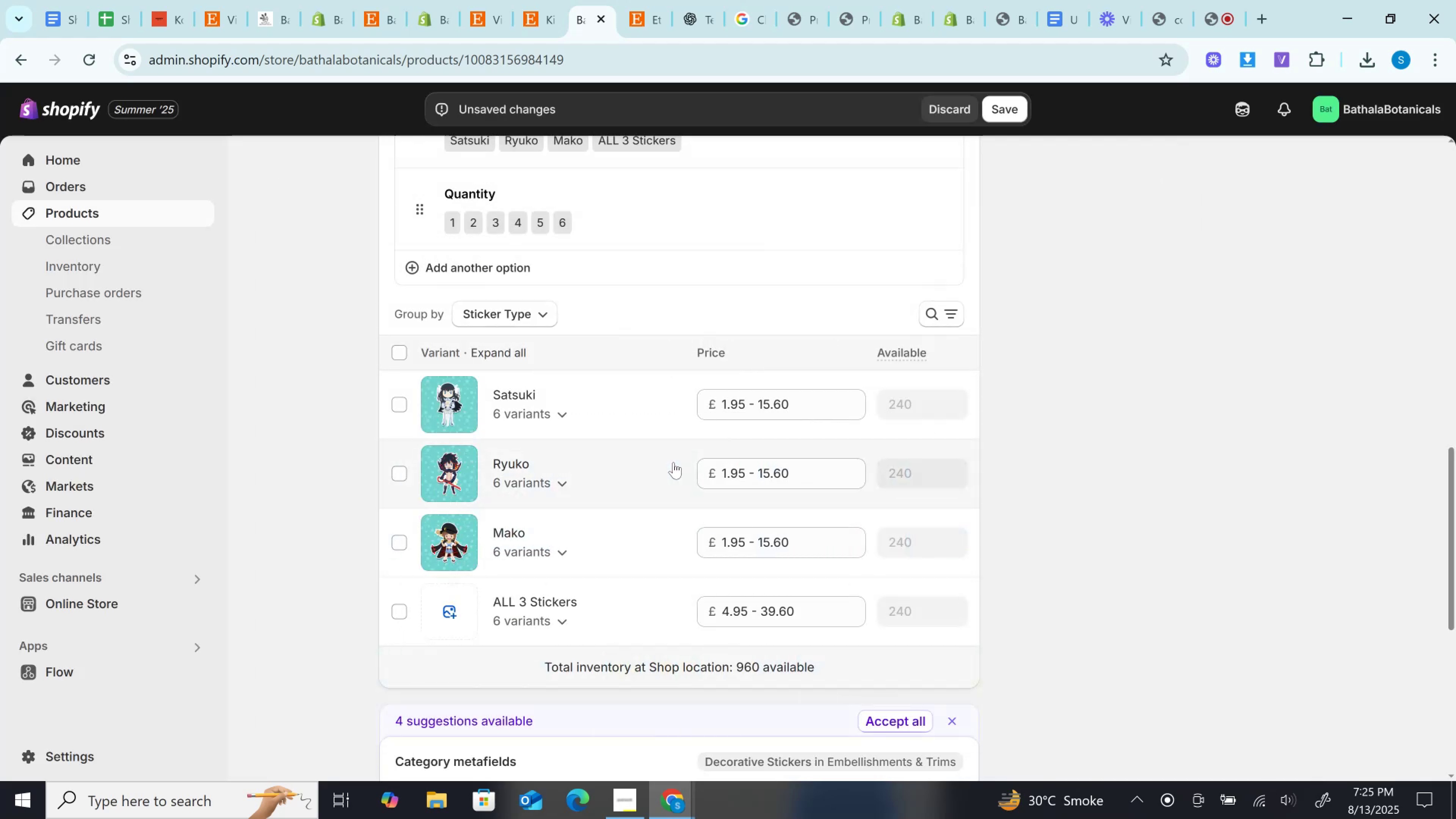 
left_click([758, 247])
 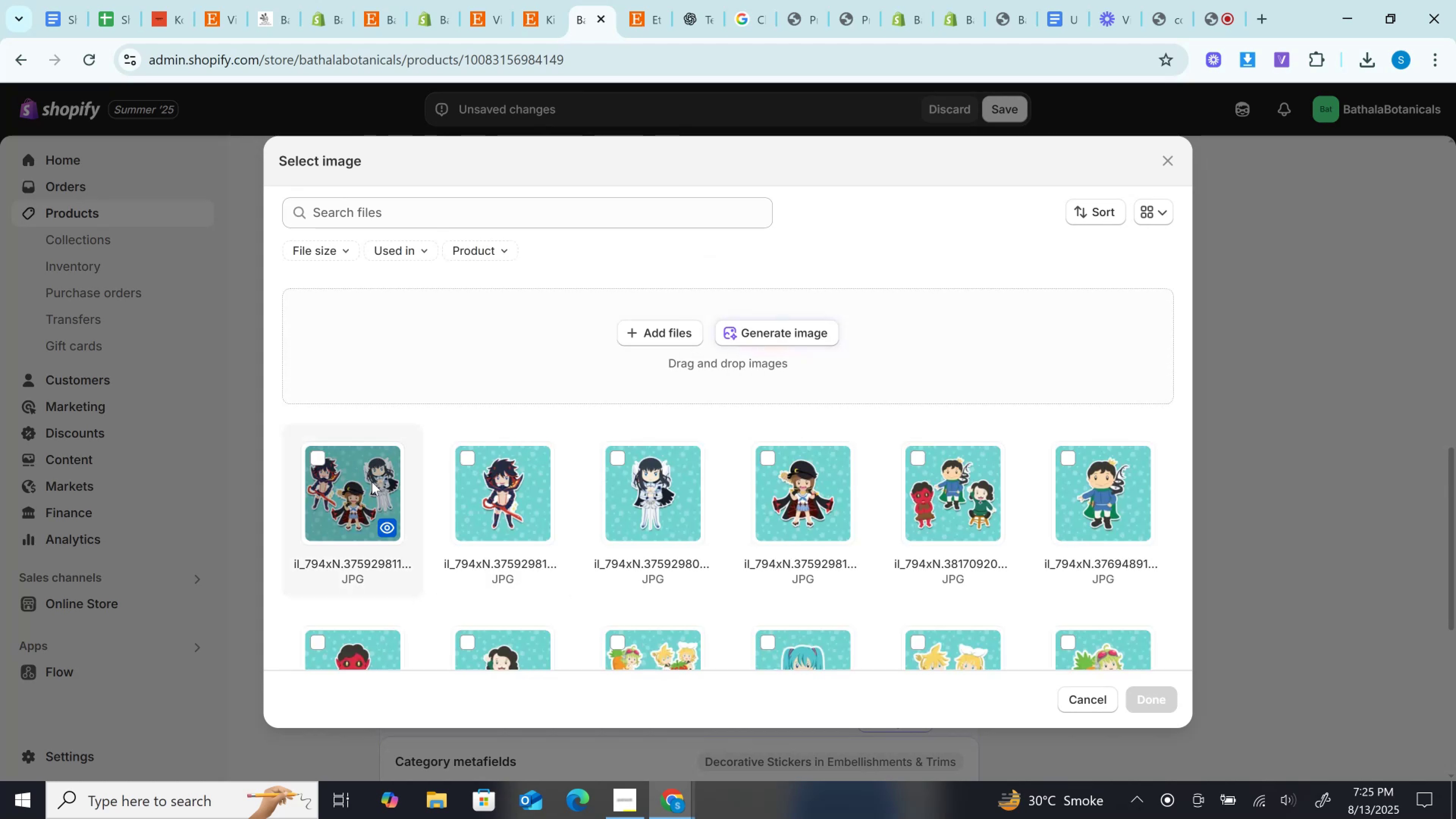 
left_click([372, 482])
 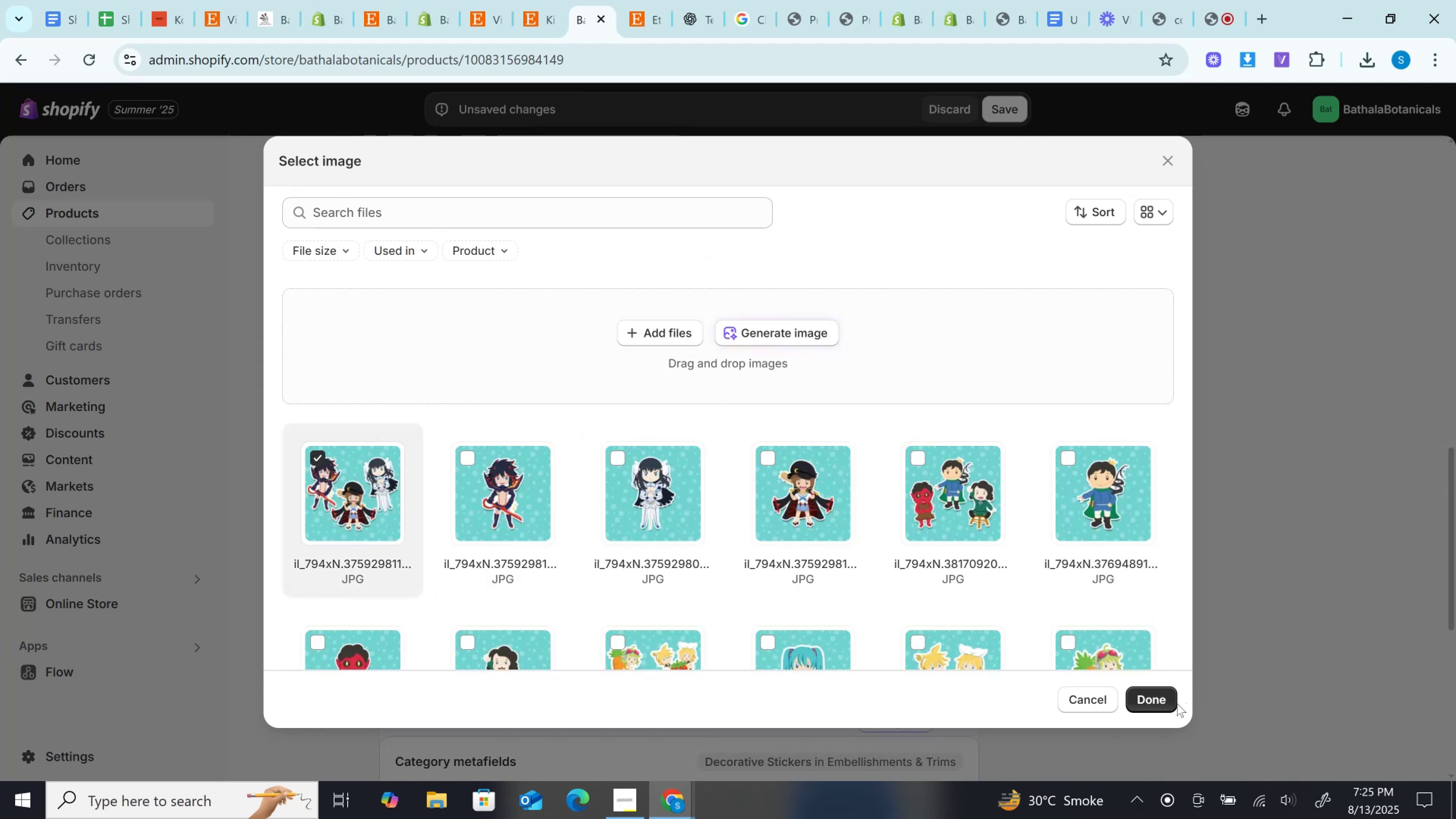 
left_click([1146, 700])
 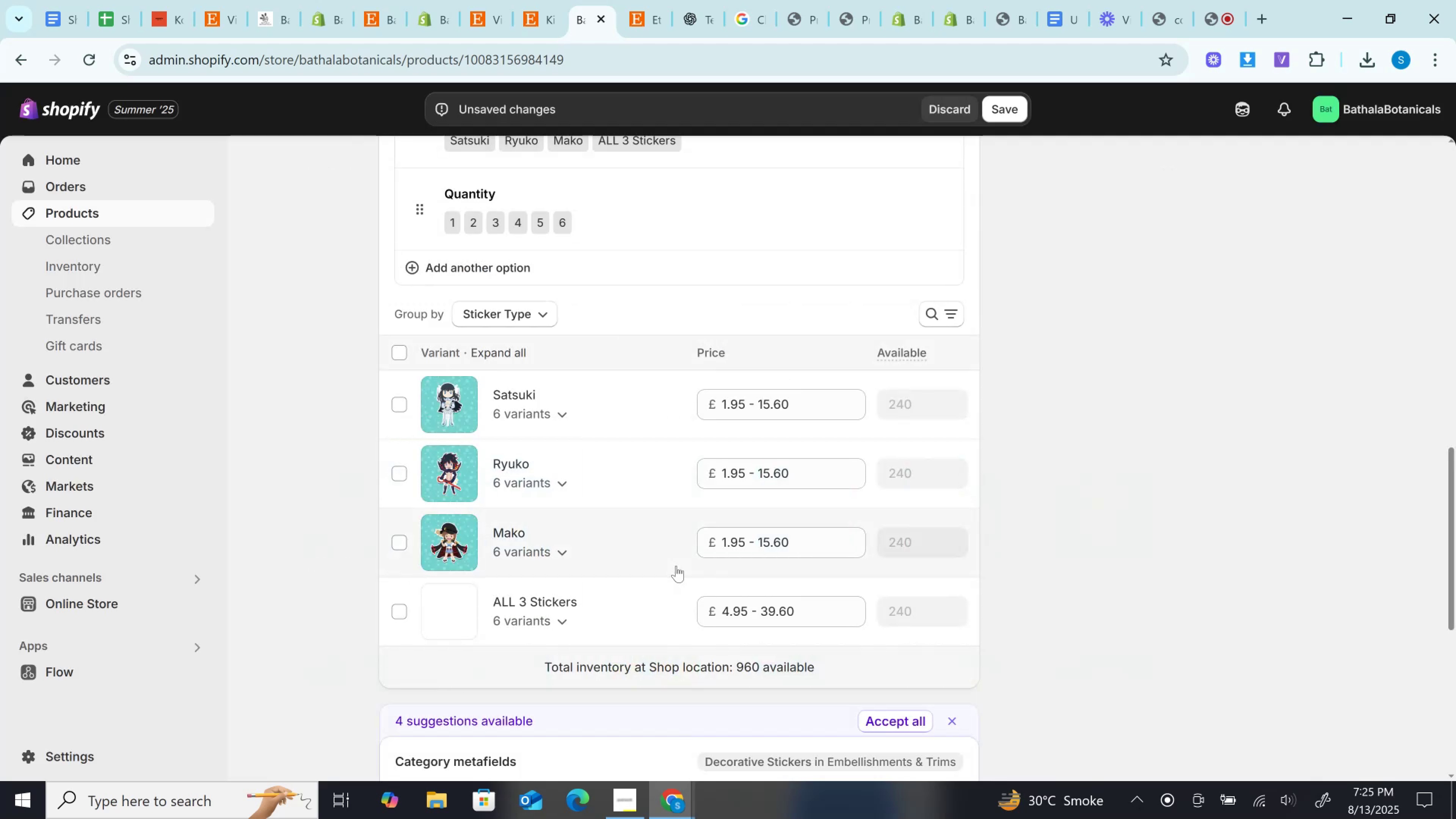 
scroll: coordinate [676, 566], scroll_direction: up, amount: 15.0
 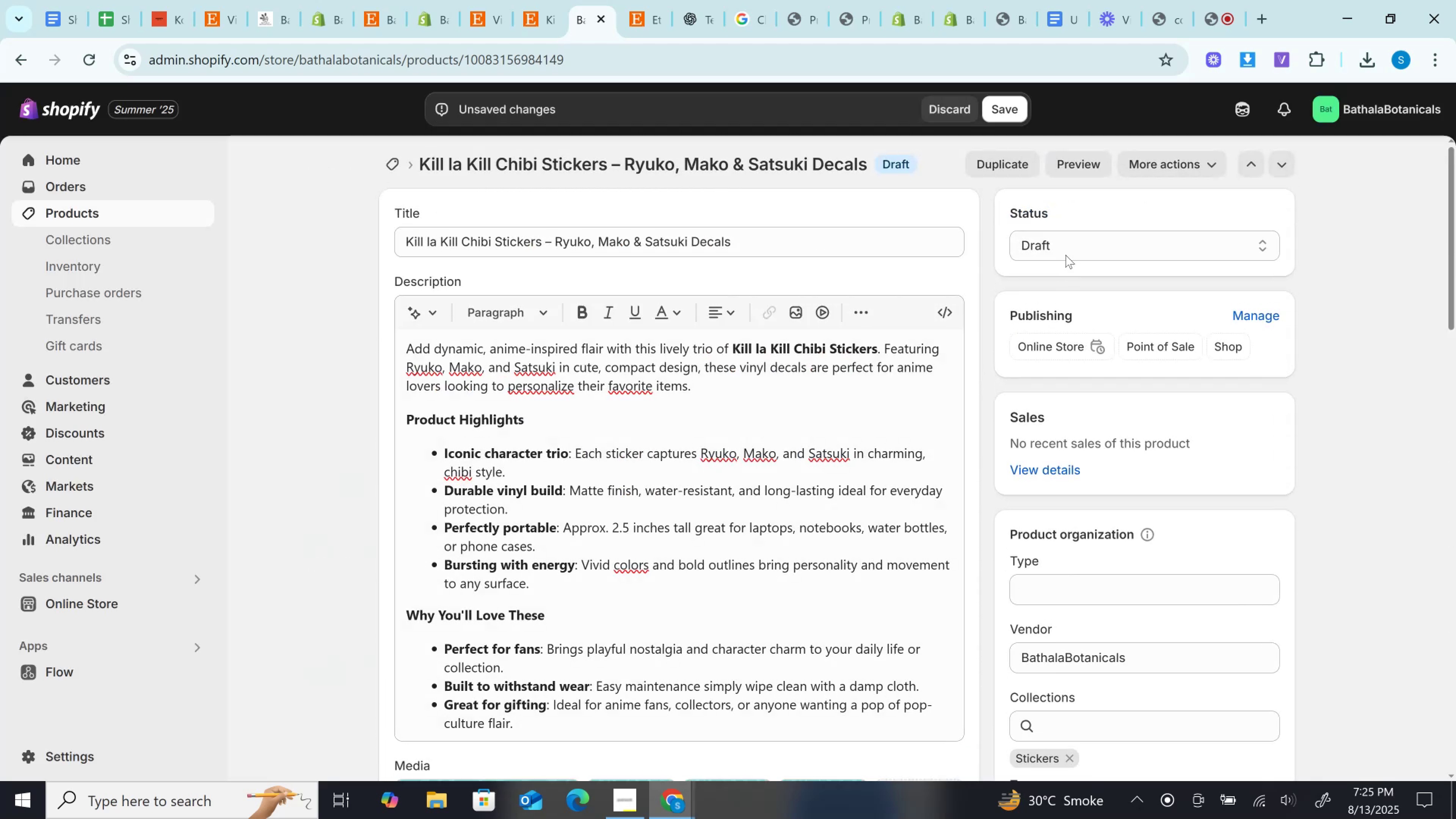 
left_click([1064, 228])
 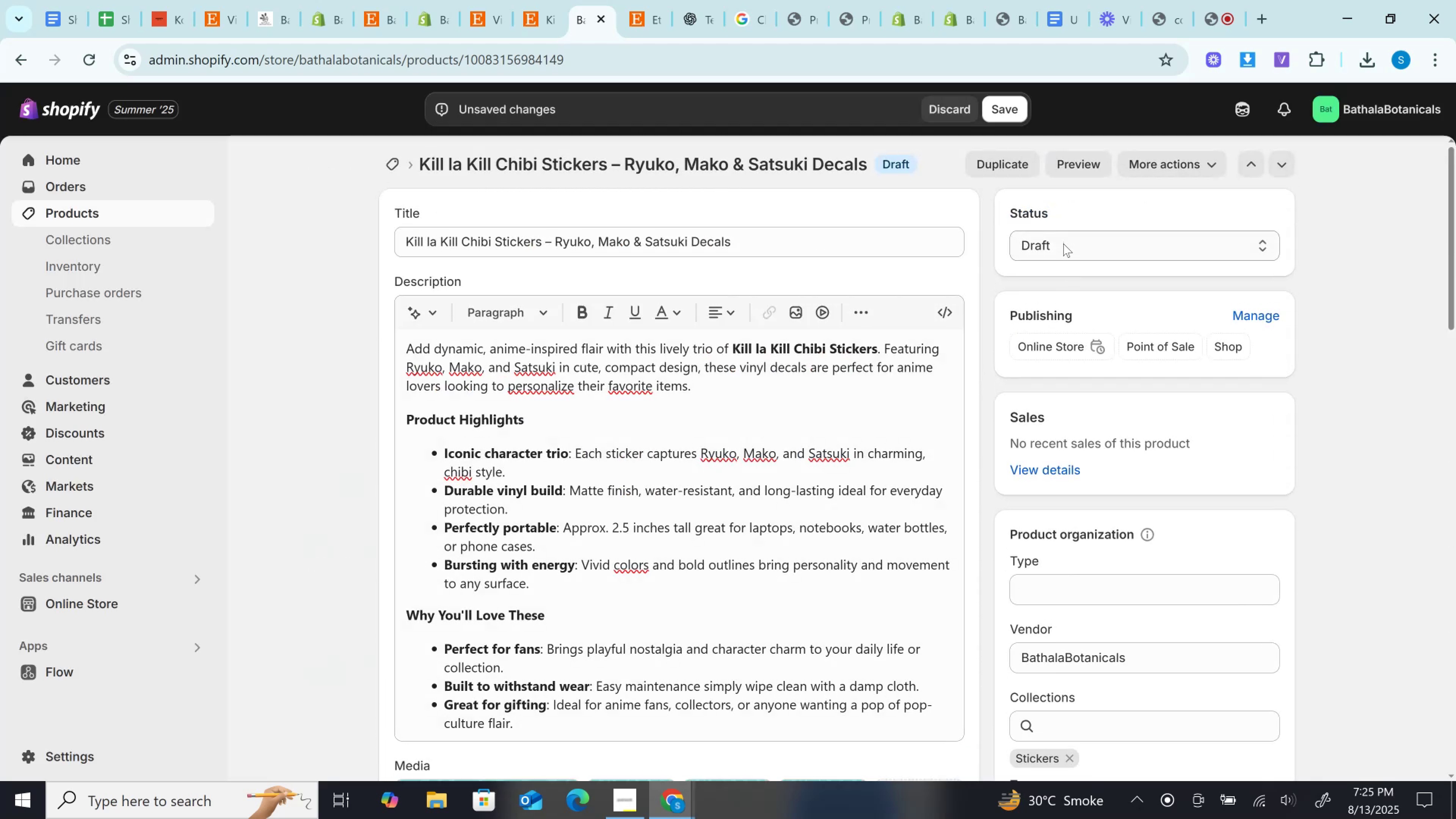 
left_click([1063, 243])
 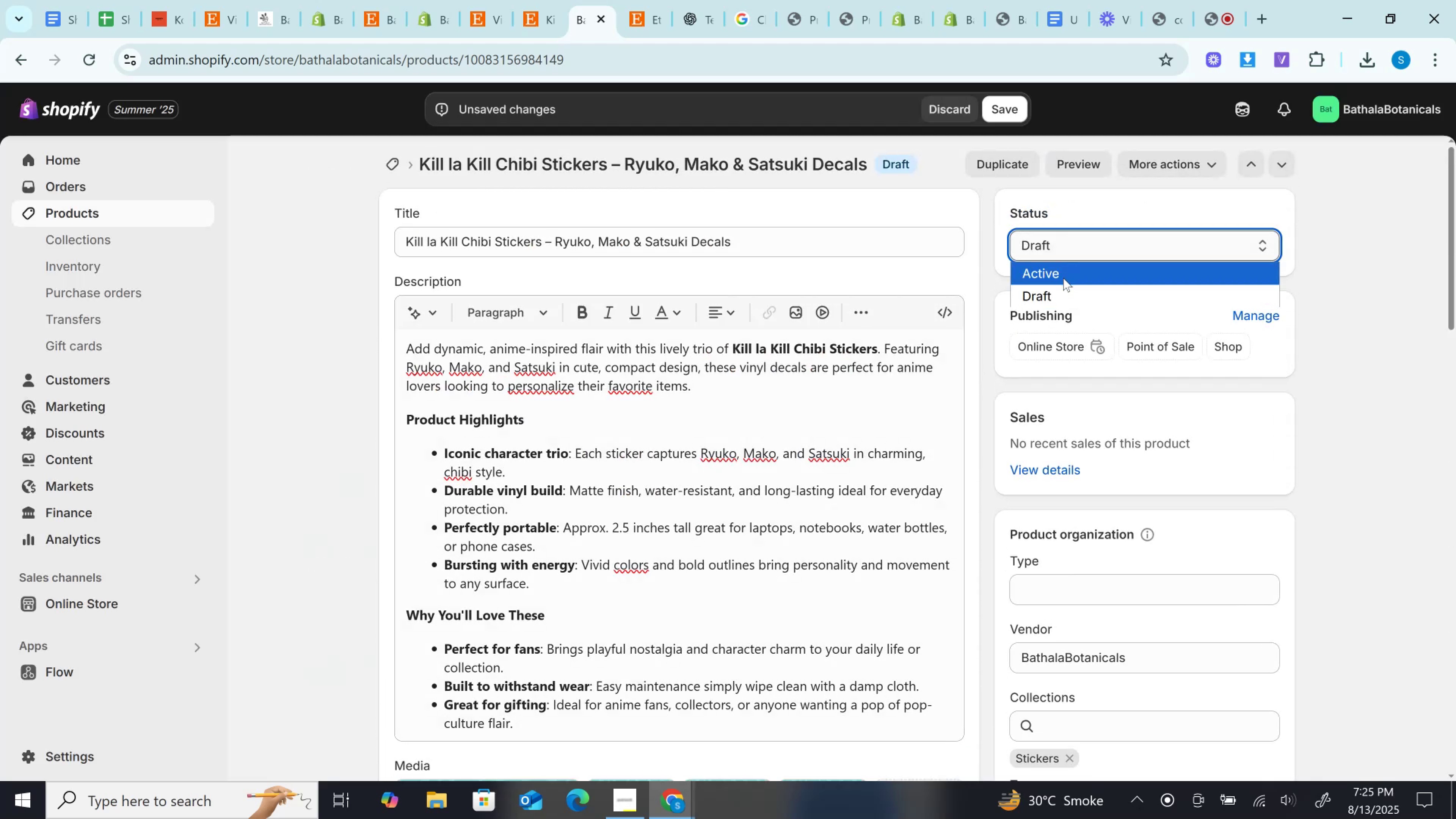 
left_click([1063, 278])
 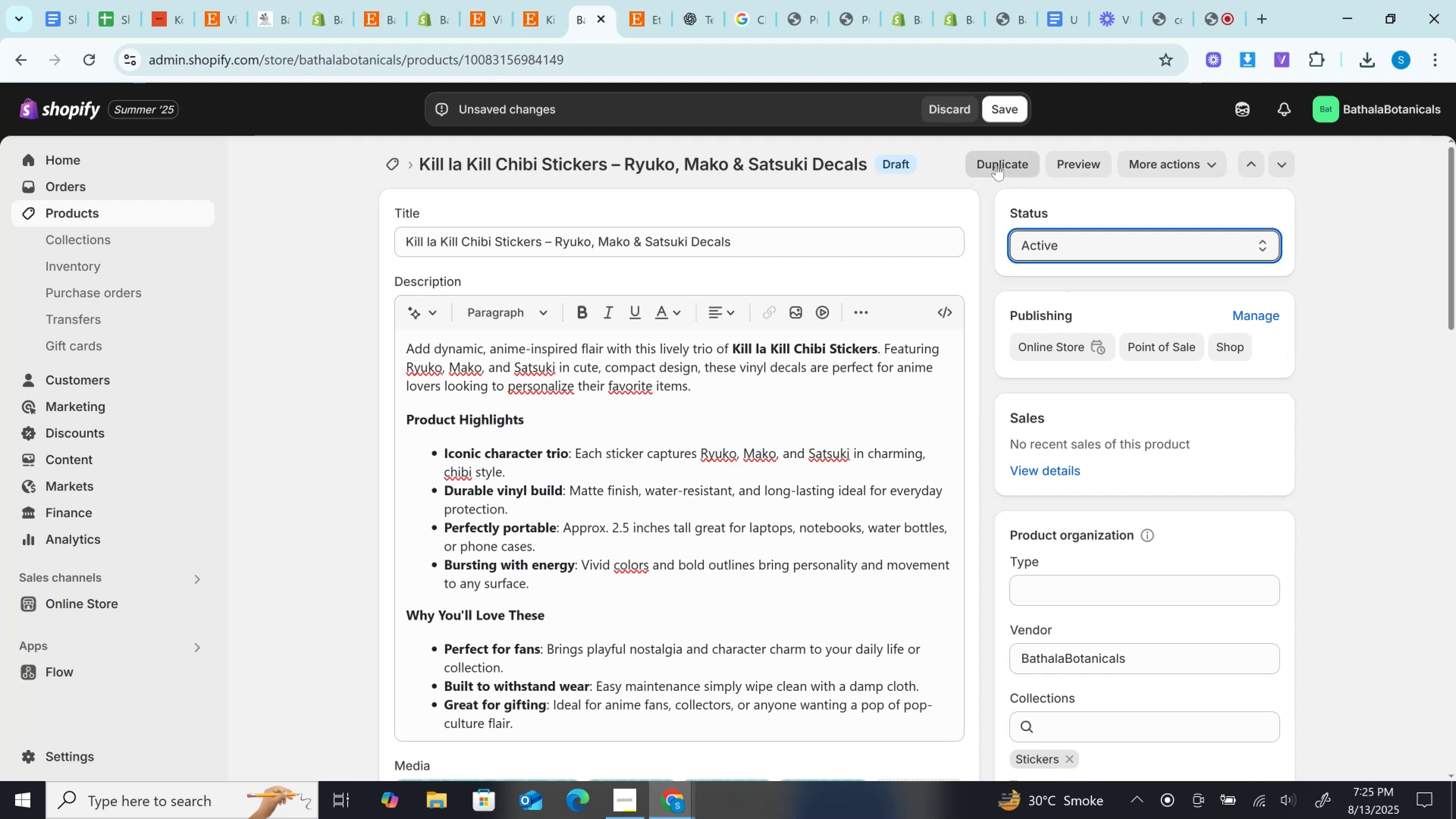 
left_click([994, 111])
 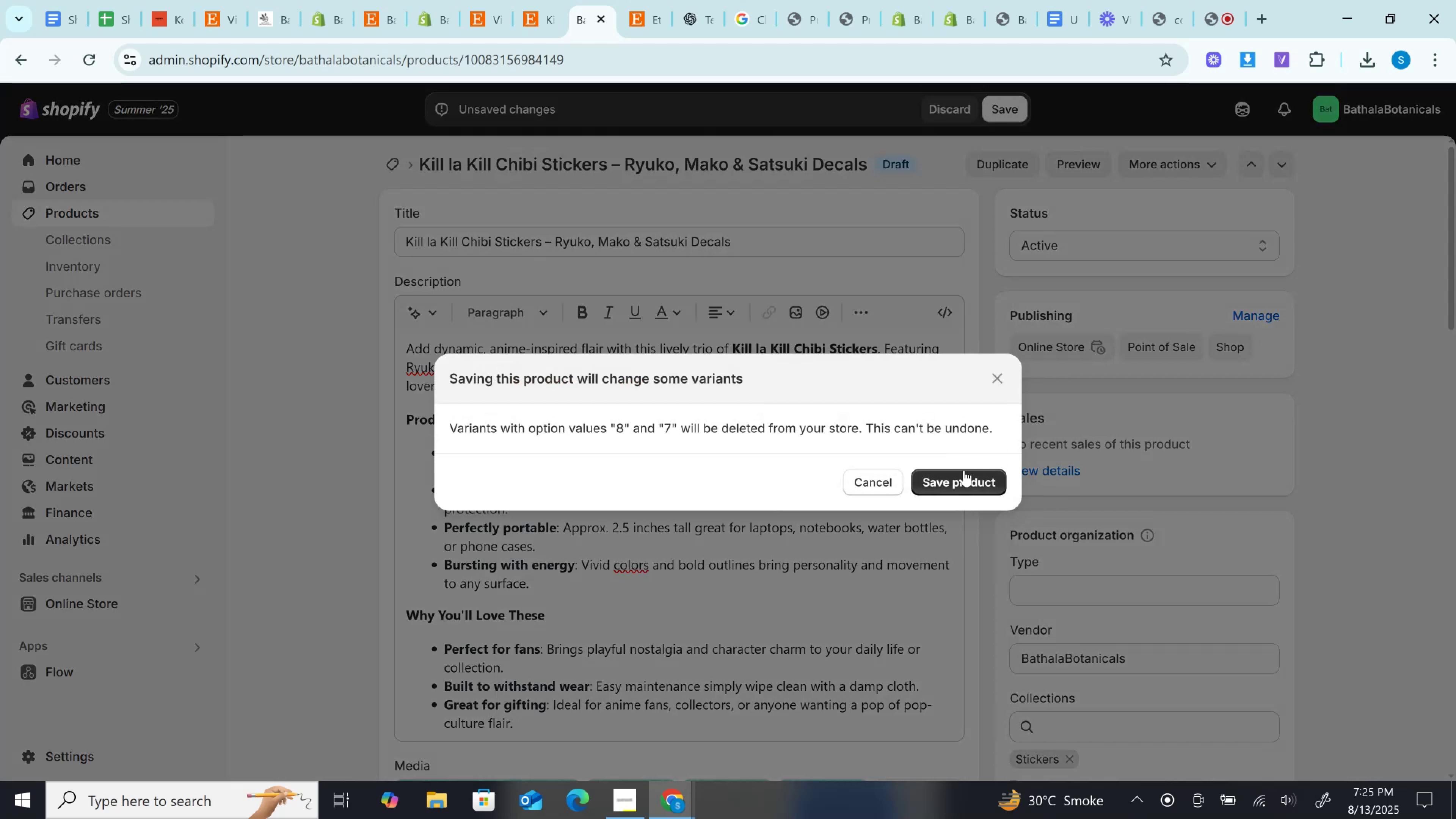 
left_click([960, 474])
 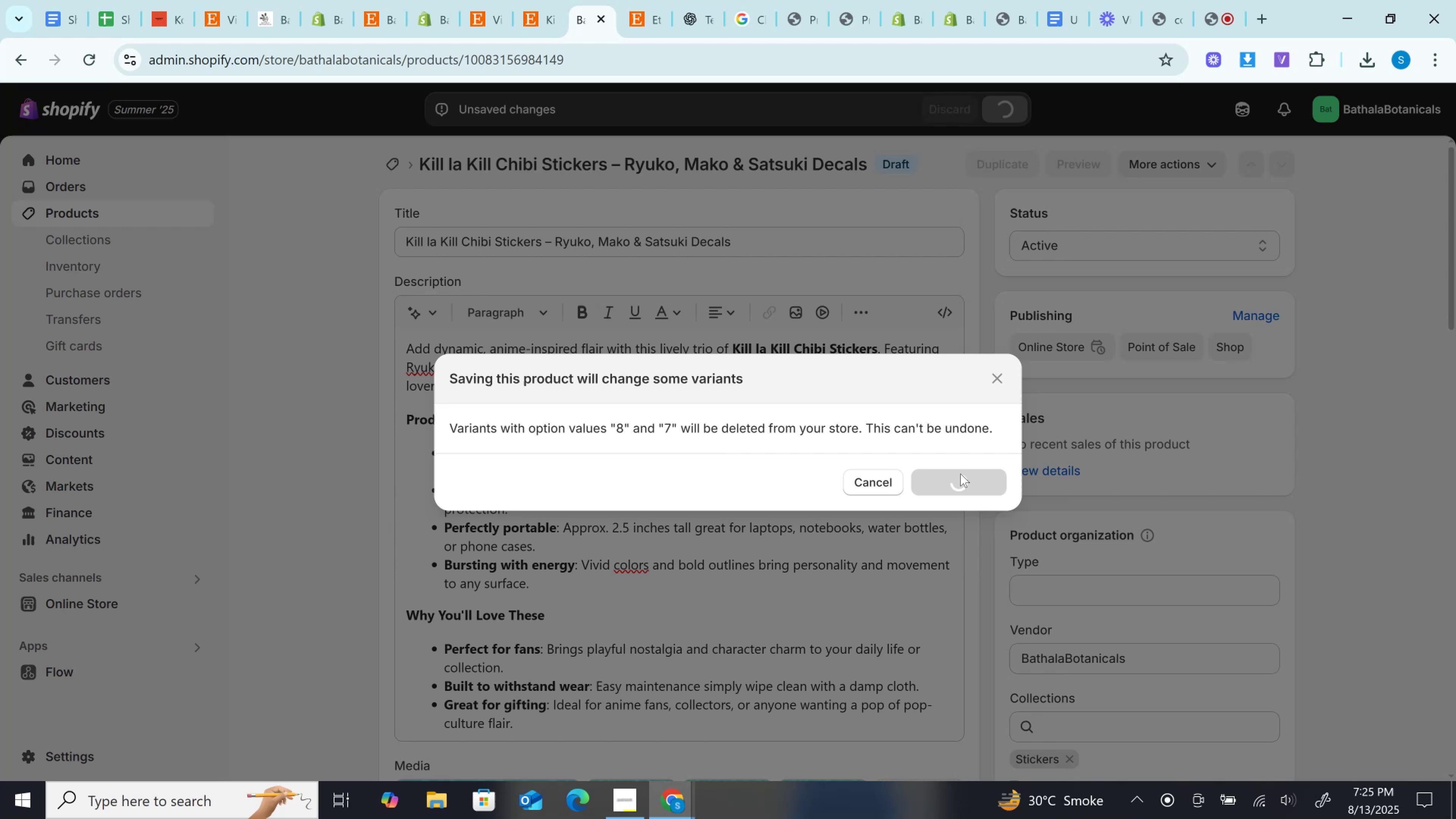 
wait(9.7)
 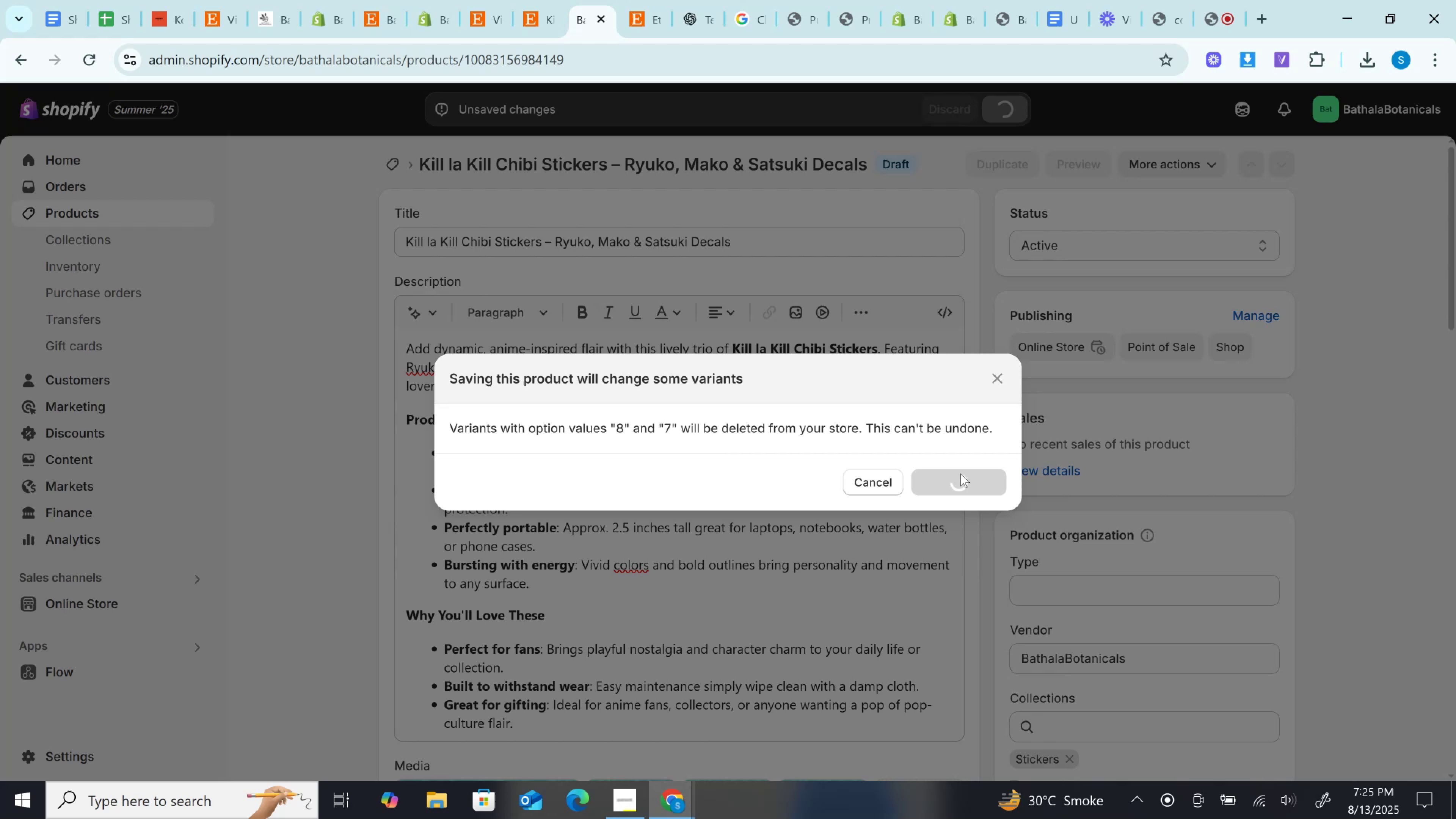 
left_click([654, 0])
 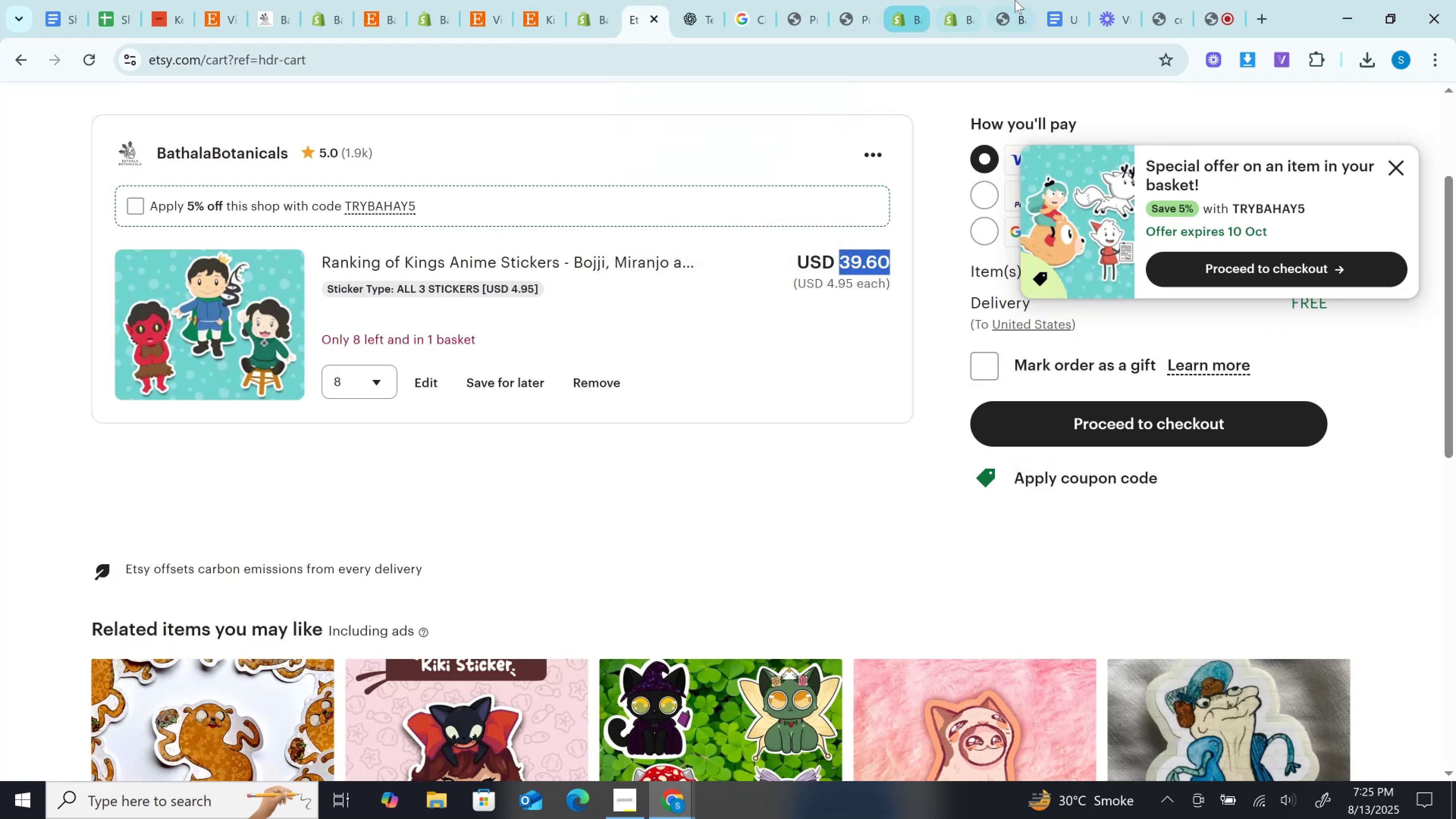 
left_click([1211, 0])
 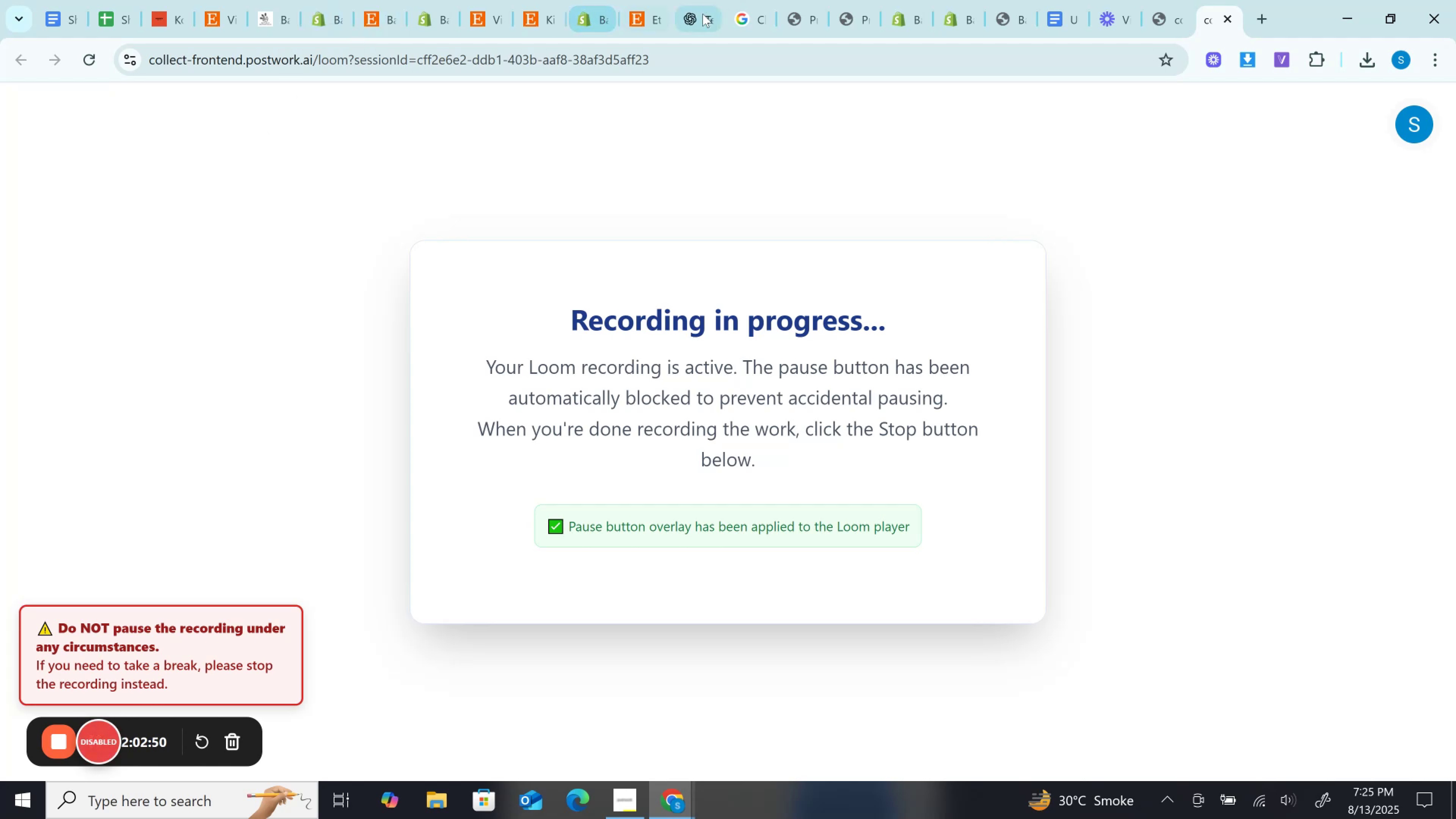 
double_click([663, 0])
 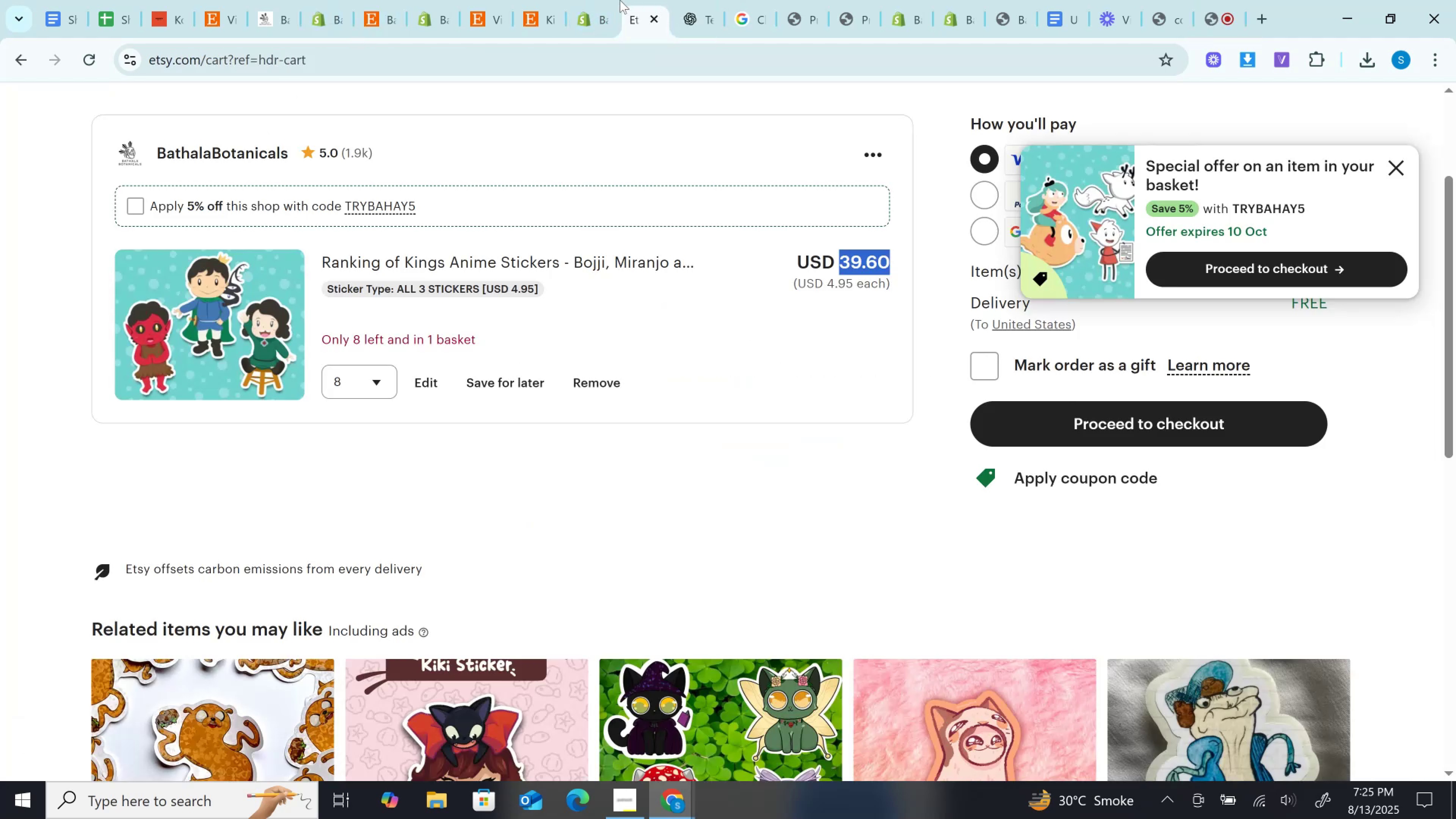 
double_click([601, 0])
 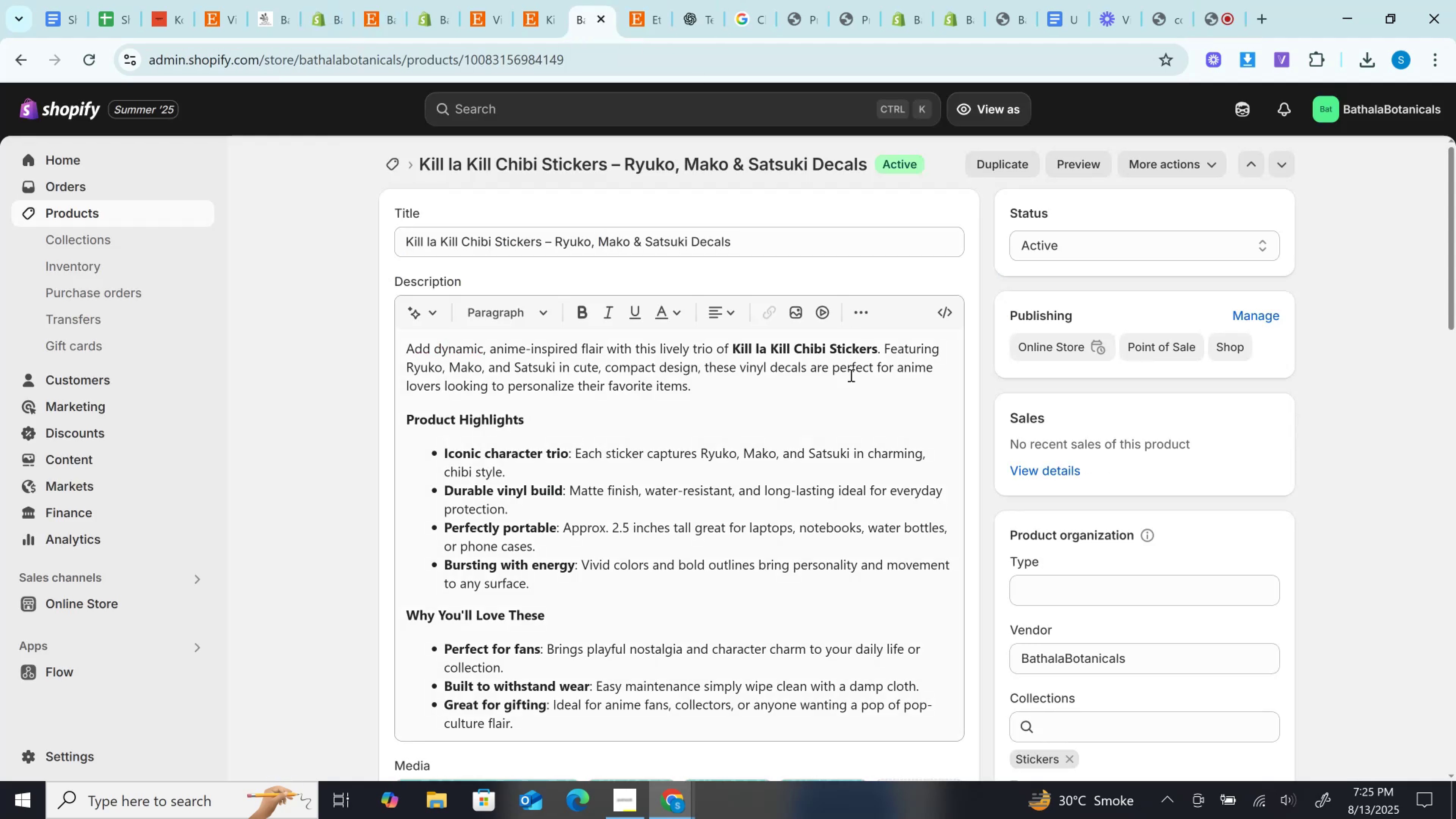 
scroll: coordinate [857, 345], scroll_direction: down, amount: 10.0
 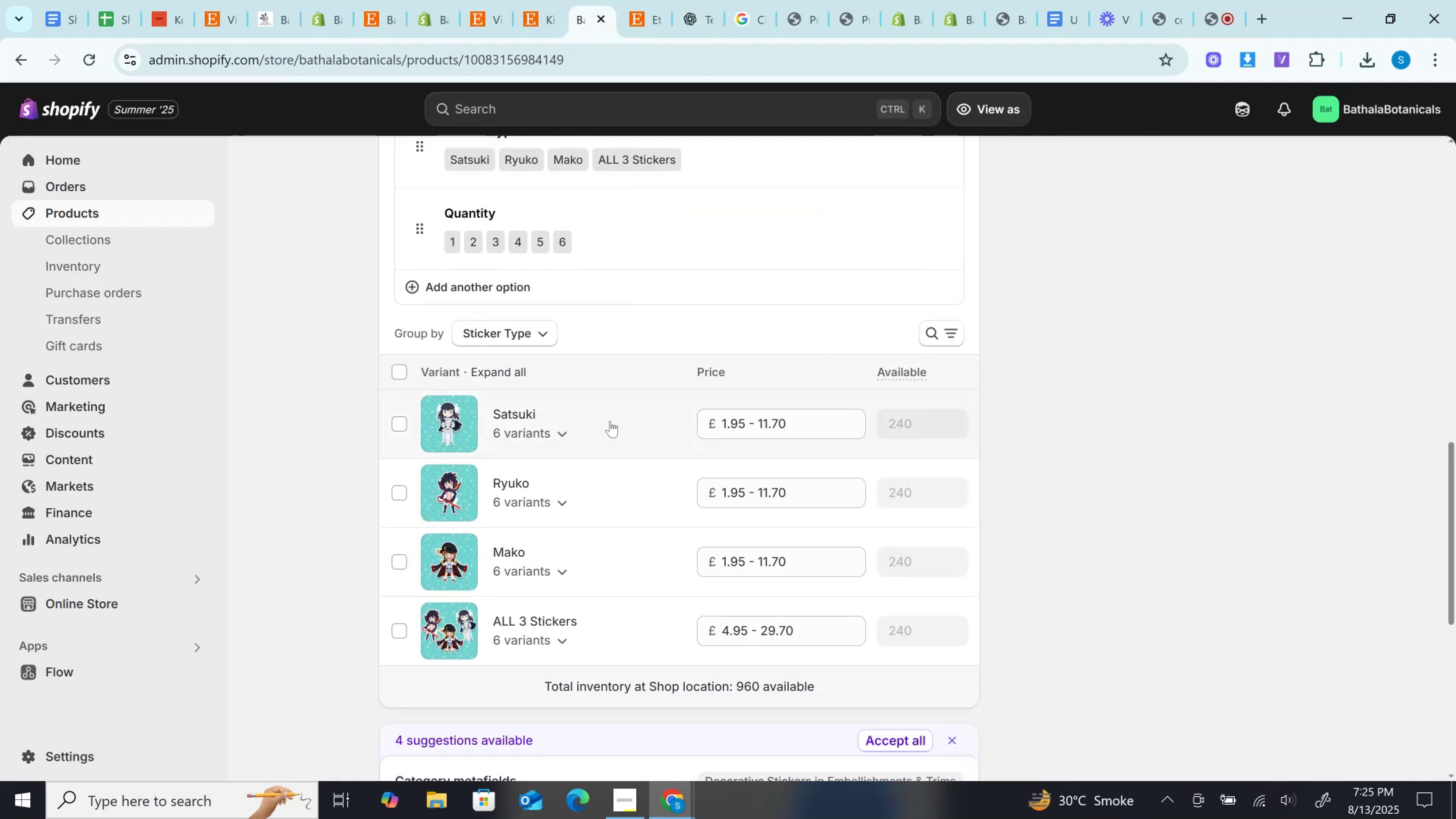 
left_click([570, 425])
 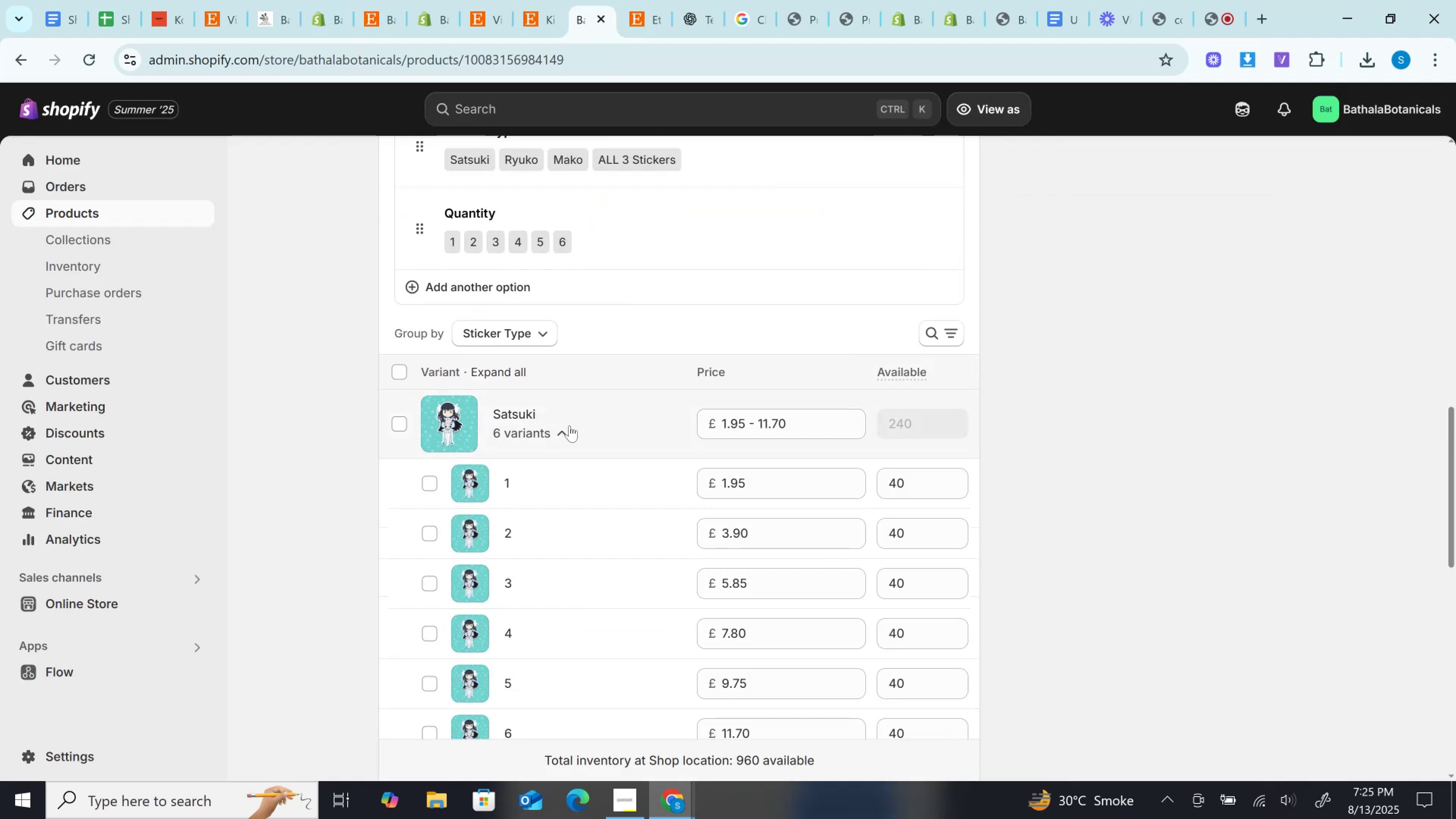 
scroll: coordinate [570, 425], scroll_direction: down, amount: 5.0
 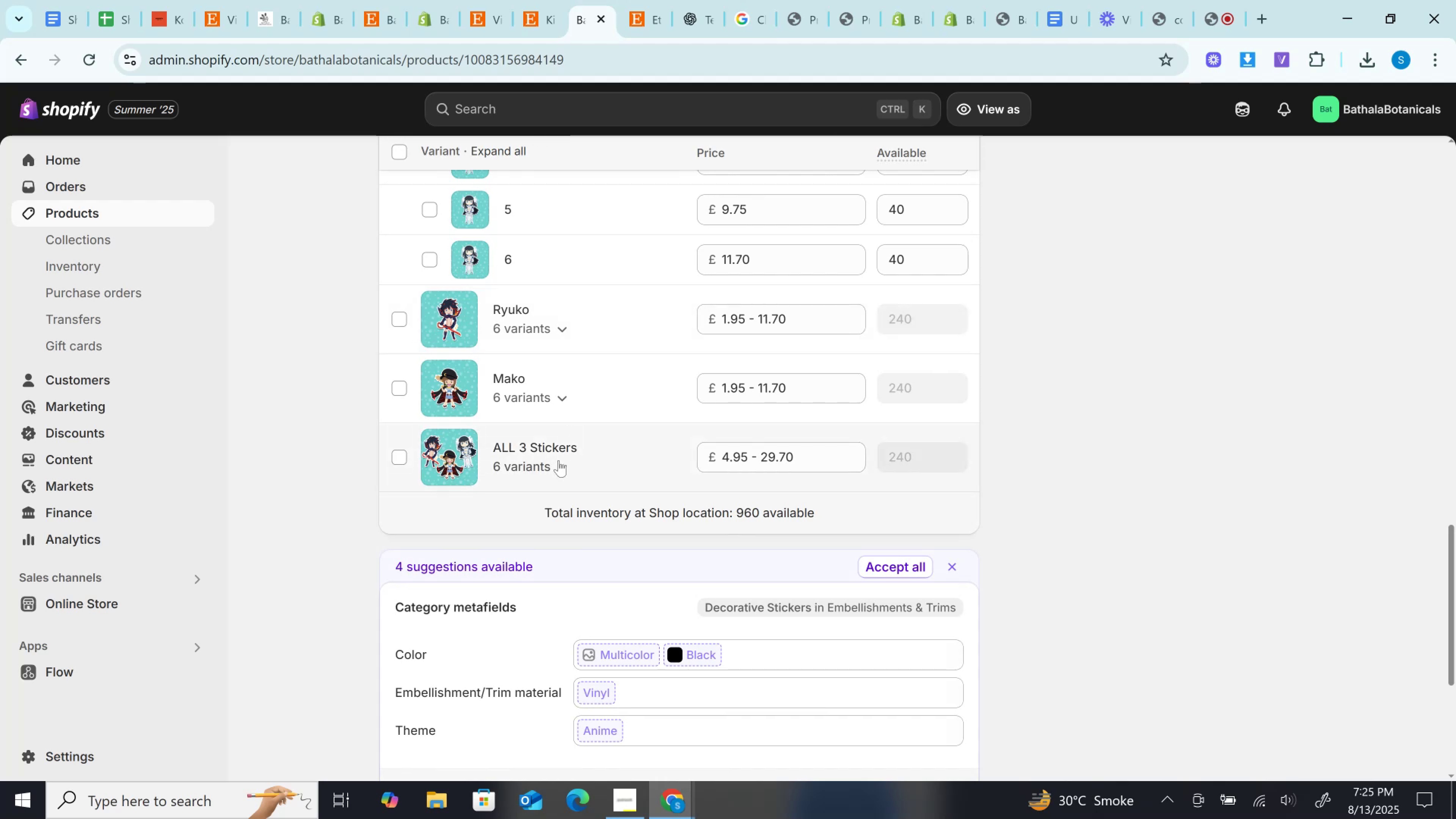 
left_click([559, 460])
 